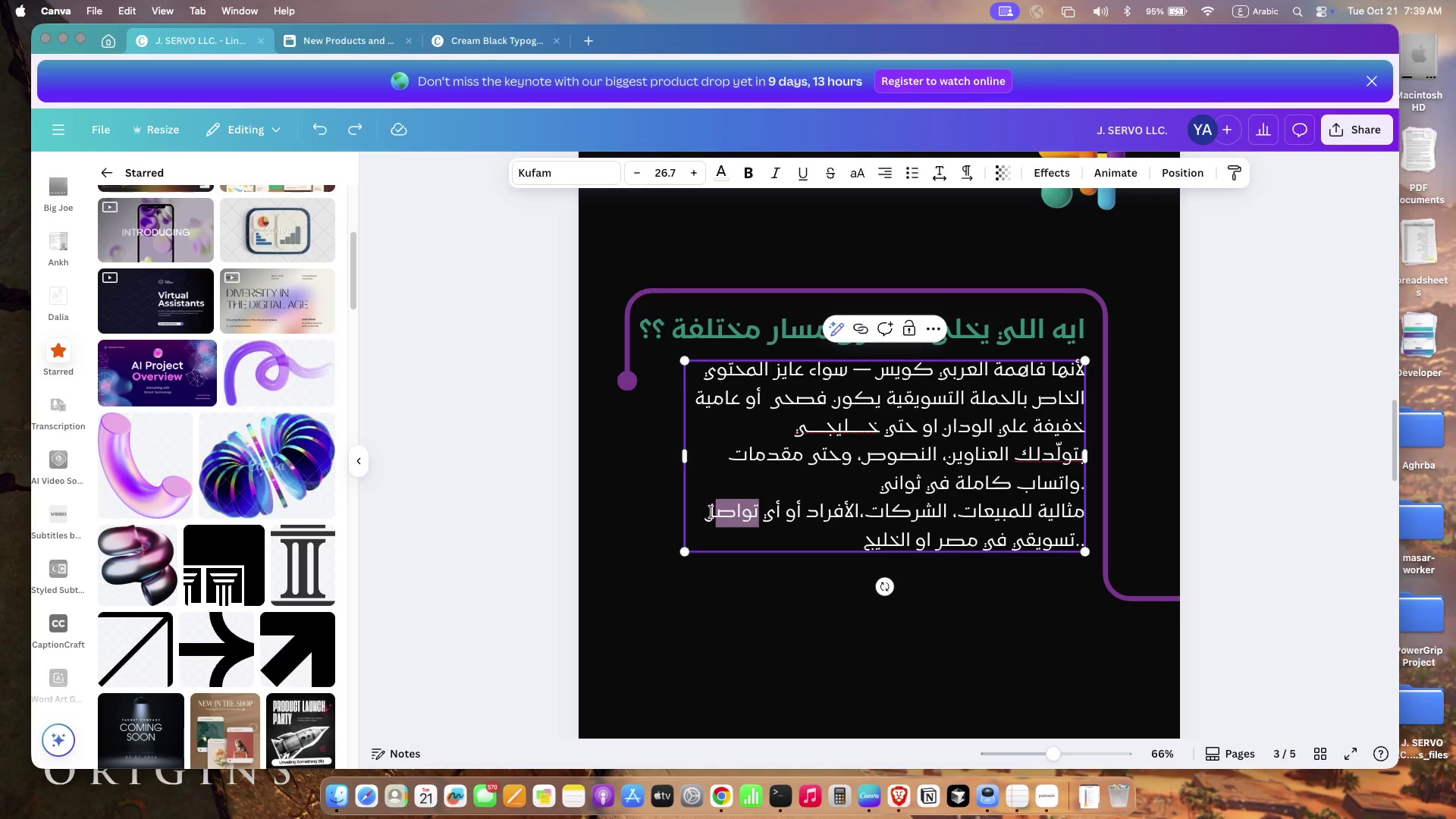 
left_click([757, 516])
 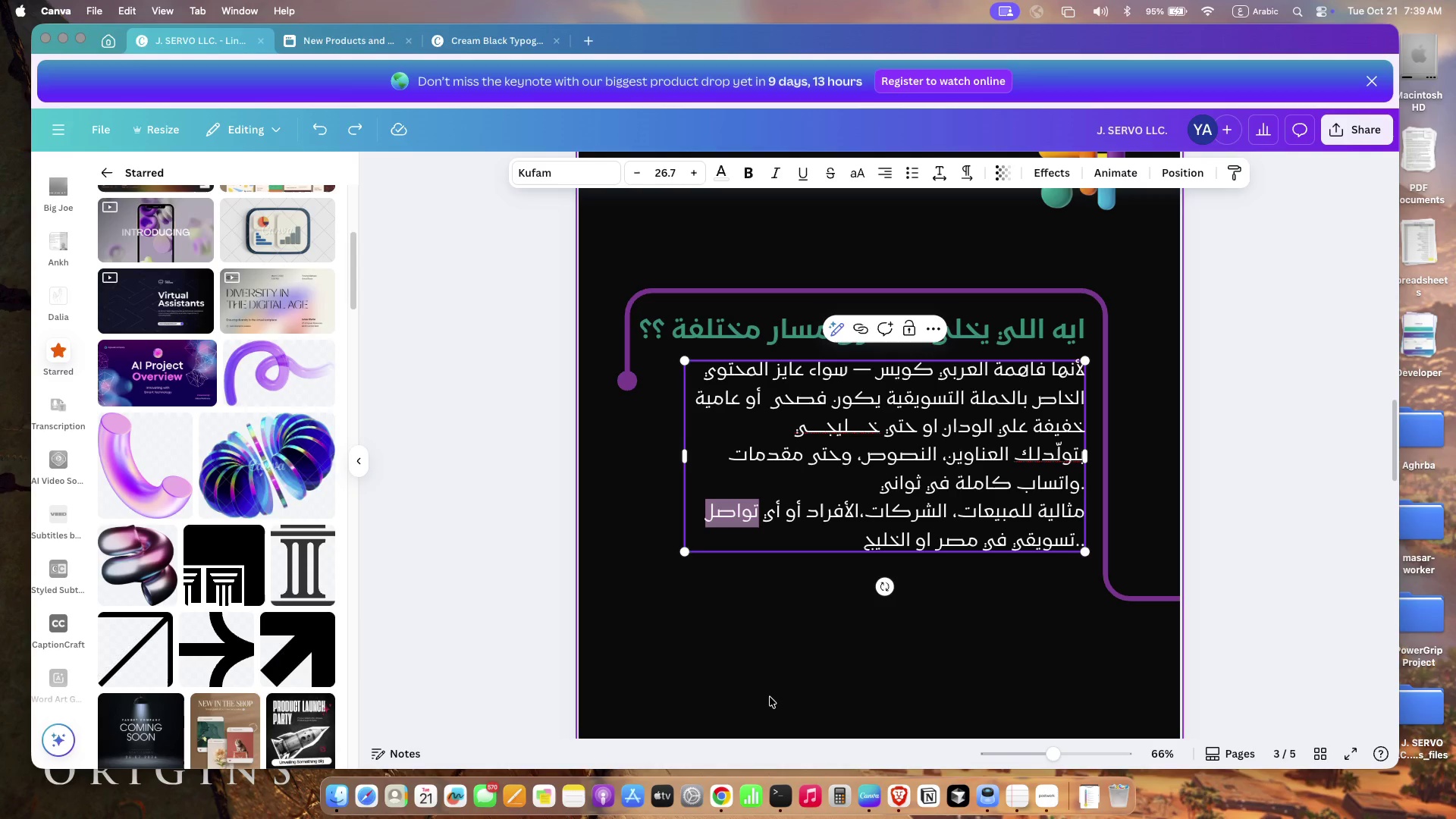 
left_click_drag(start_coordinate=[758, 513], to_coordinate=[710, 509])
 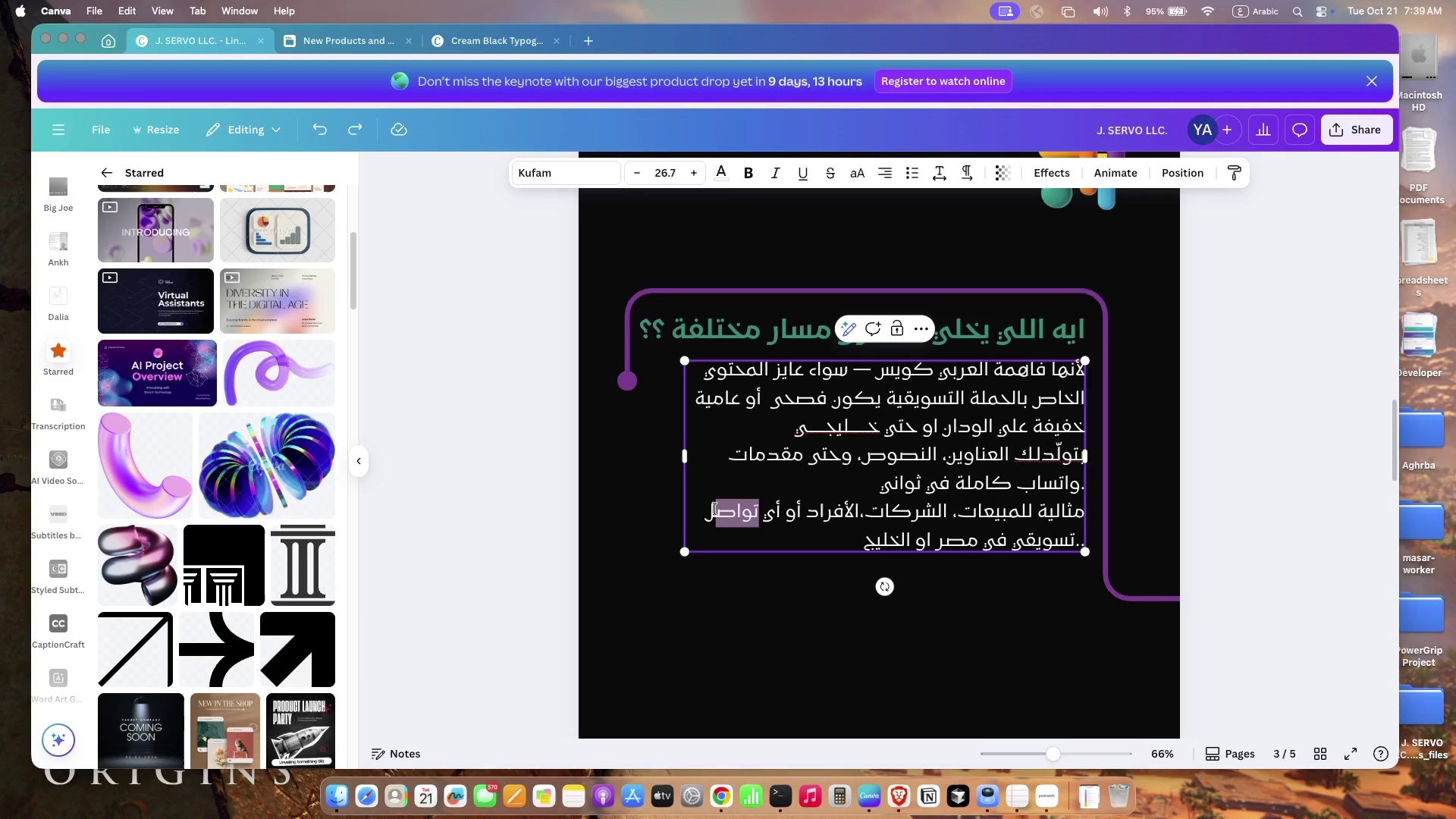 
type(ovlhj m ht;hn lpjmd l;jmf] ljr)
key(Backspace)
type(twf])
key(Backspace)
key(Backspace)
type(g] lk h[g)
 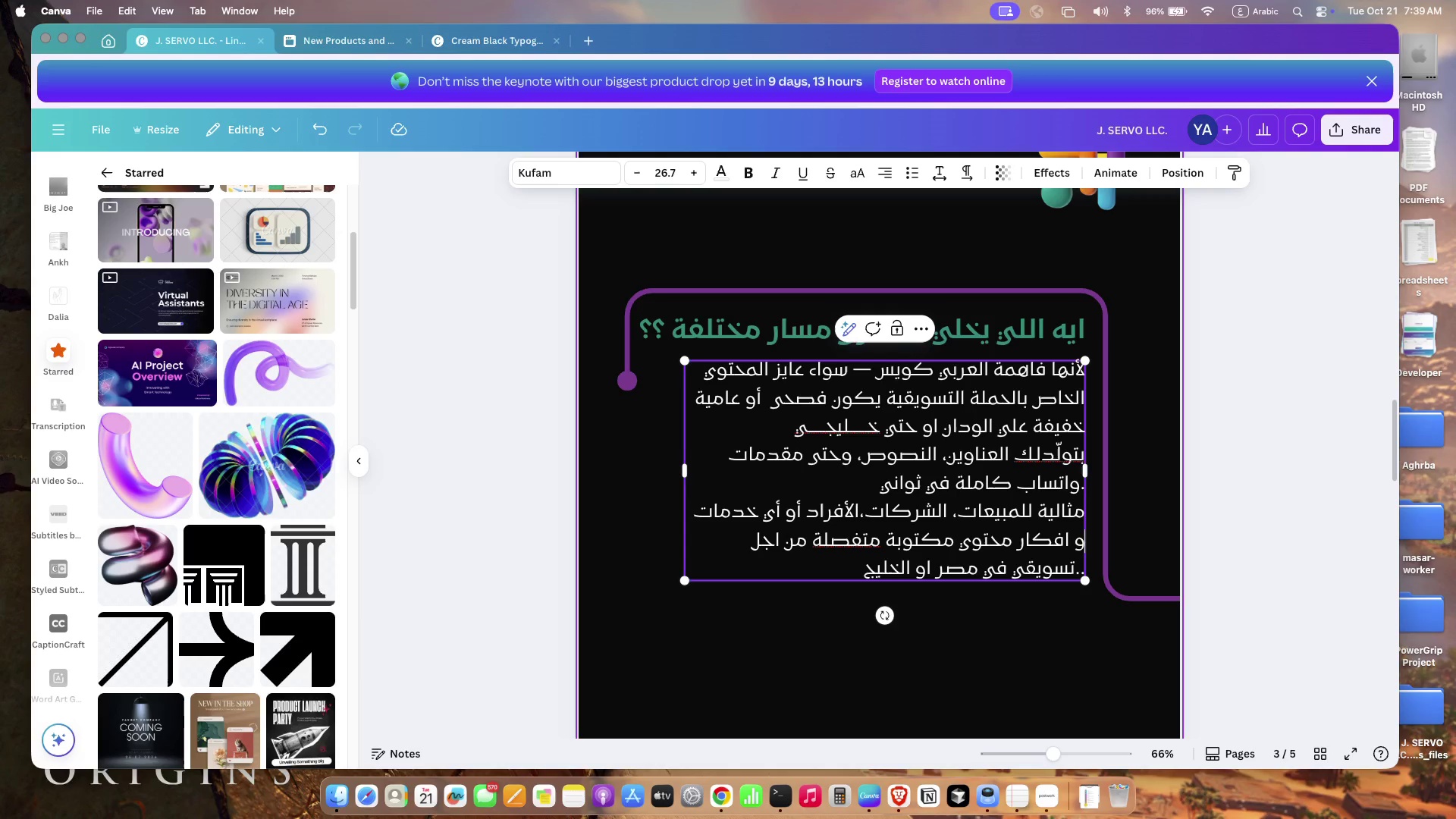 
wait(8.67)
 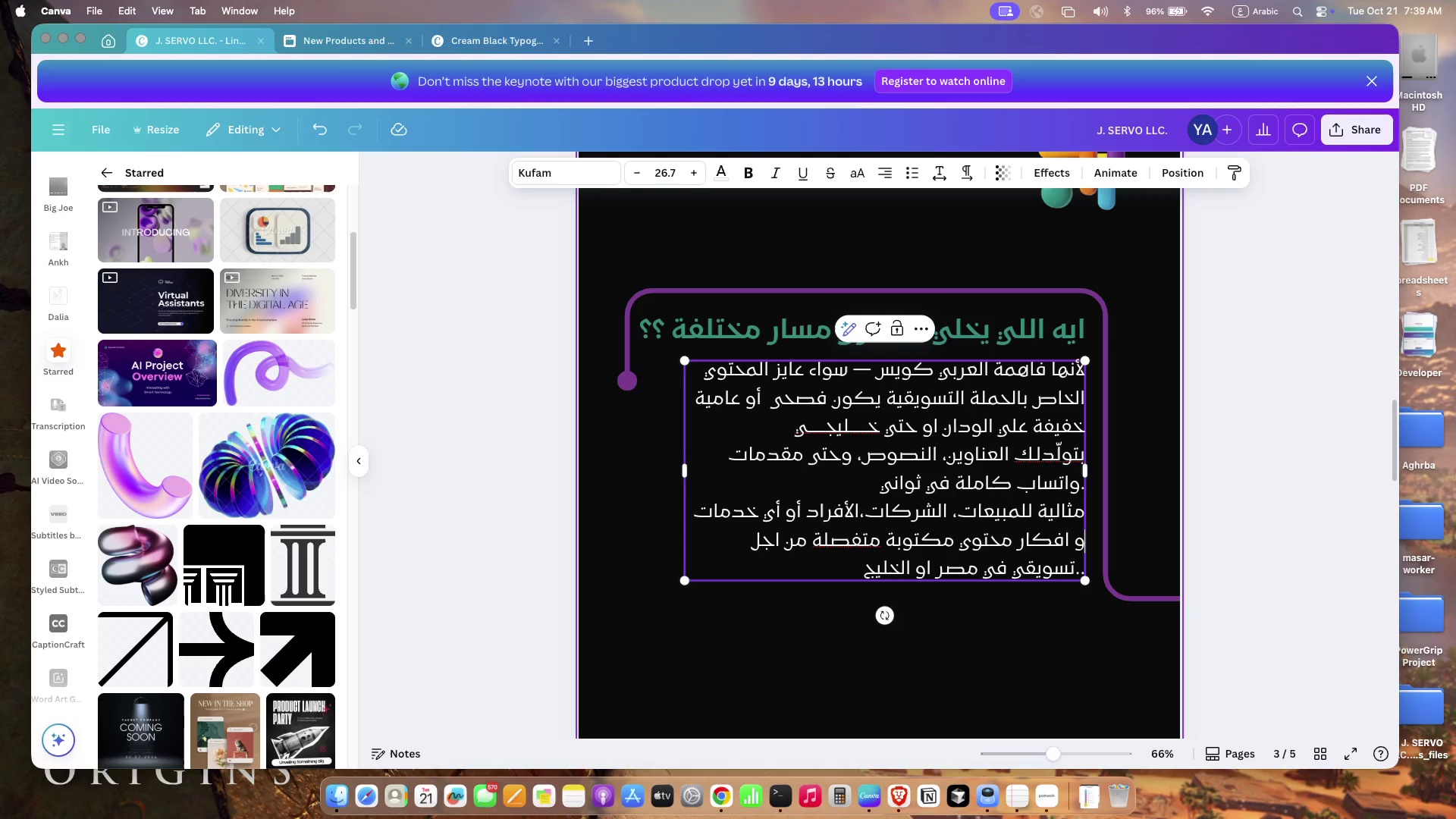 
left_click([737, 523])
 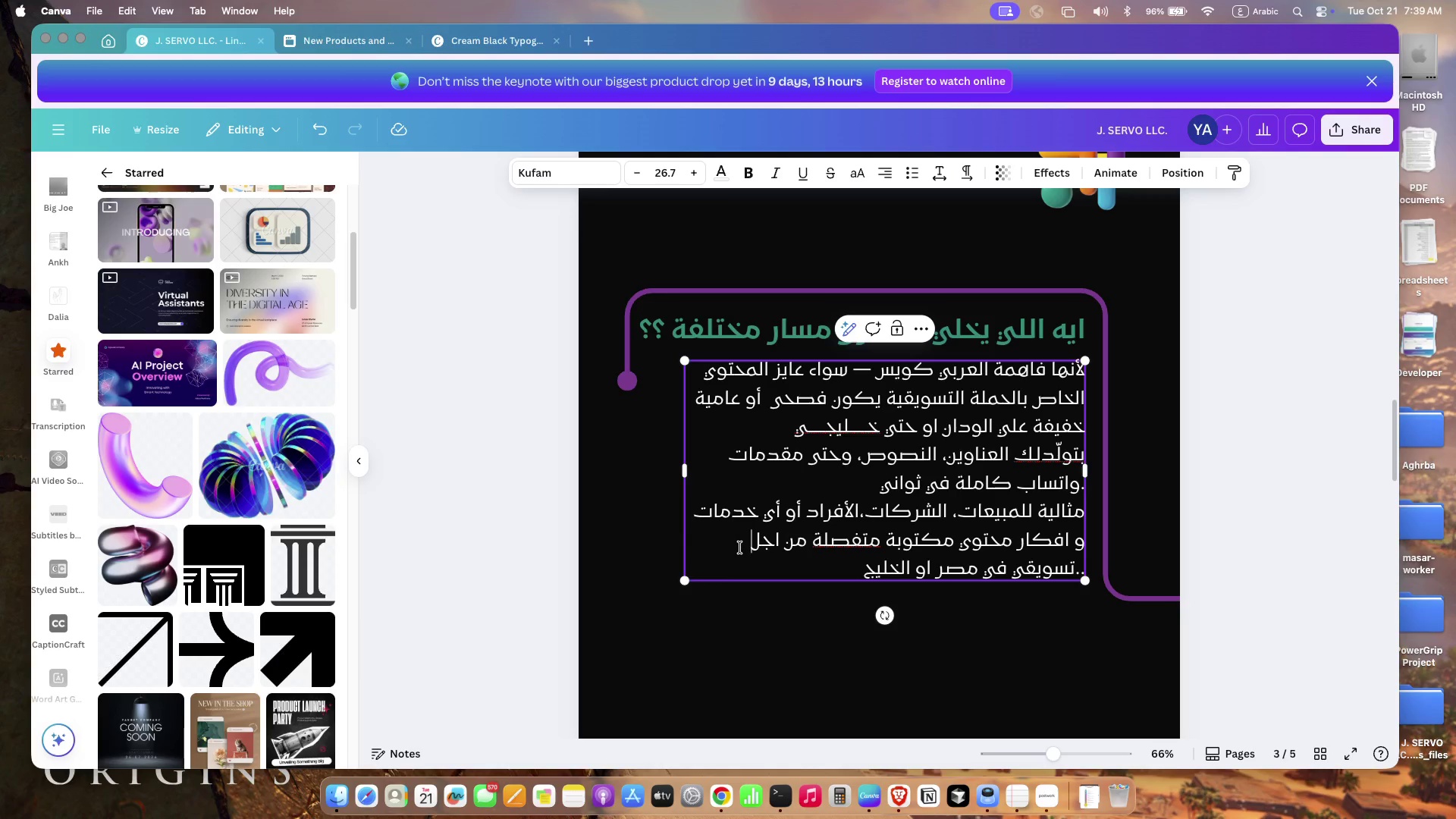 
left_click([740, 548])
 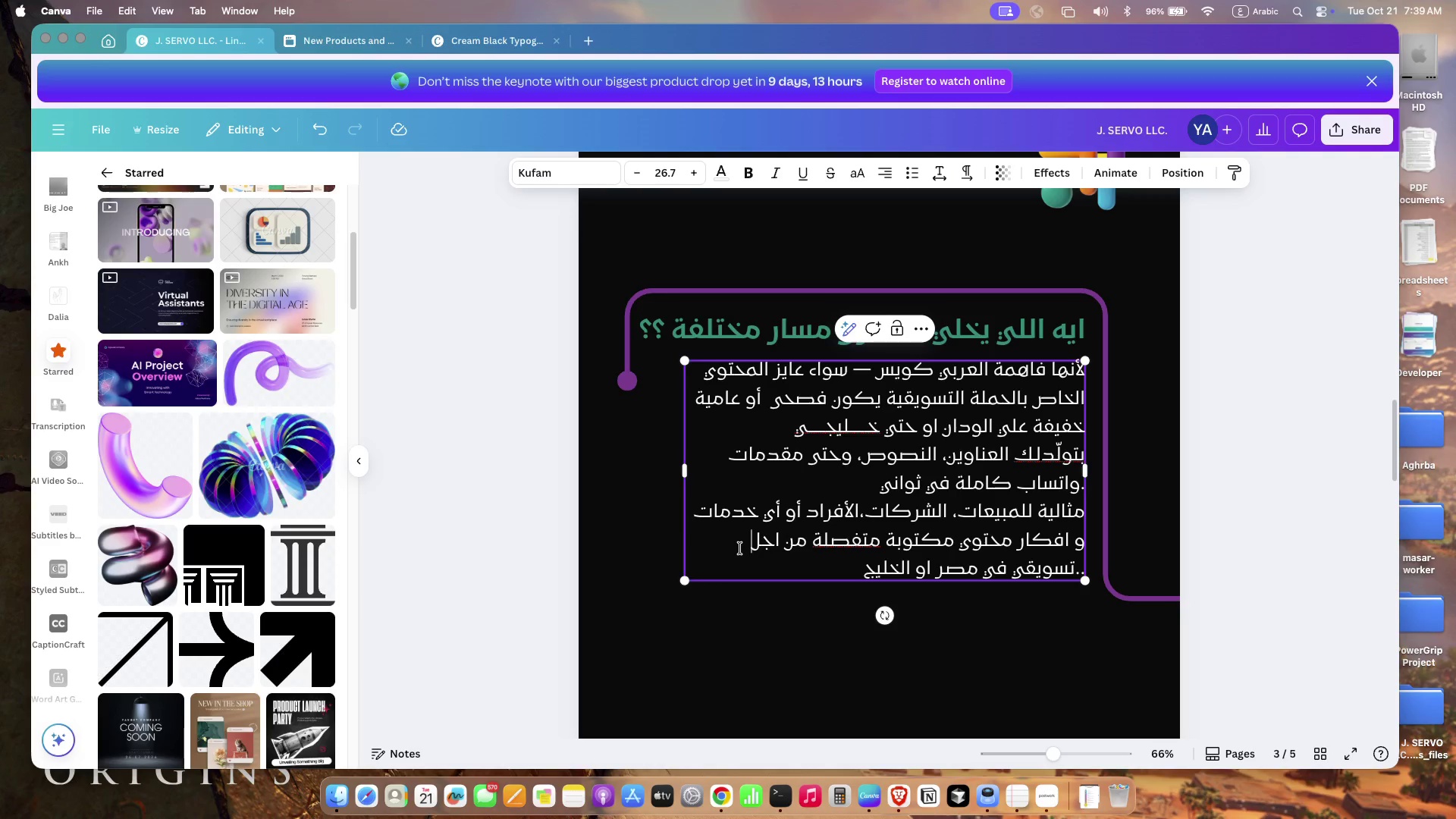 
left_click([740, 548])
 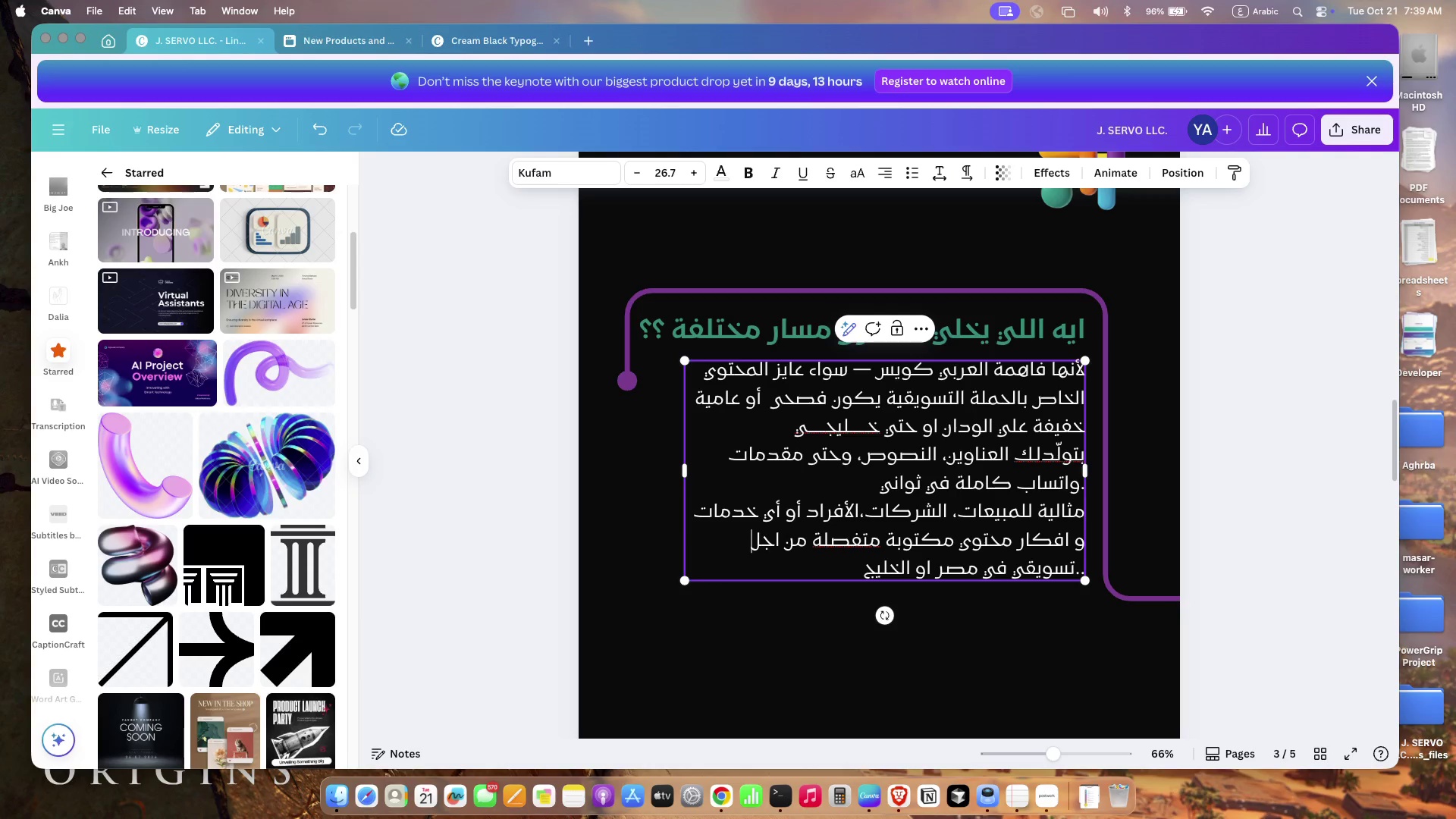 
key(Space)
 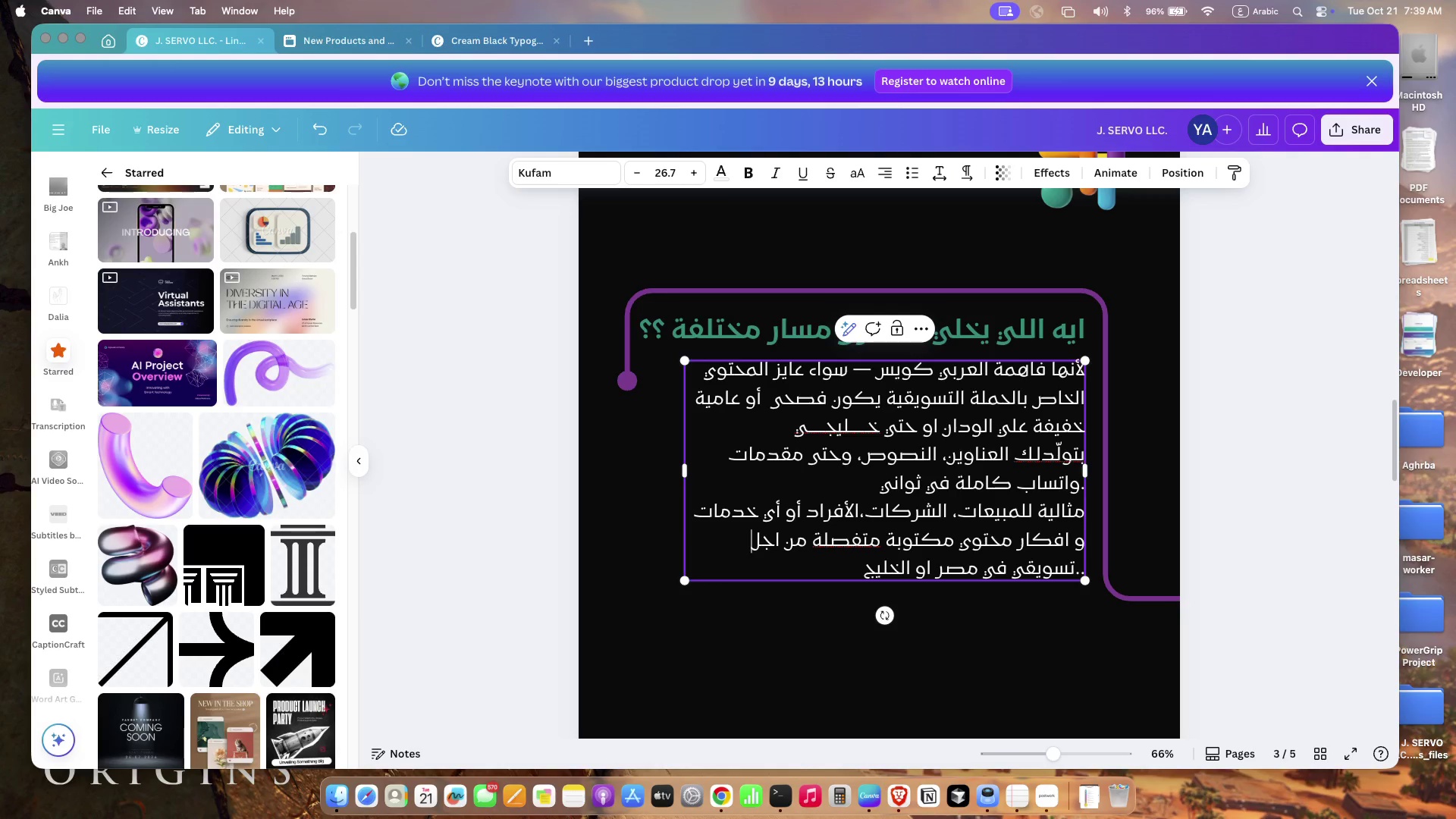 
key(M)
 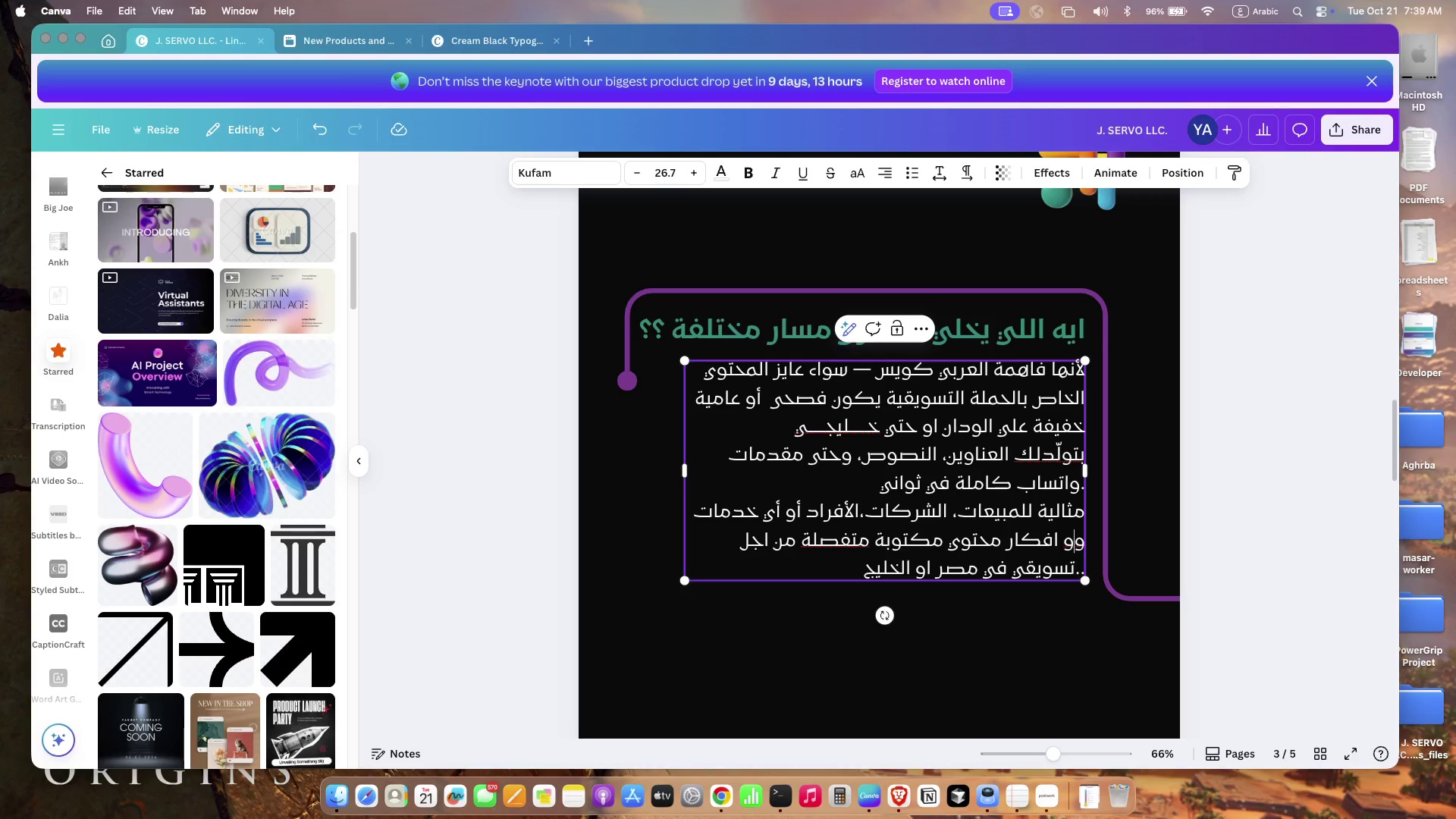 
key(Backspace)
 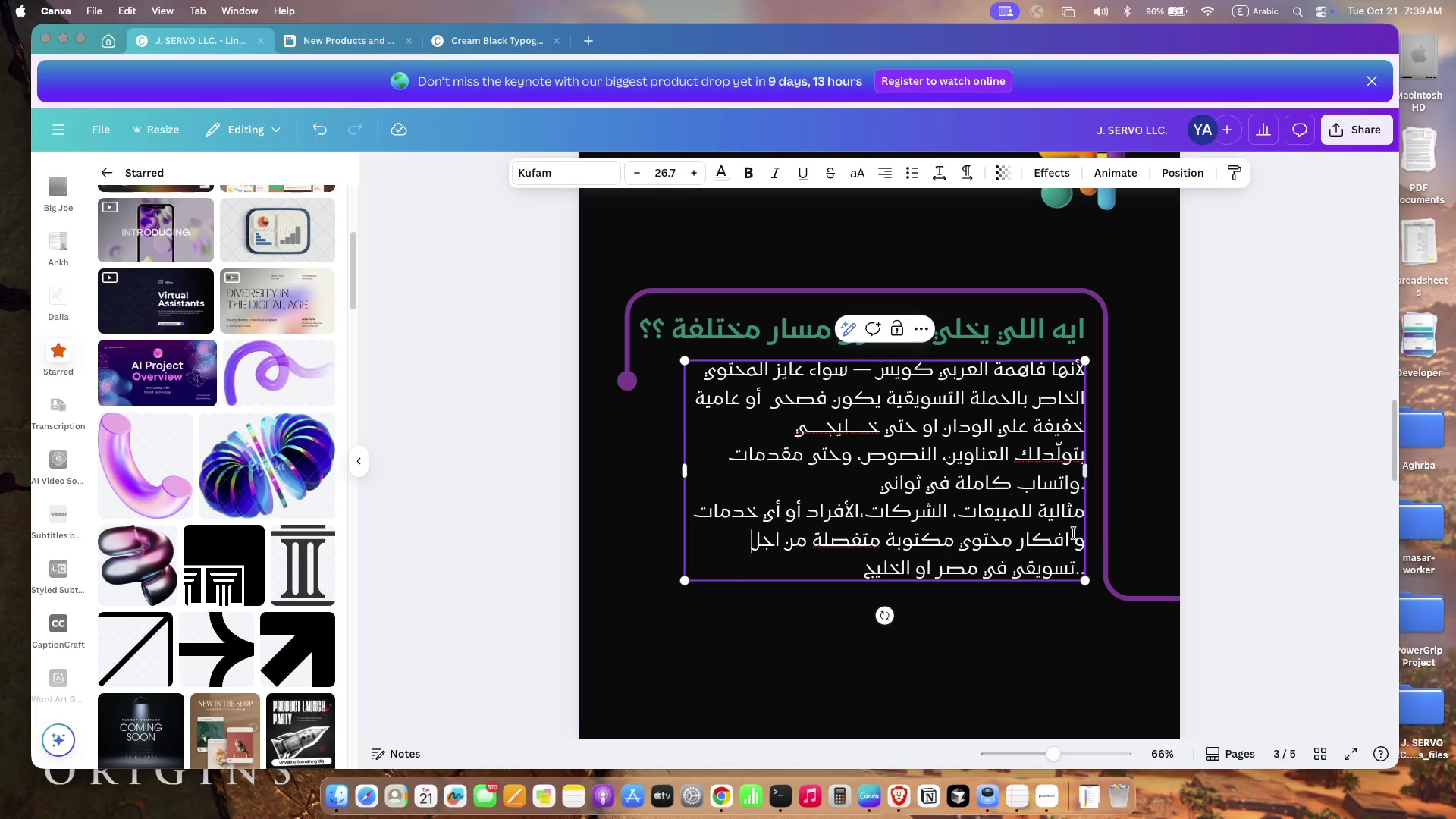 
left_click([1081, 544])
 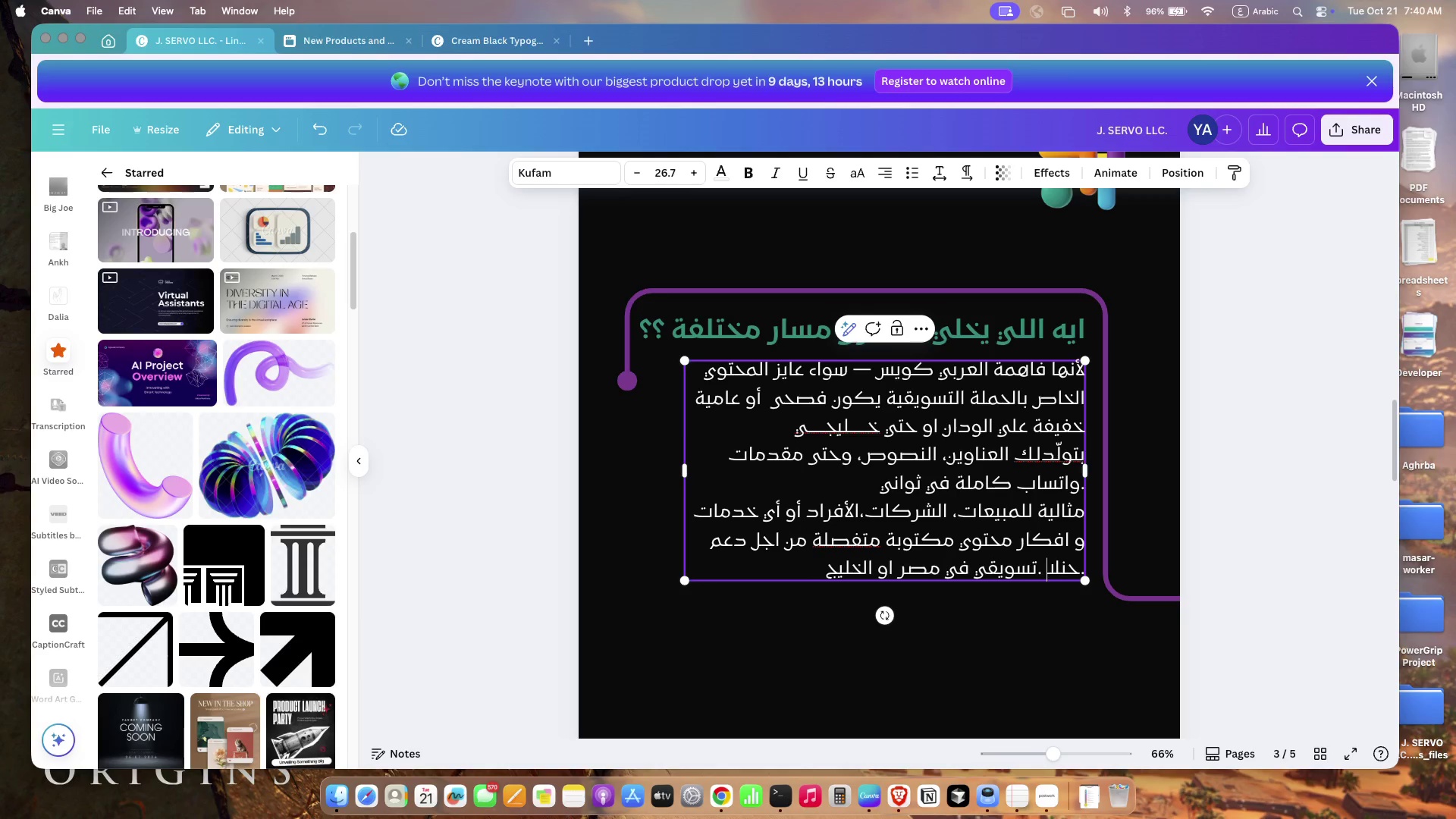 
type( vul pkgh)
key(Backspace)
key(Backspace)
type(l)
key(Backspace)
key(Backspace)
type(lghj )
 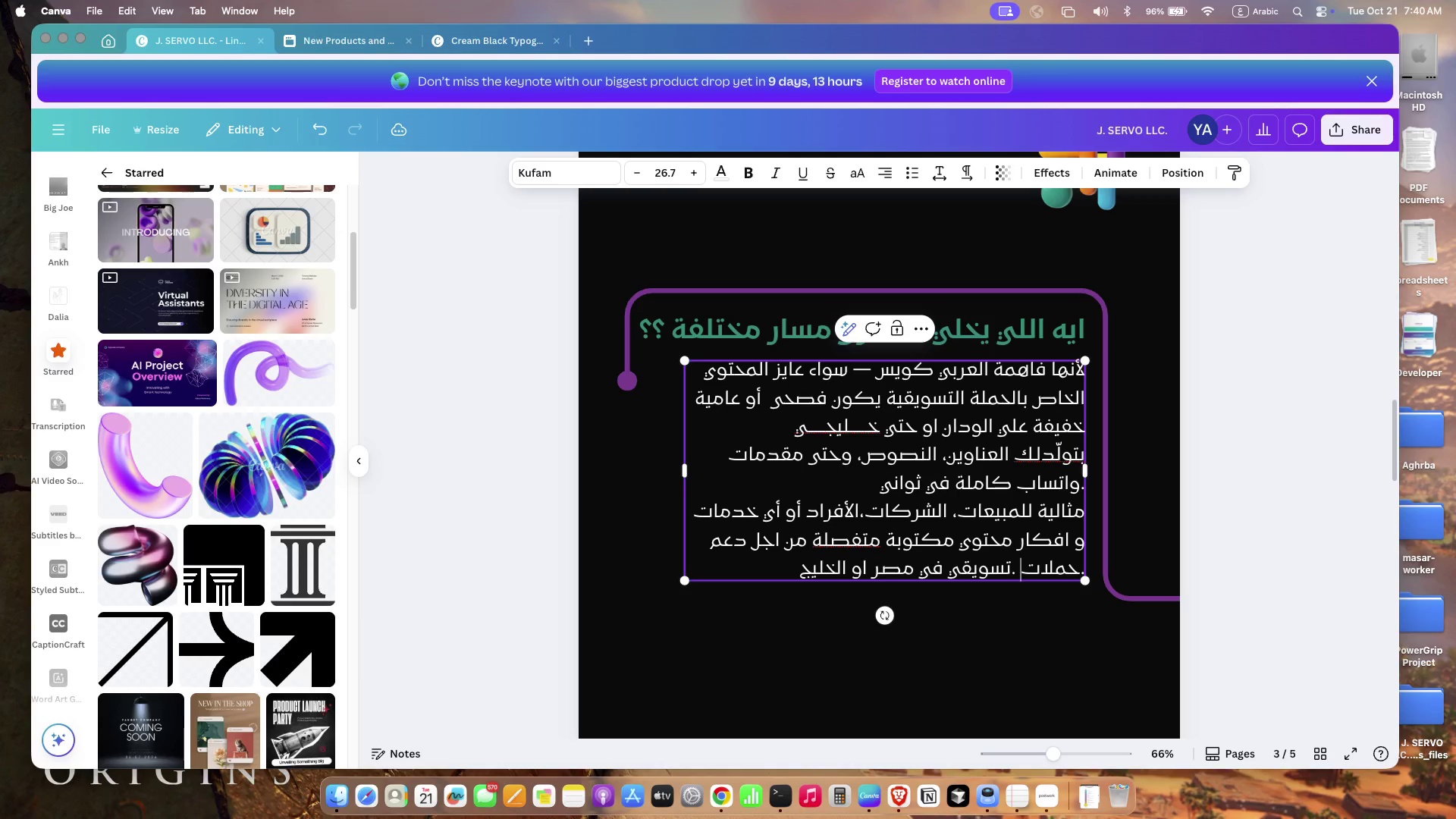 
key(ArrowLeft)
 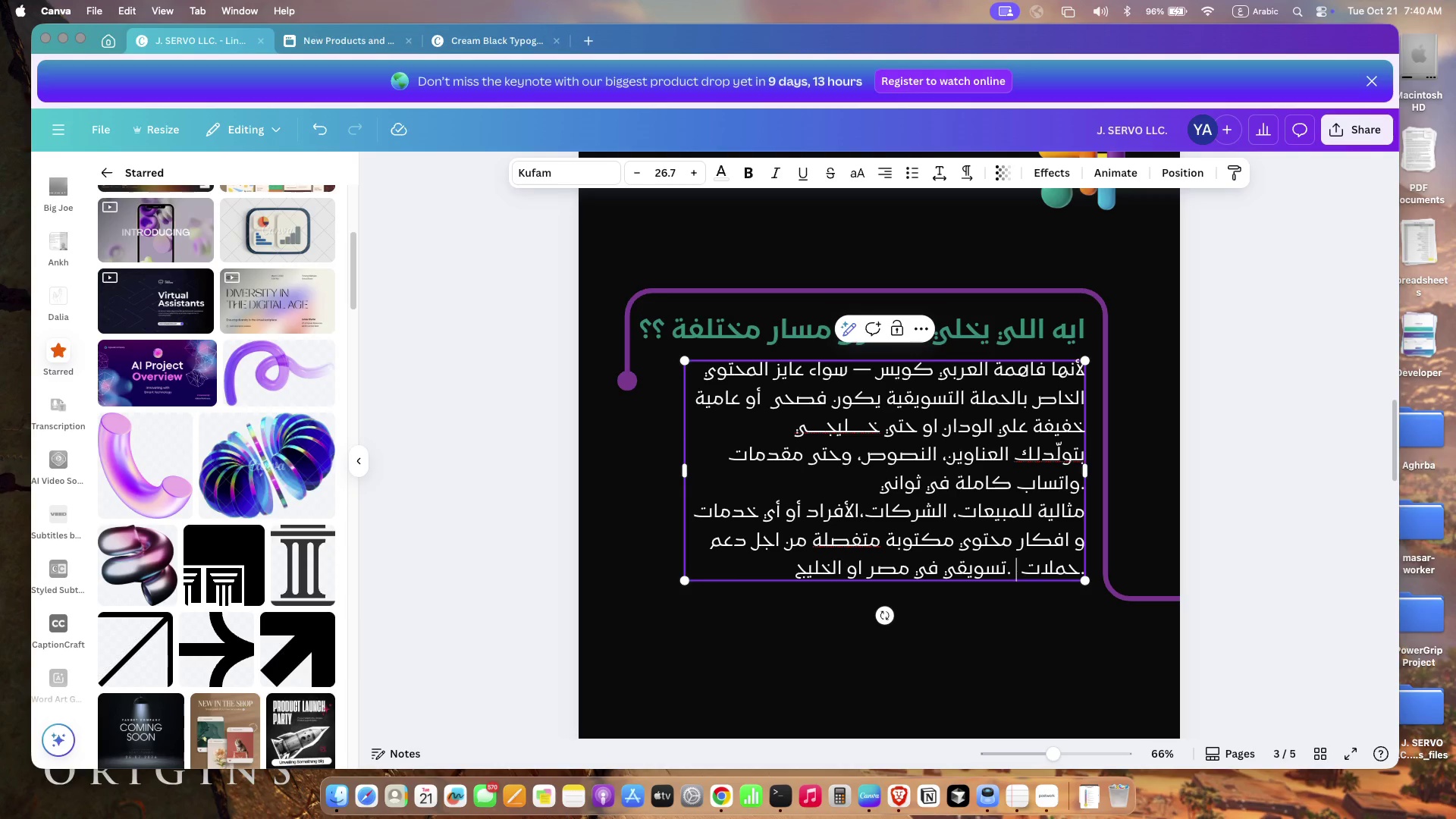 
key(ArrowRight)
 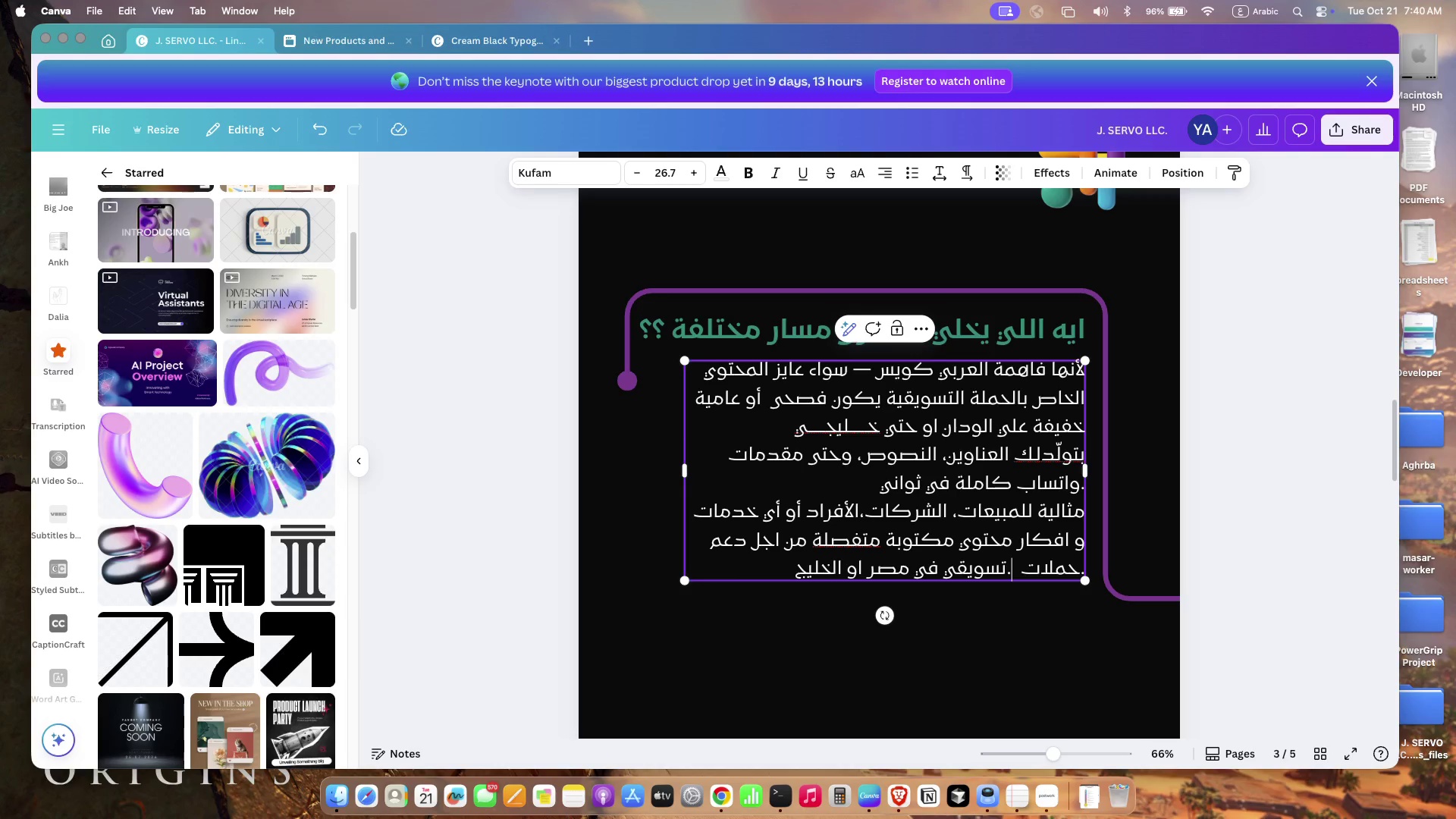 
key(ArrowRight)
 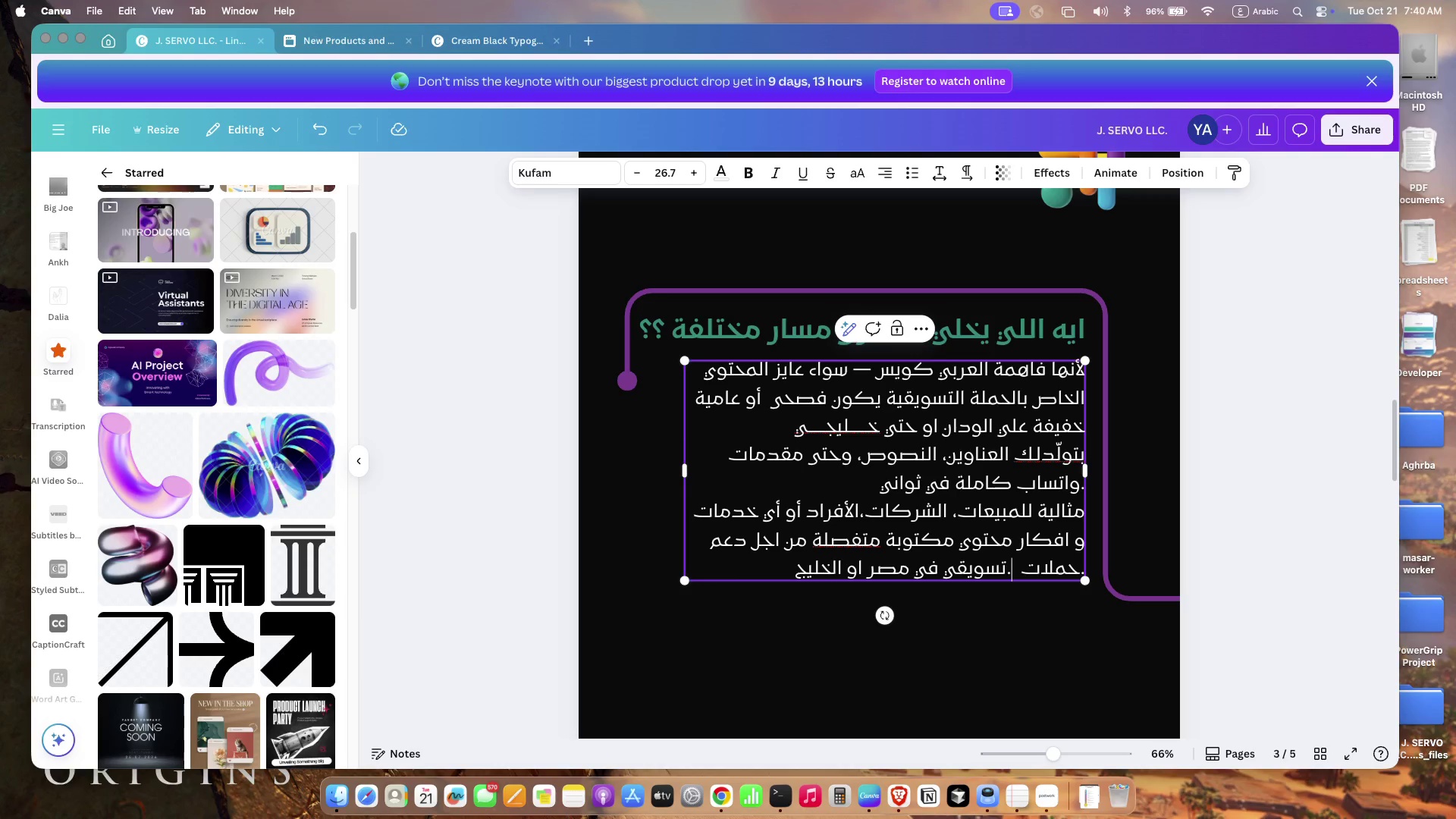 
key(Shift+ArrowRight)
 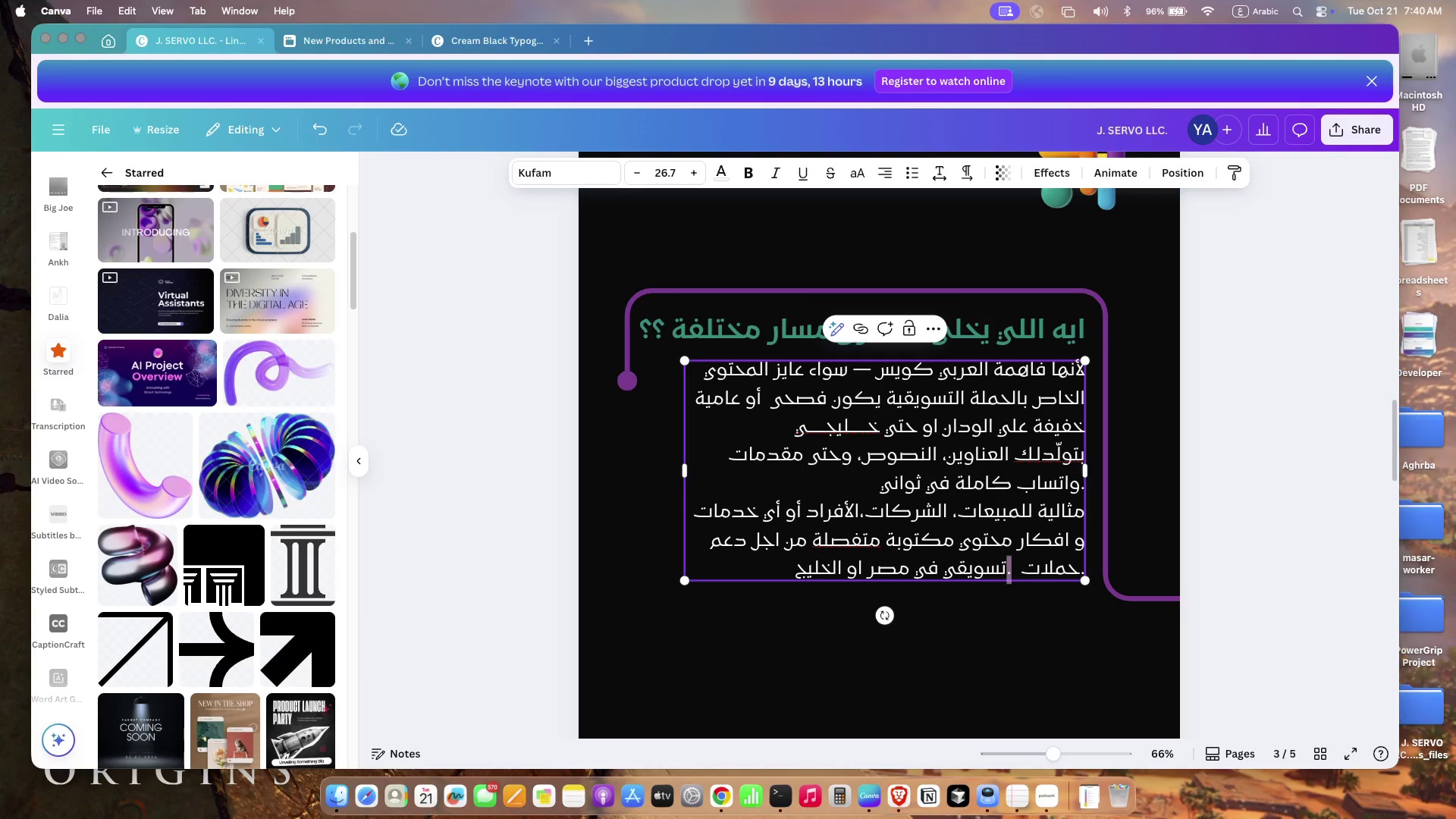 
key(Backspace)
 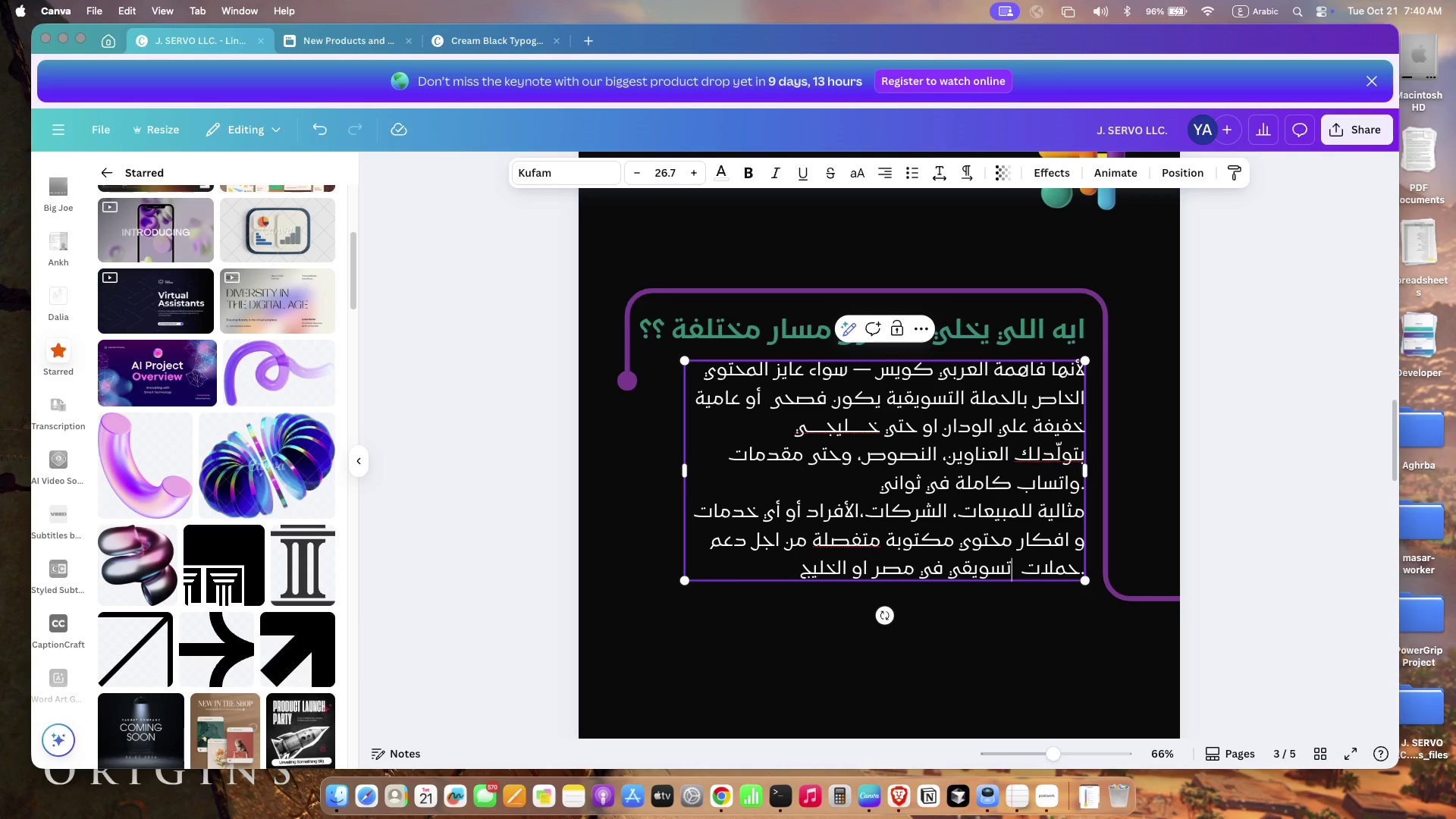 
key(ArrowLeft)
 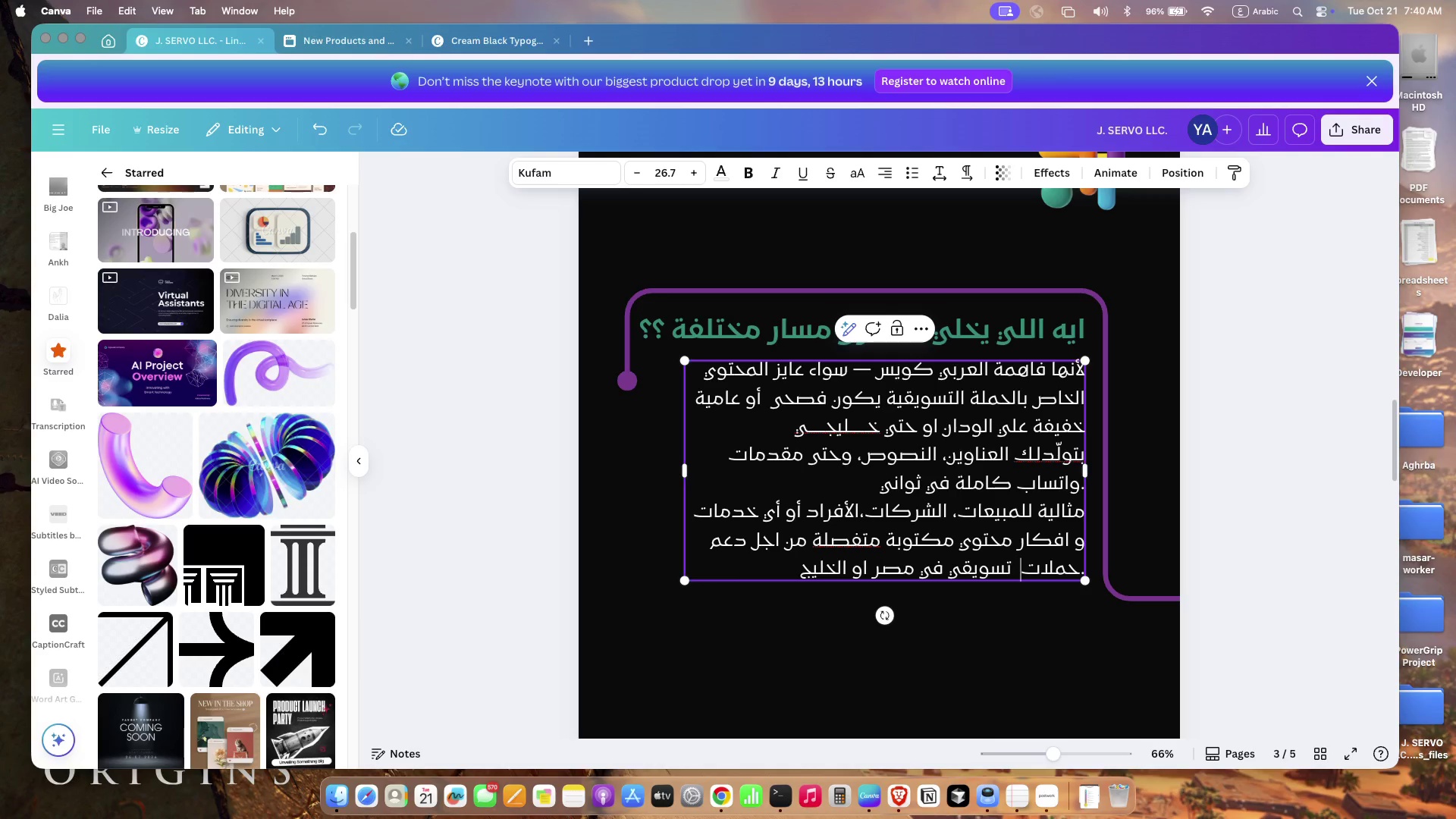 
key(ArrowLeft)
 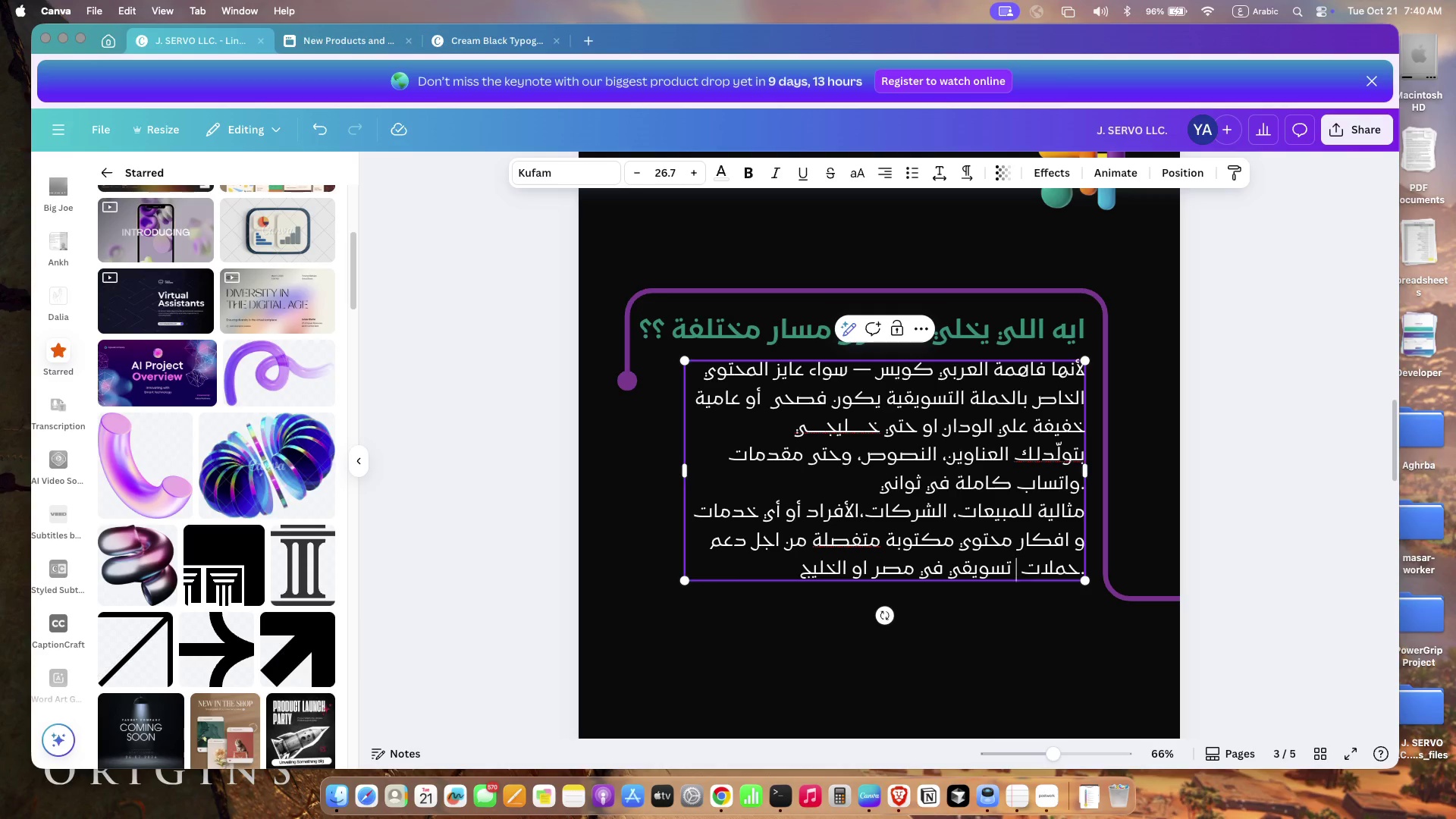 
key(ArrowRight)
 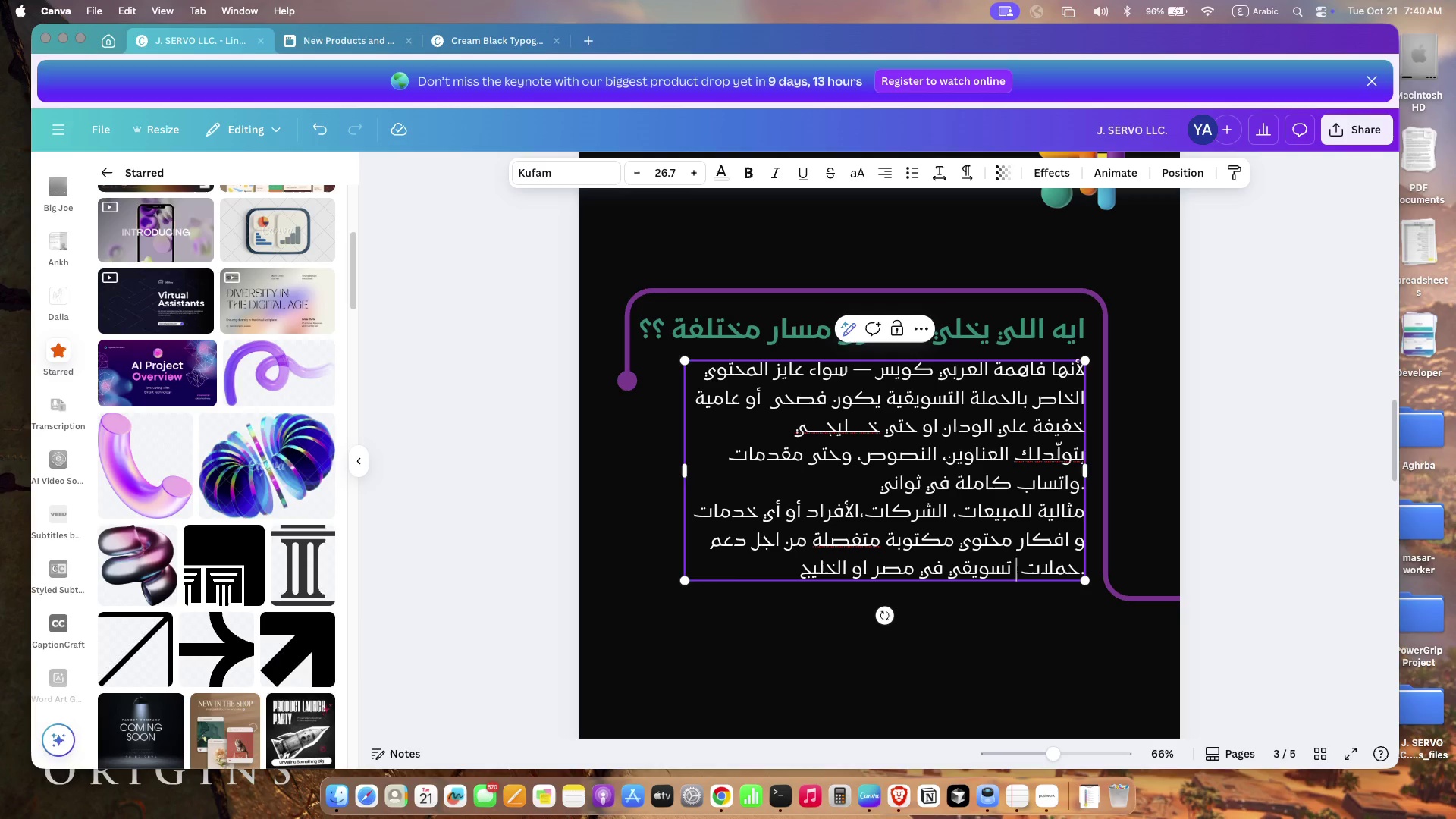 
key(Backspace)
 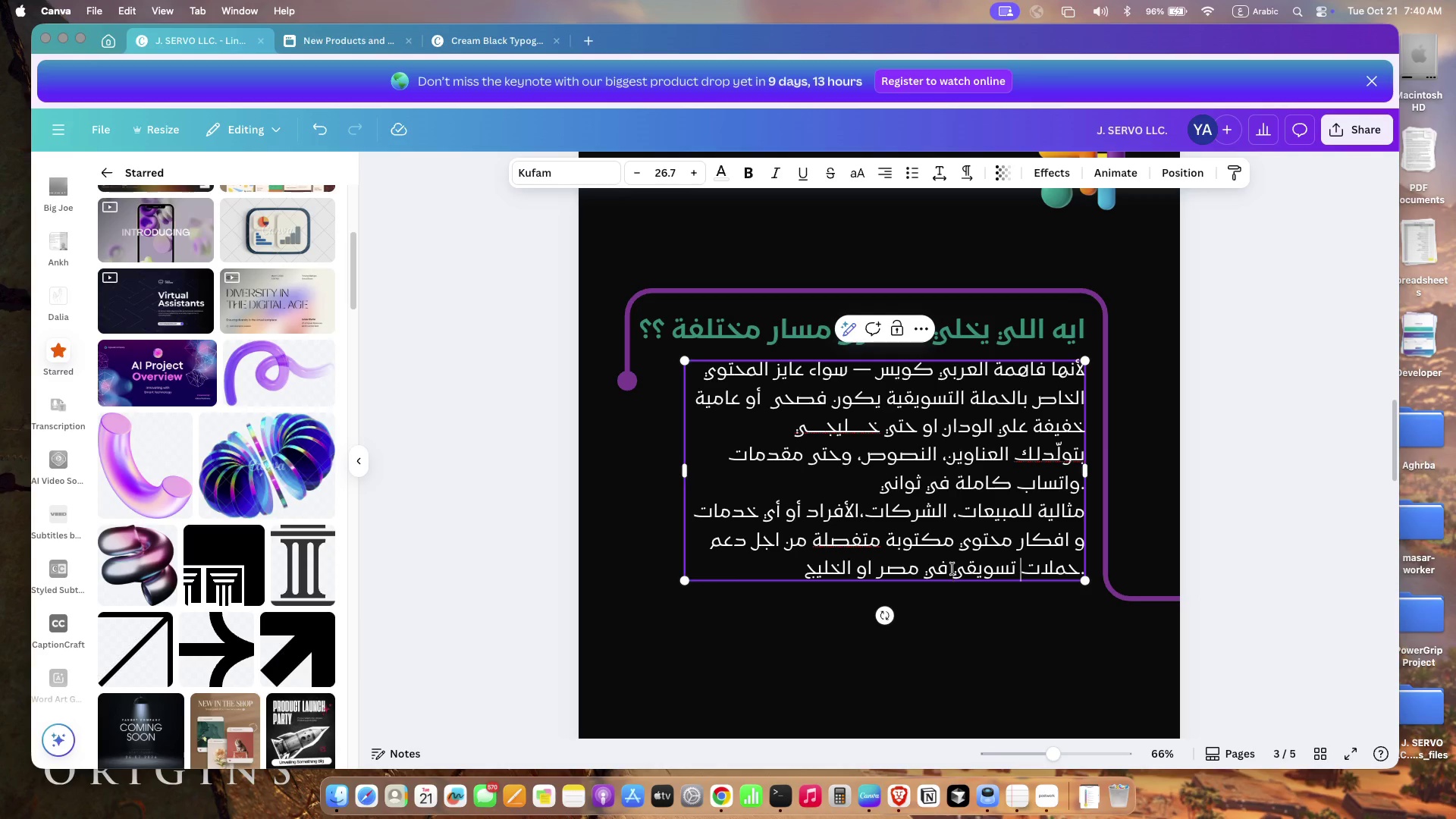 
left_click([953, 567])
 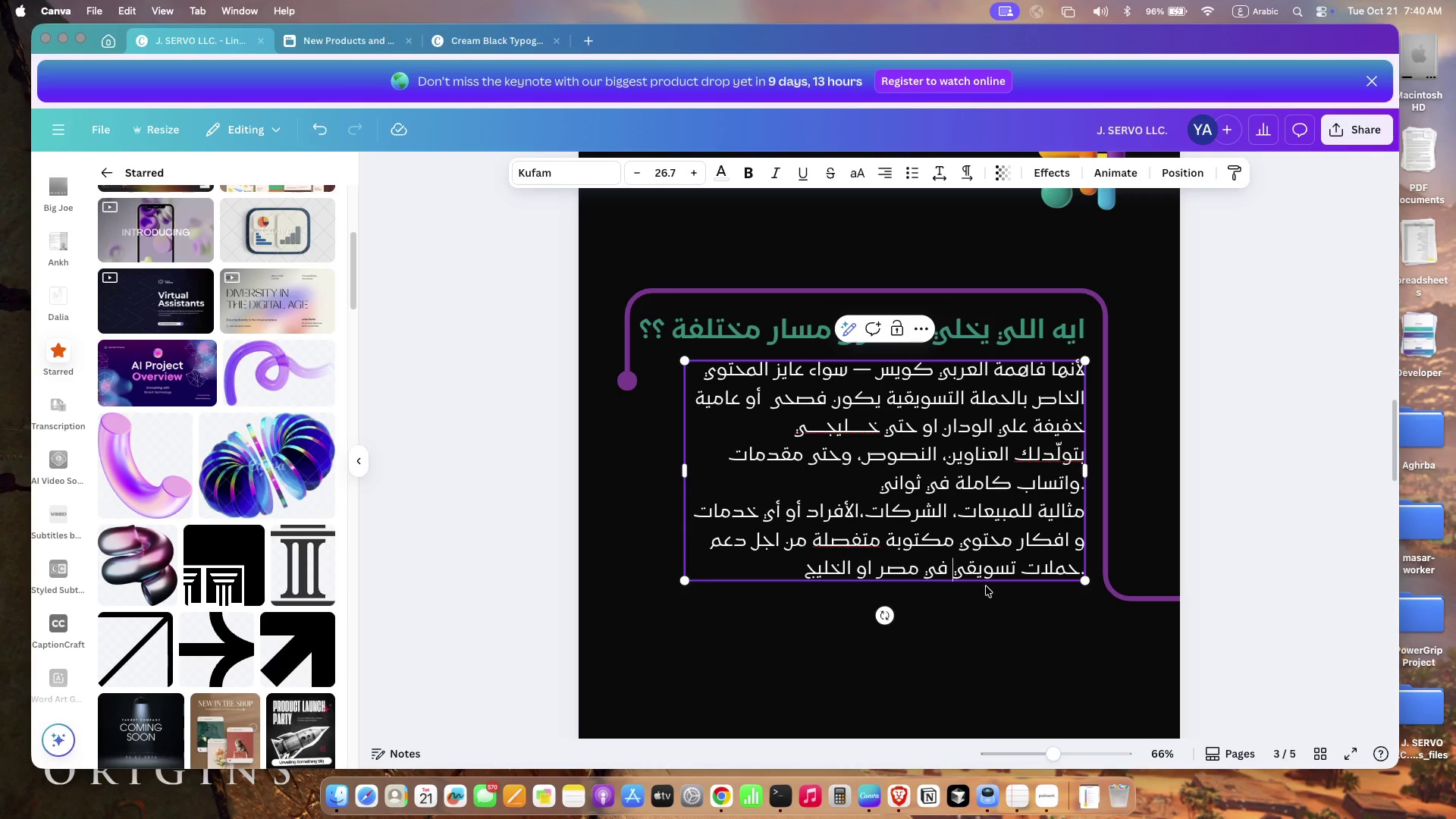 
key(BracketRight)
 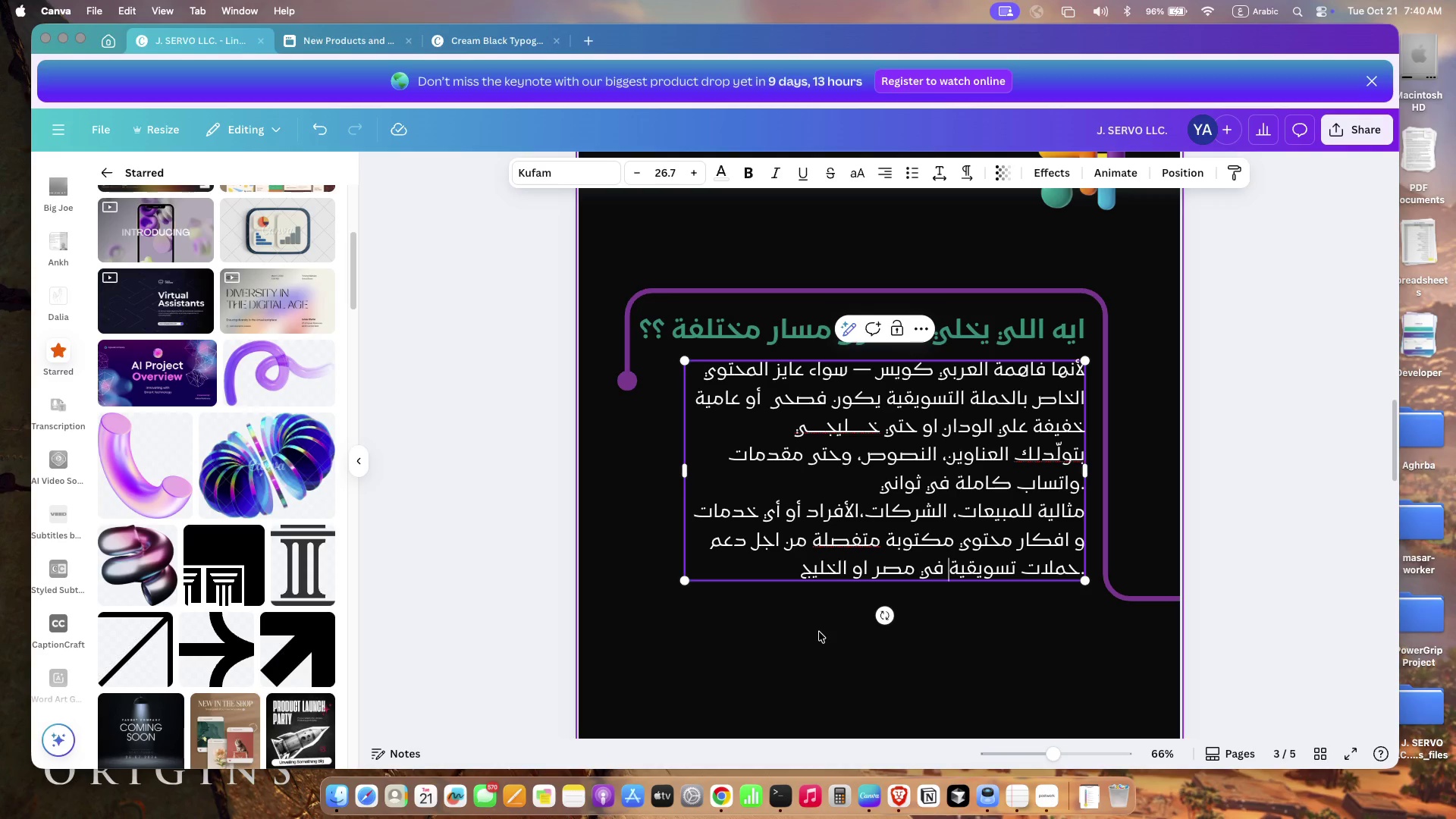 
left_click([819, 632])
 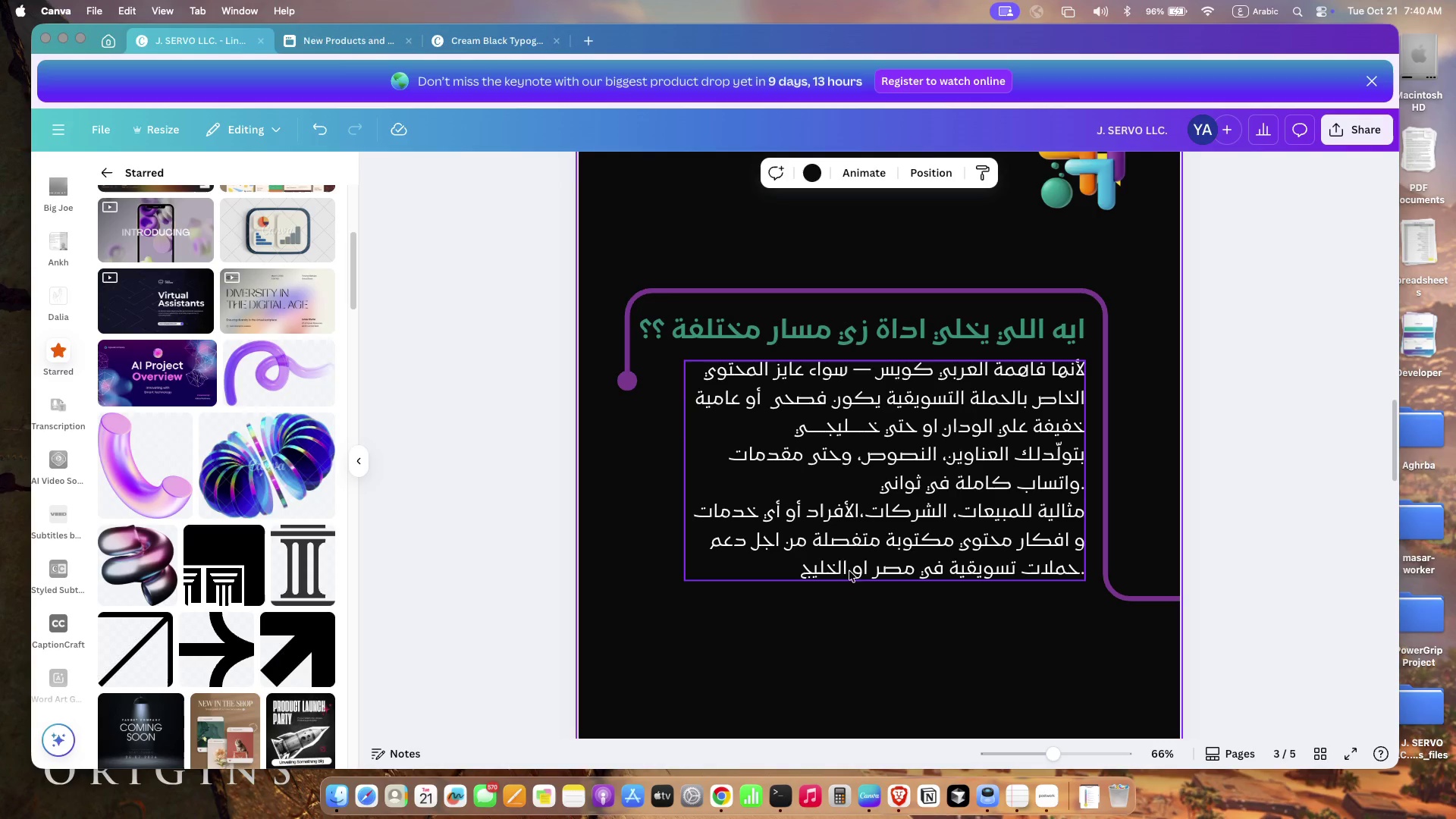 
left_click([868, 562])
 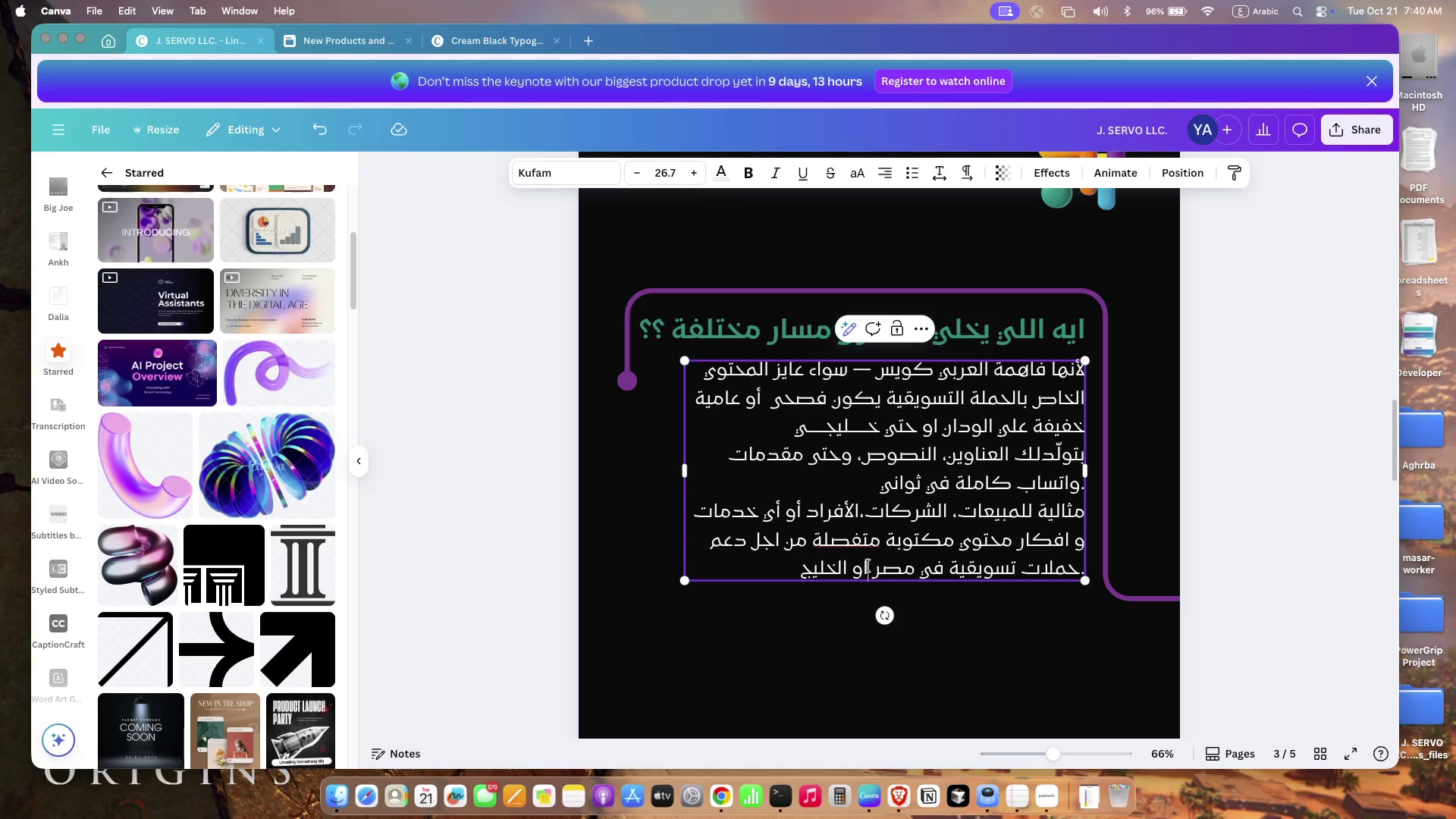 
left_click([868, 566])
 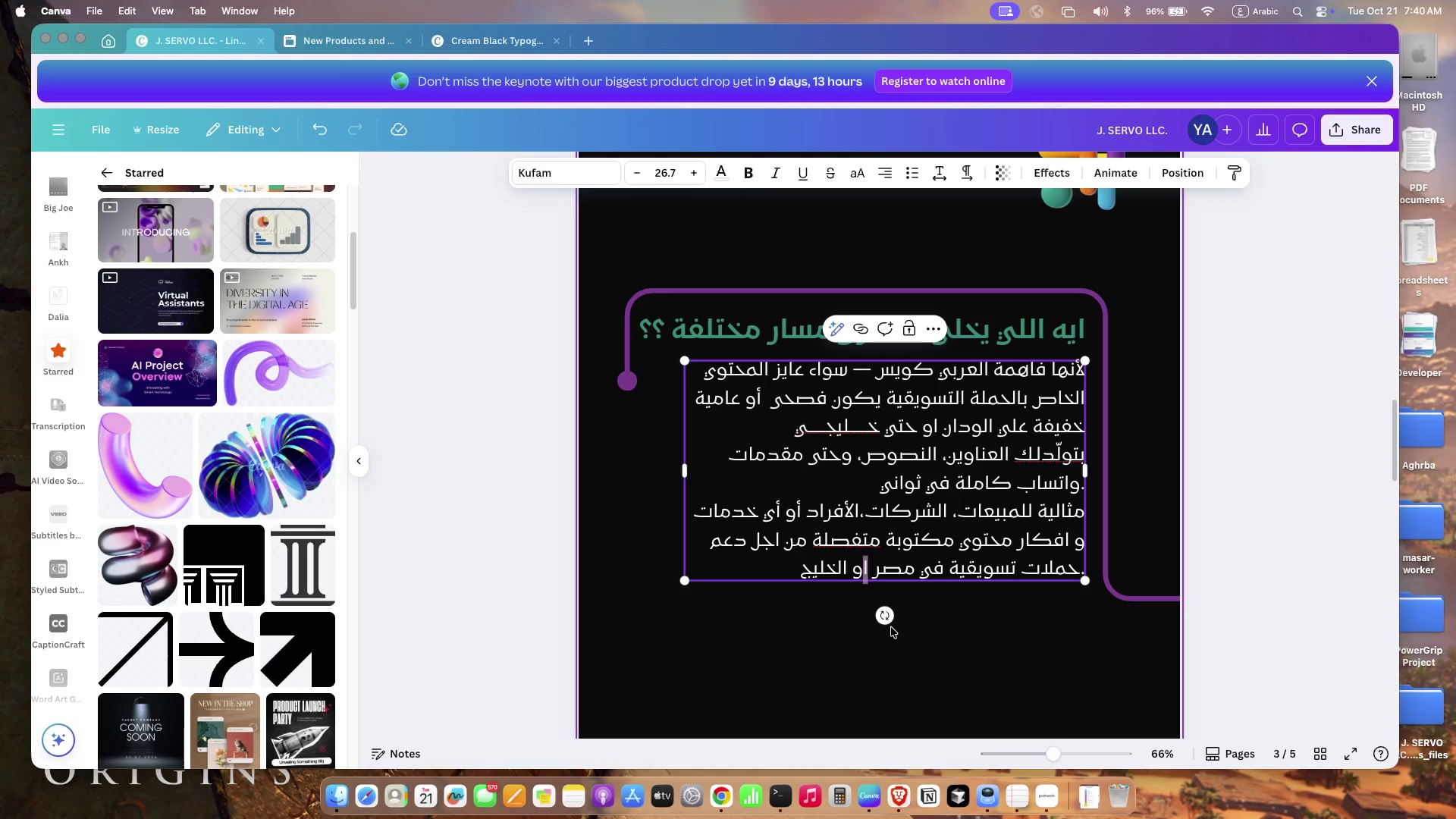 
left_click_drag(start_coordinate=[868, 570], to_coordinate=[864, 570])
 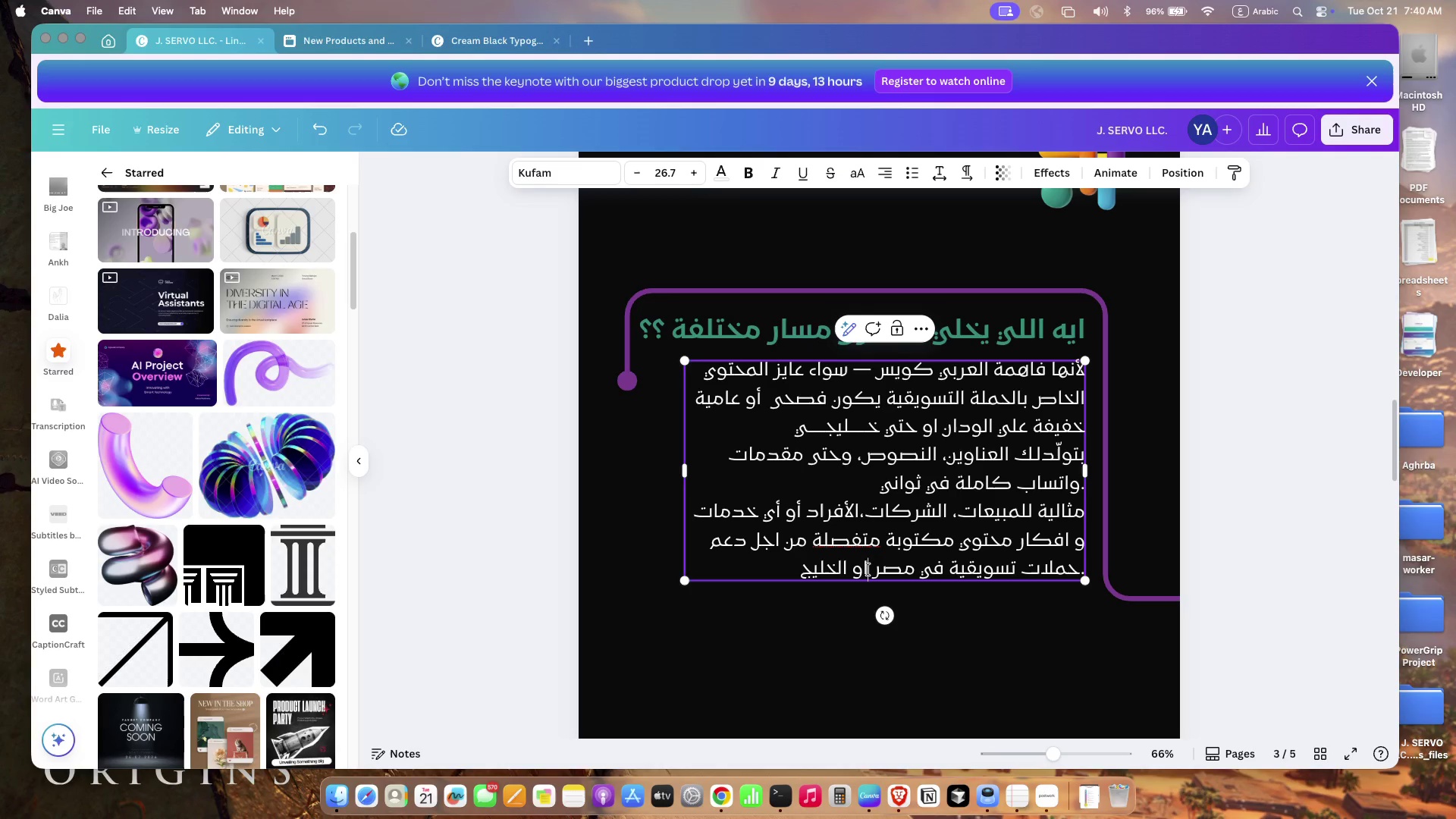 
key(Backspace)
 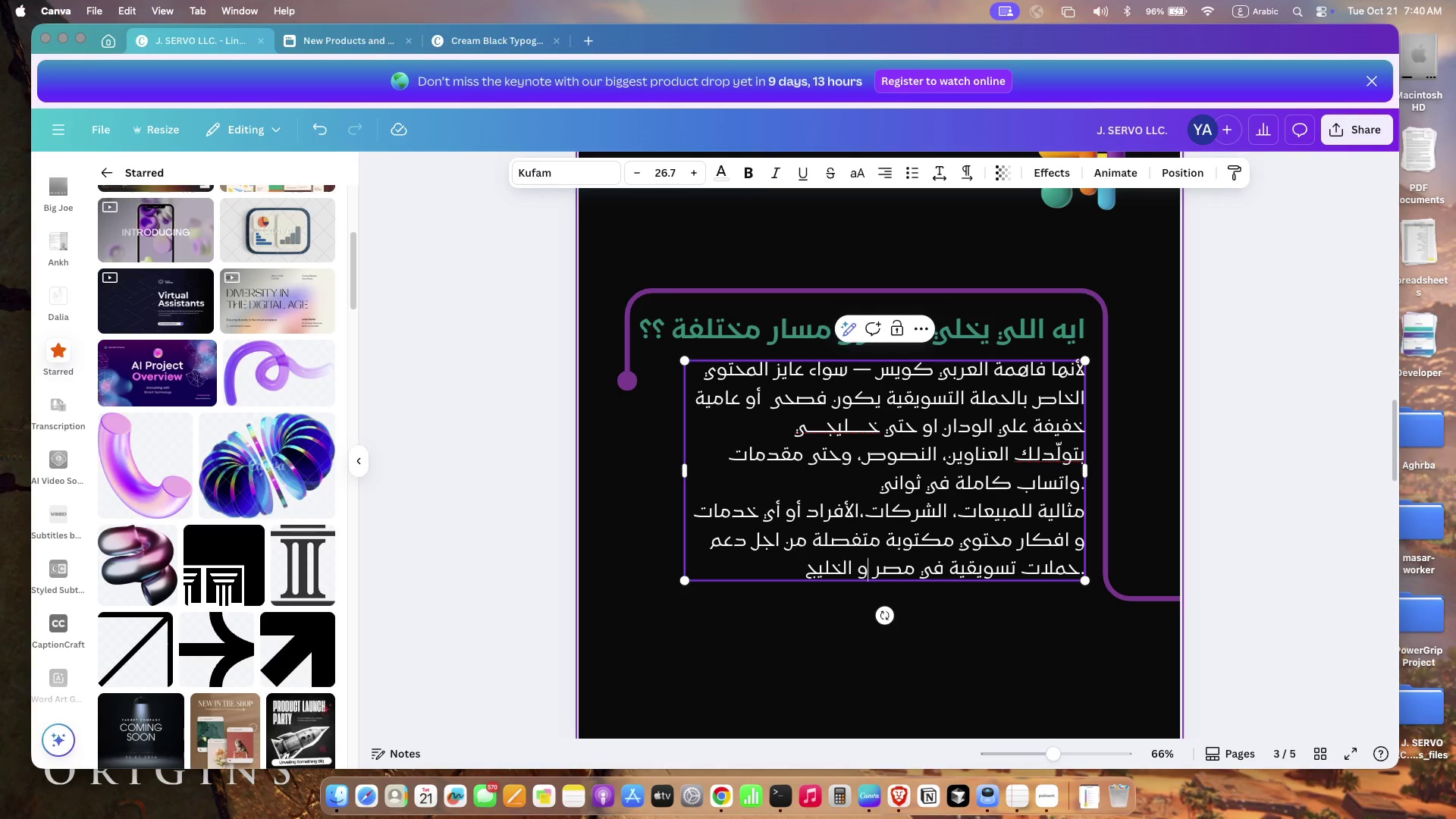 
left_click([903, 575])
 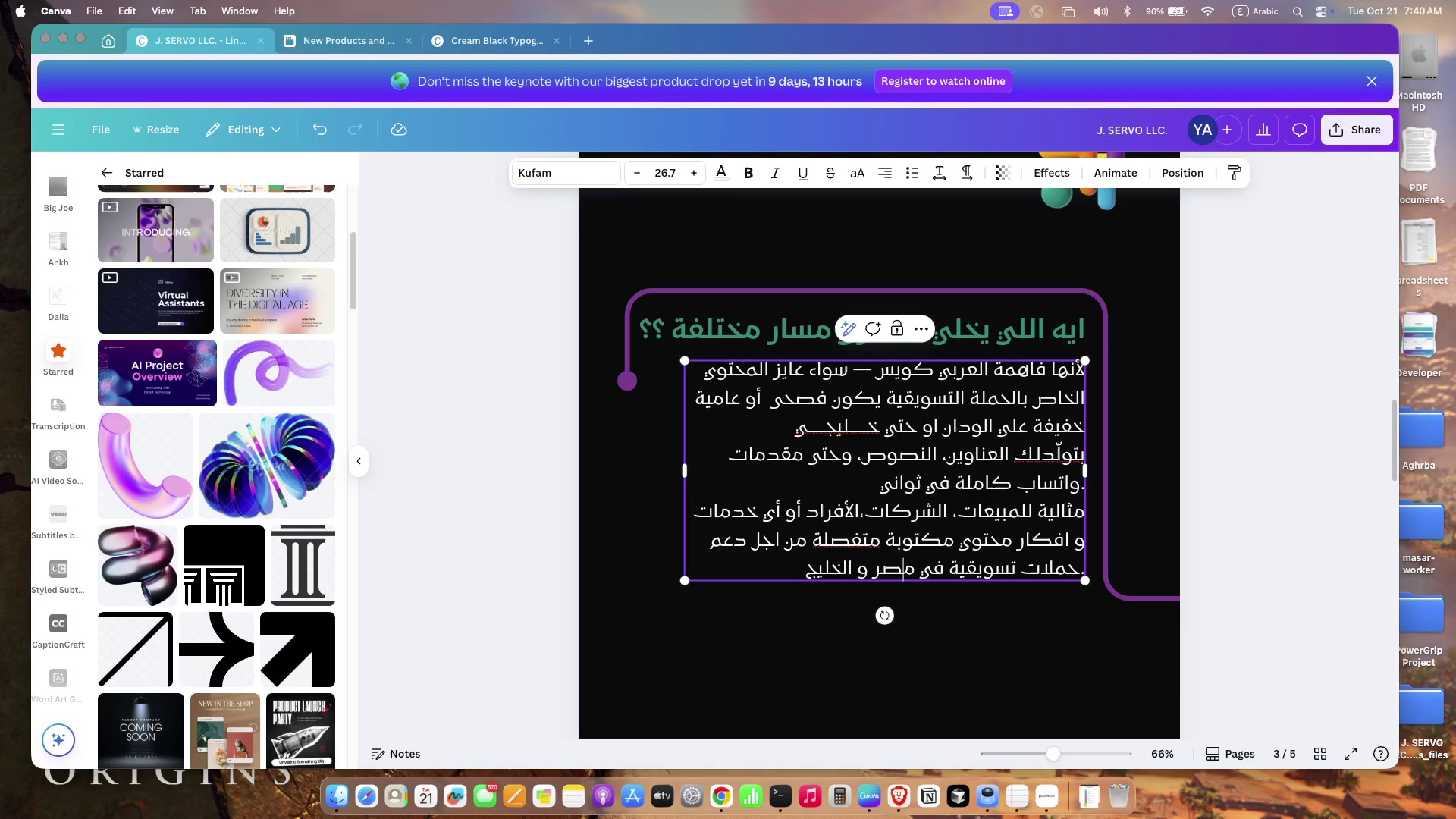 
key(Shift+Minus)
 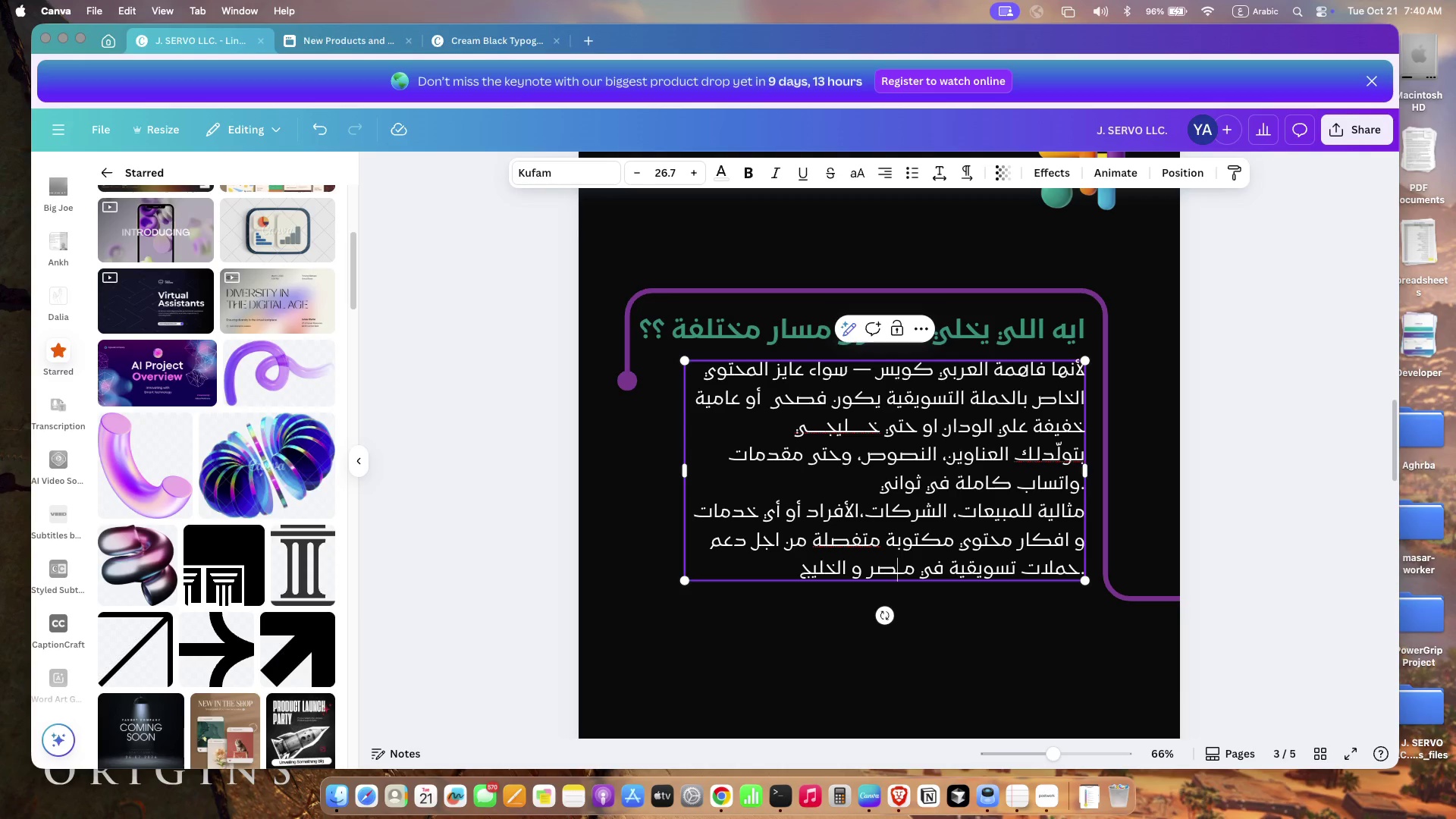 
key(Shift+Minus)
 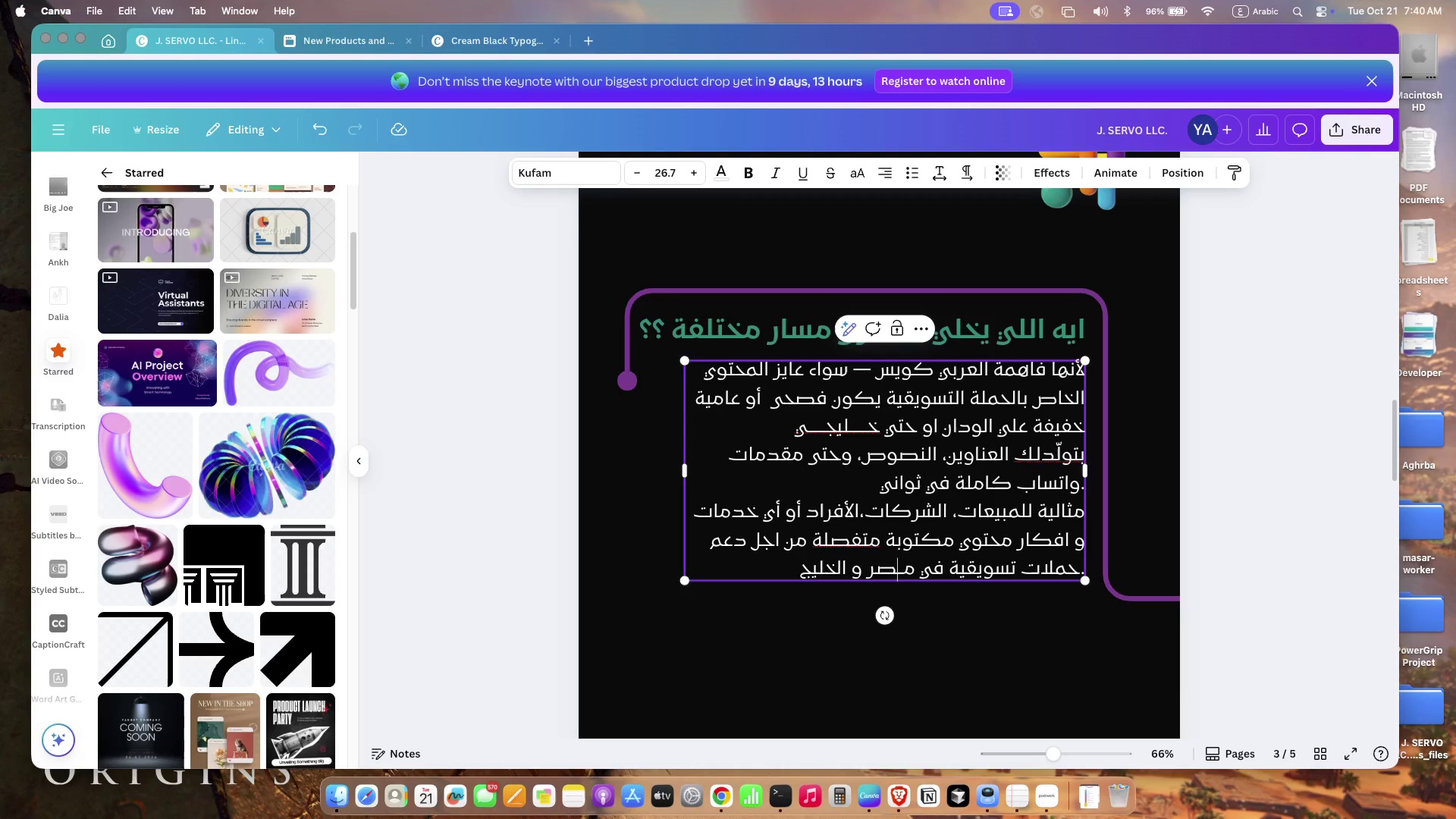 
key(ArrowLeft)
 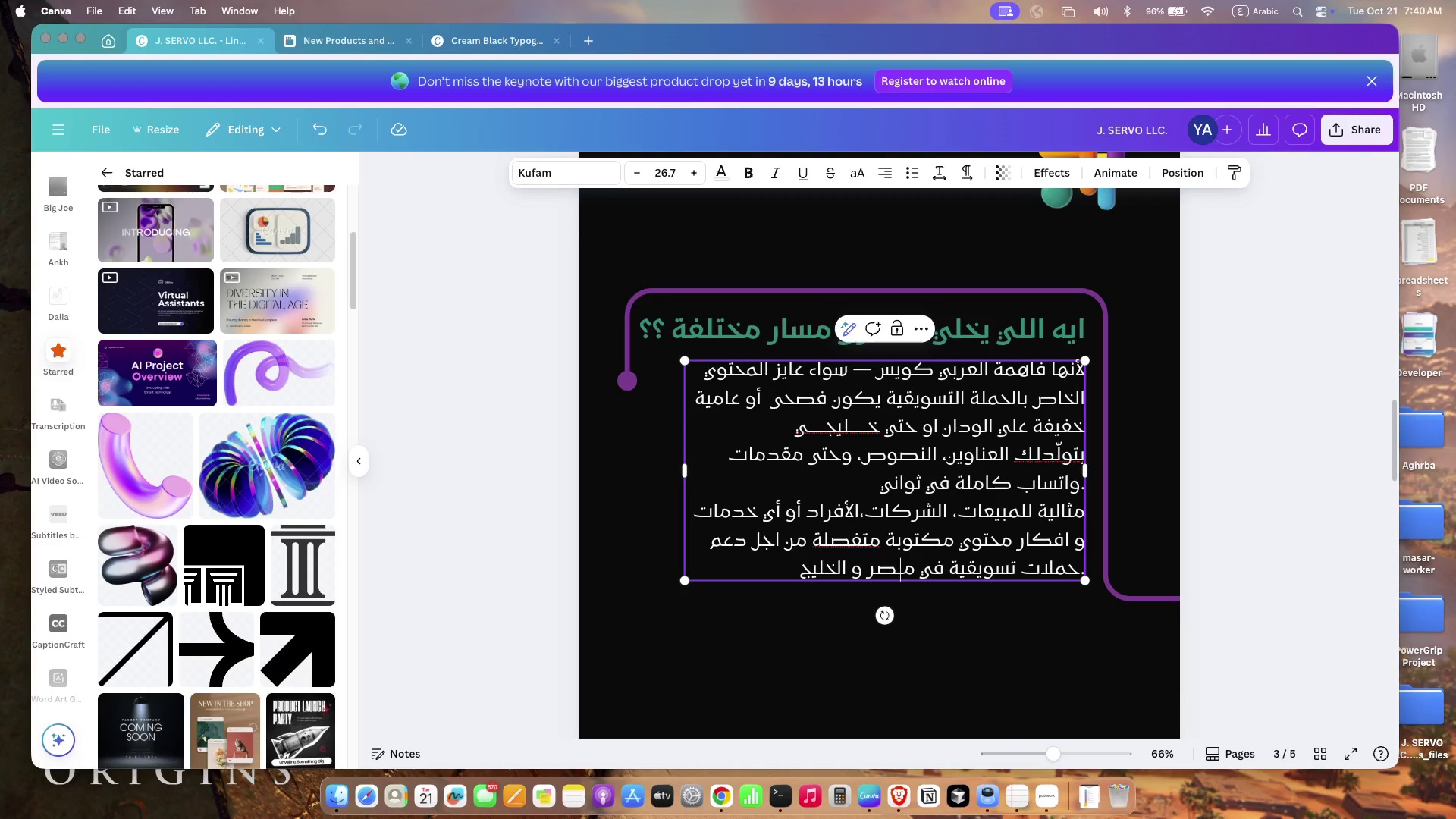 
key(ArrowLeft)
 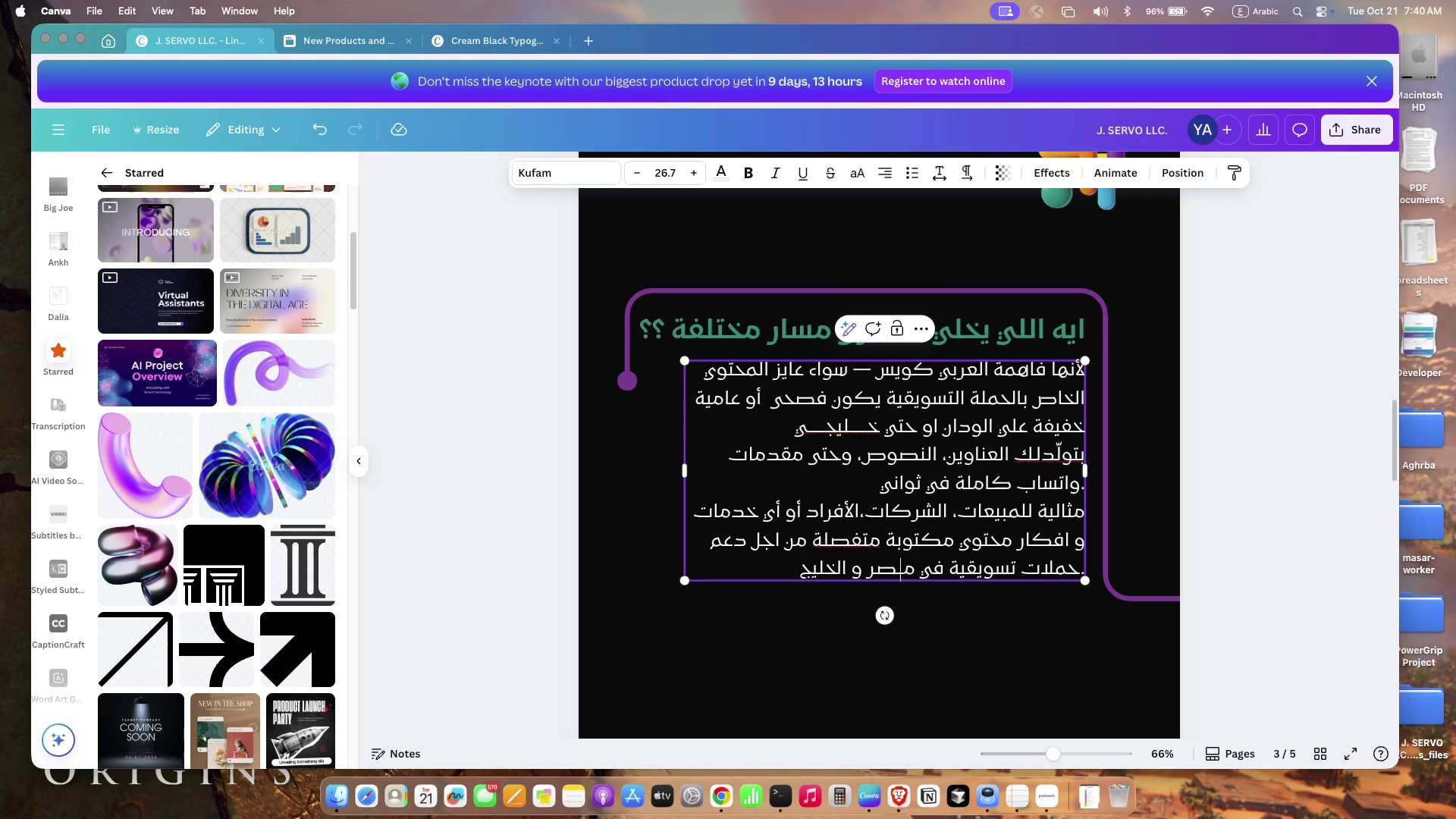 
key(ArrowRight)
 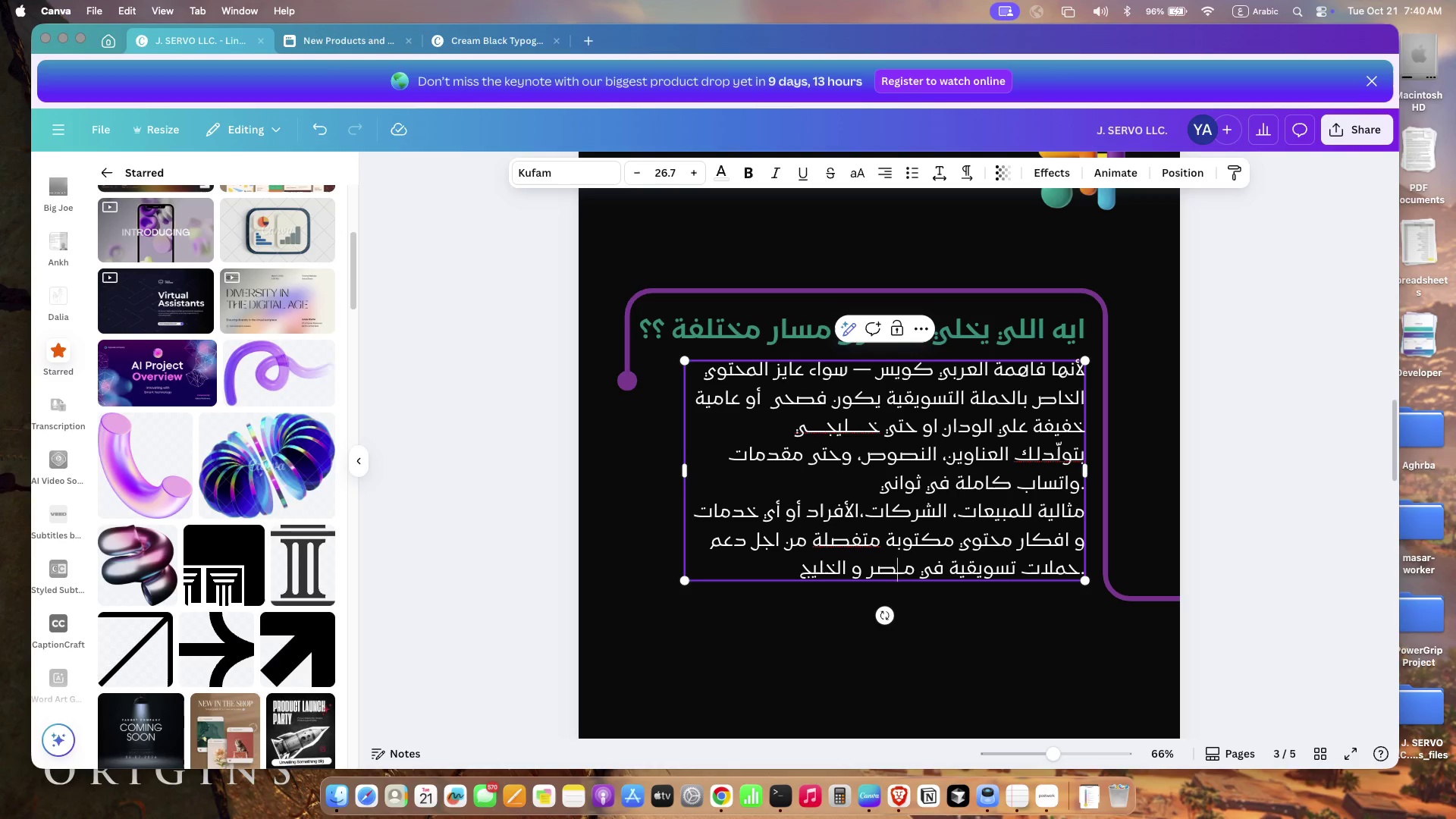 
key(ArrowRight)
 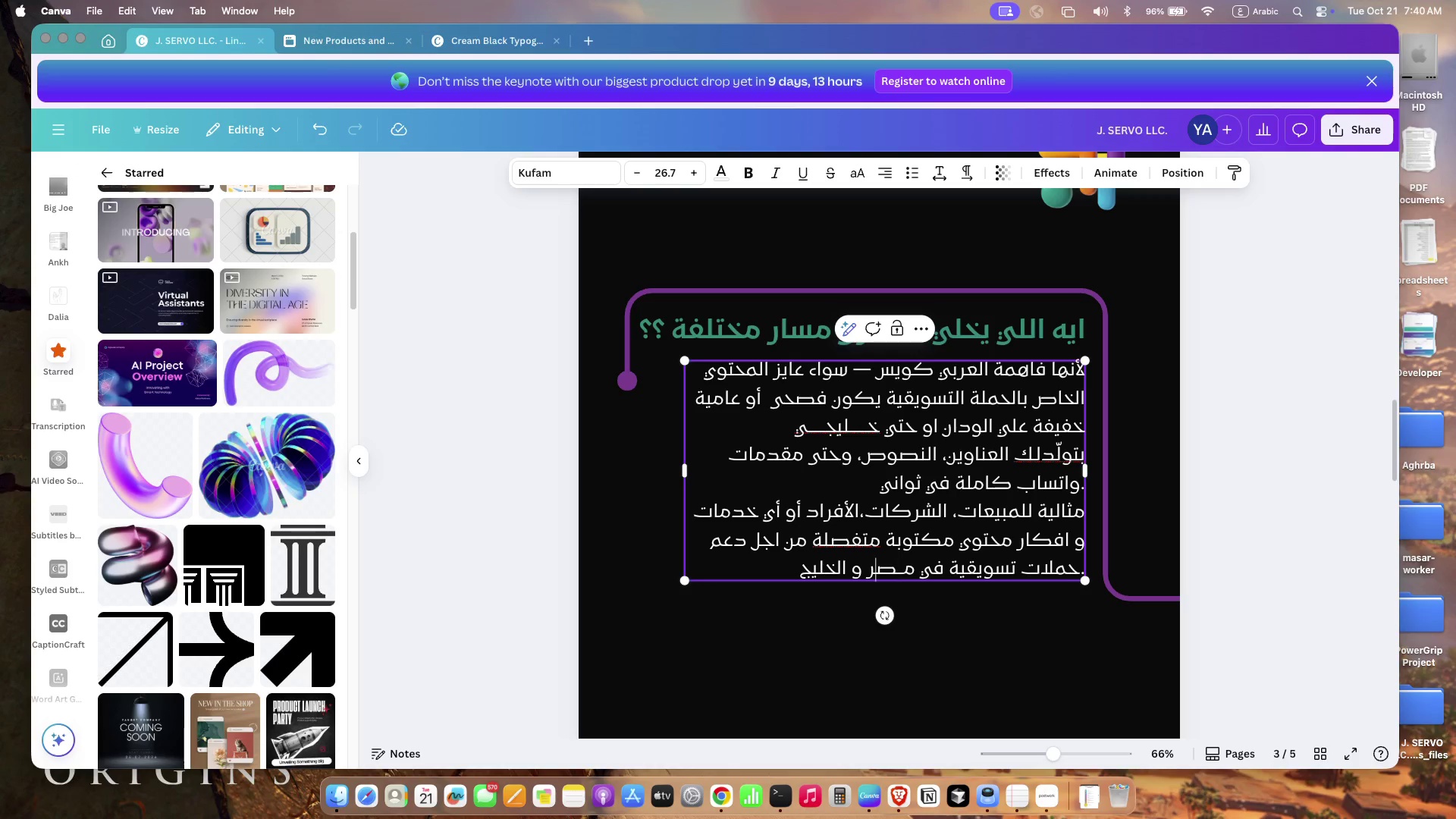 
key(ArrowRight)
 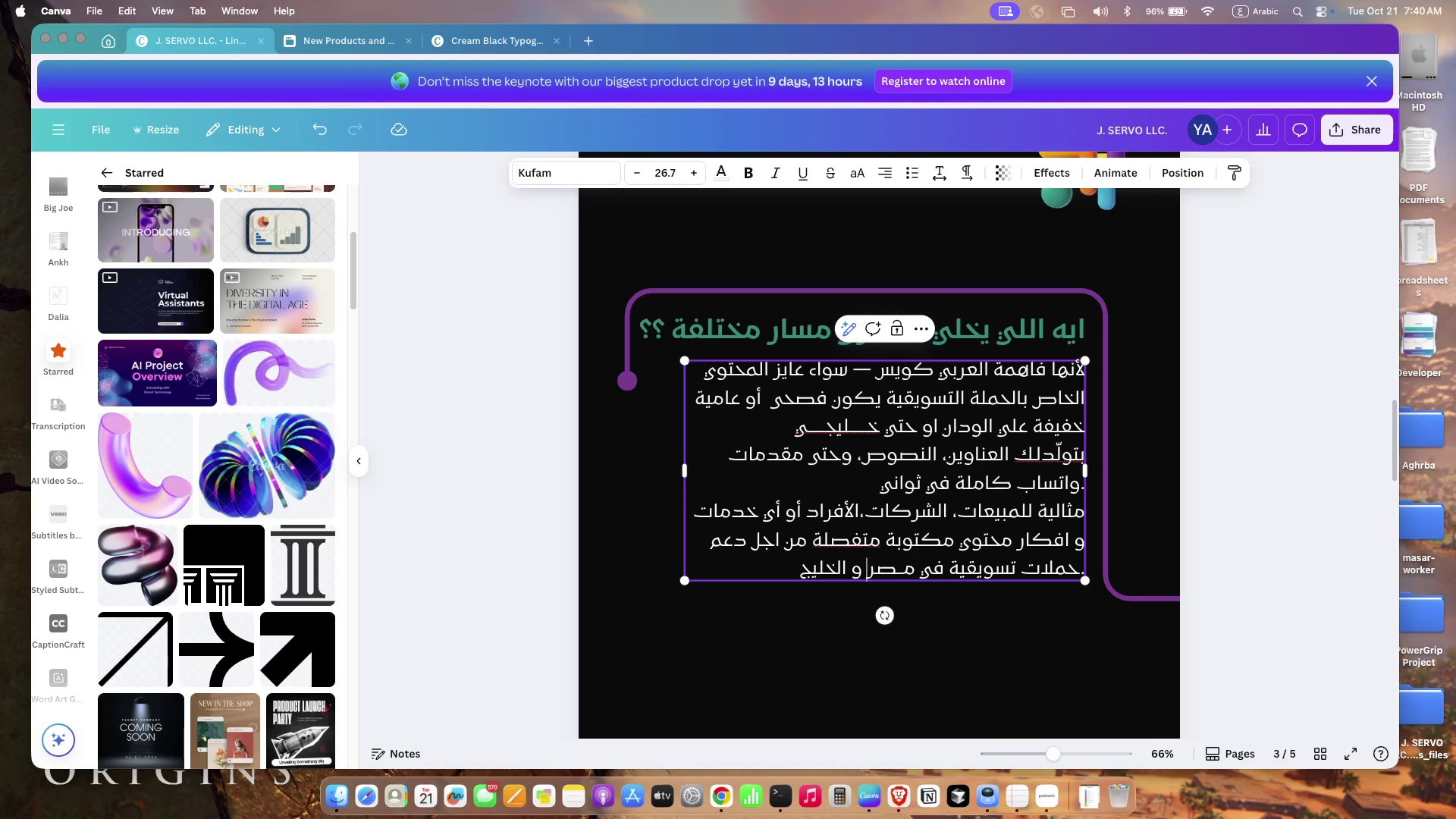 
key(ArrowRight)
 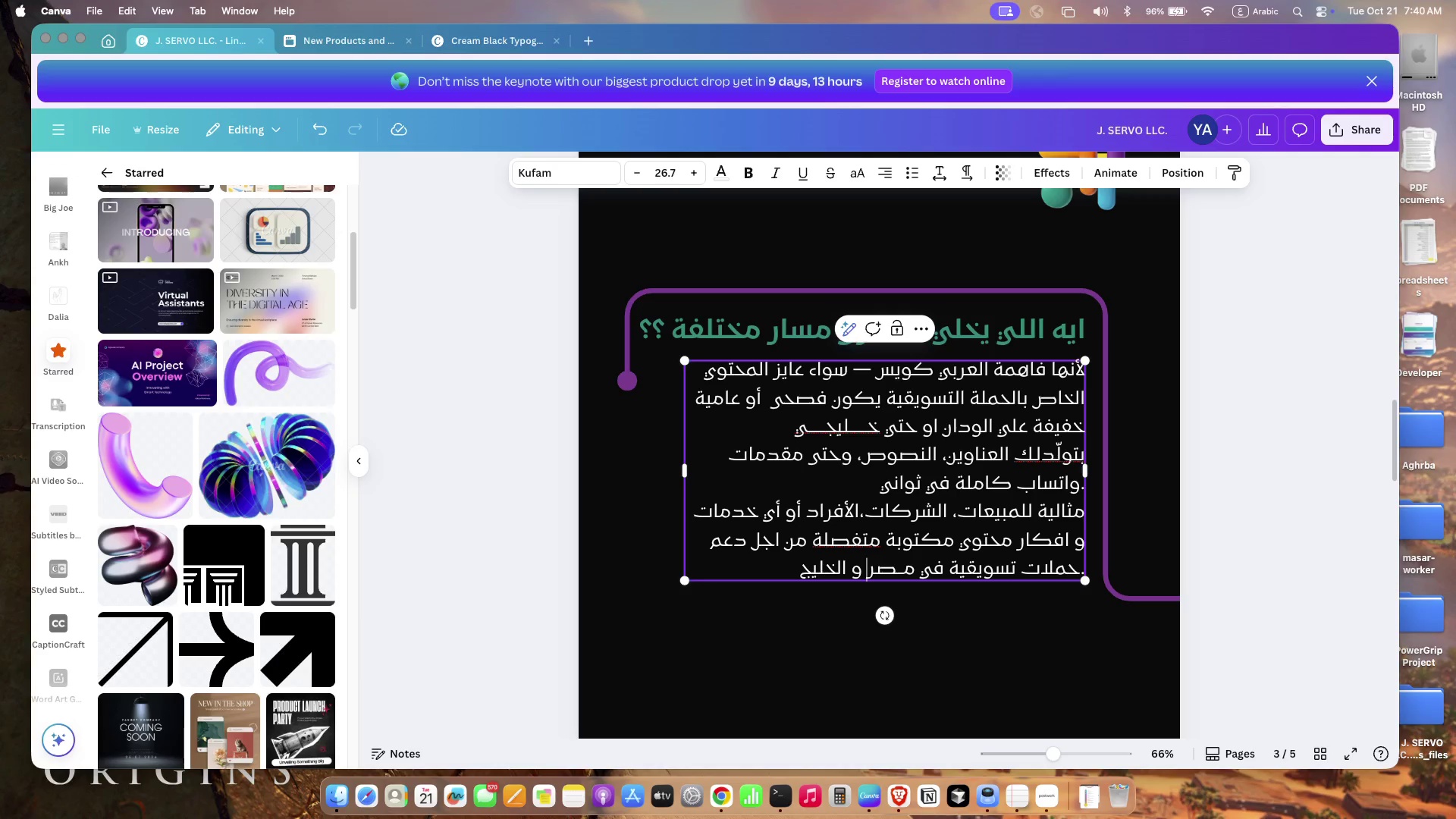 
key(ArrowLeft)
 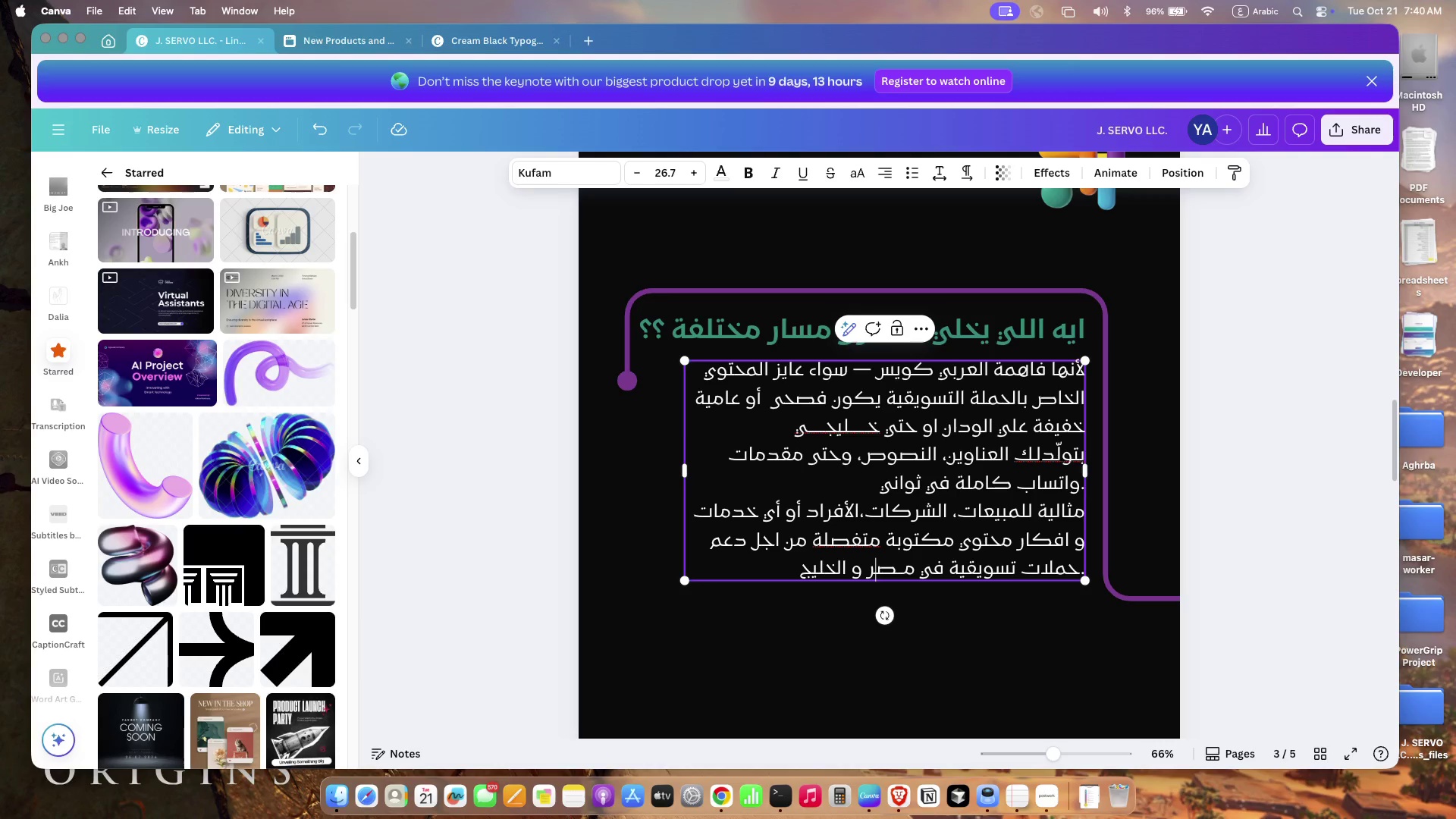 
key(Shift+Minus)
 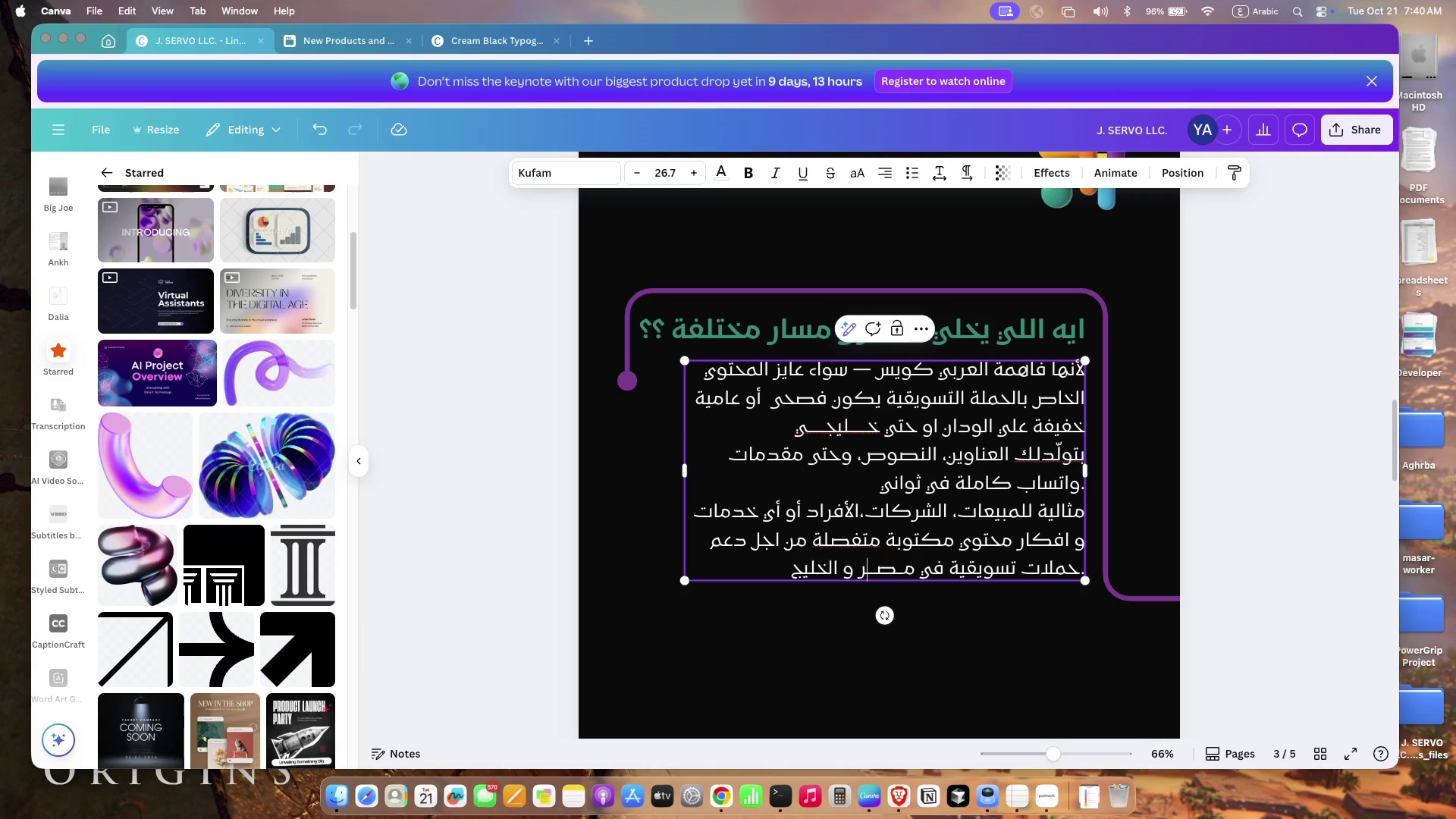 
key(Shift+Minus)
 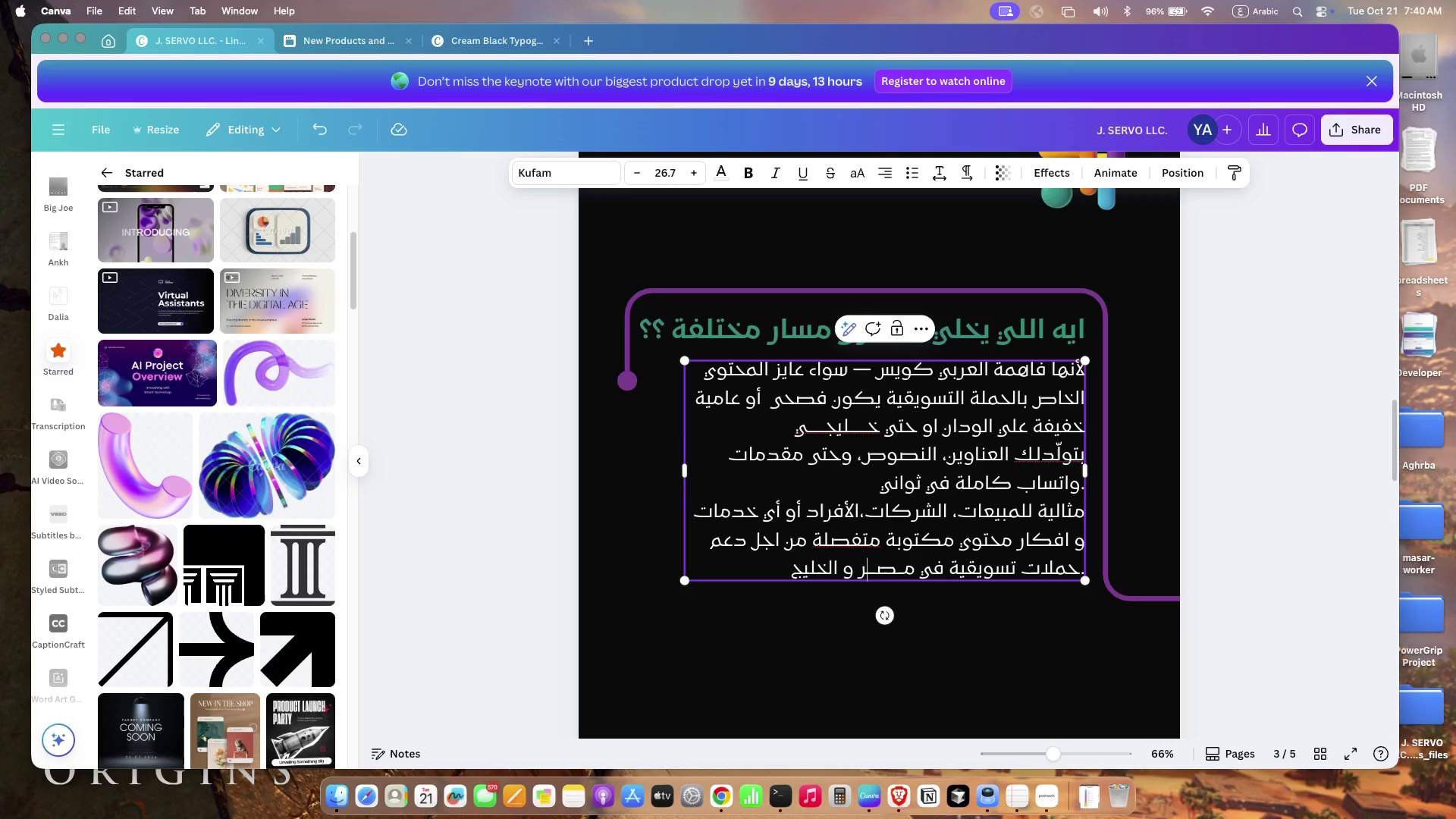 
key(Shift+Minus)
 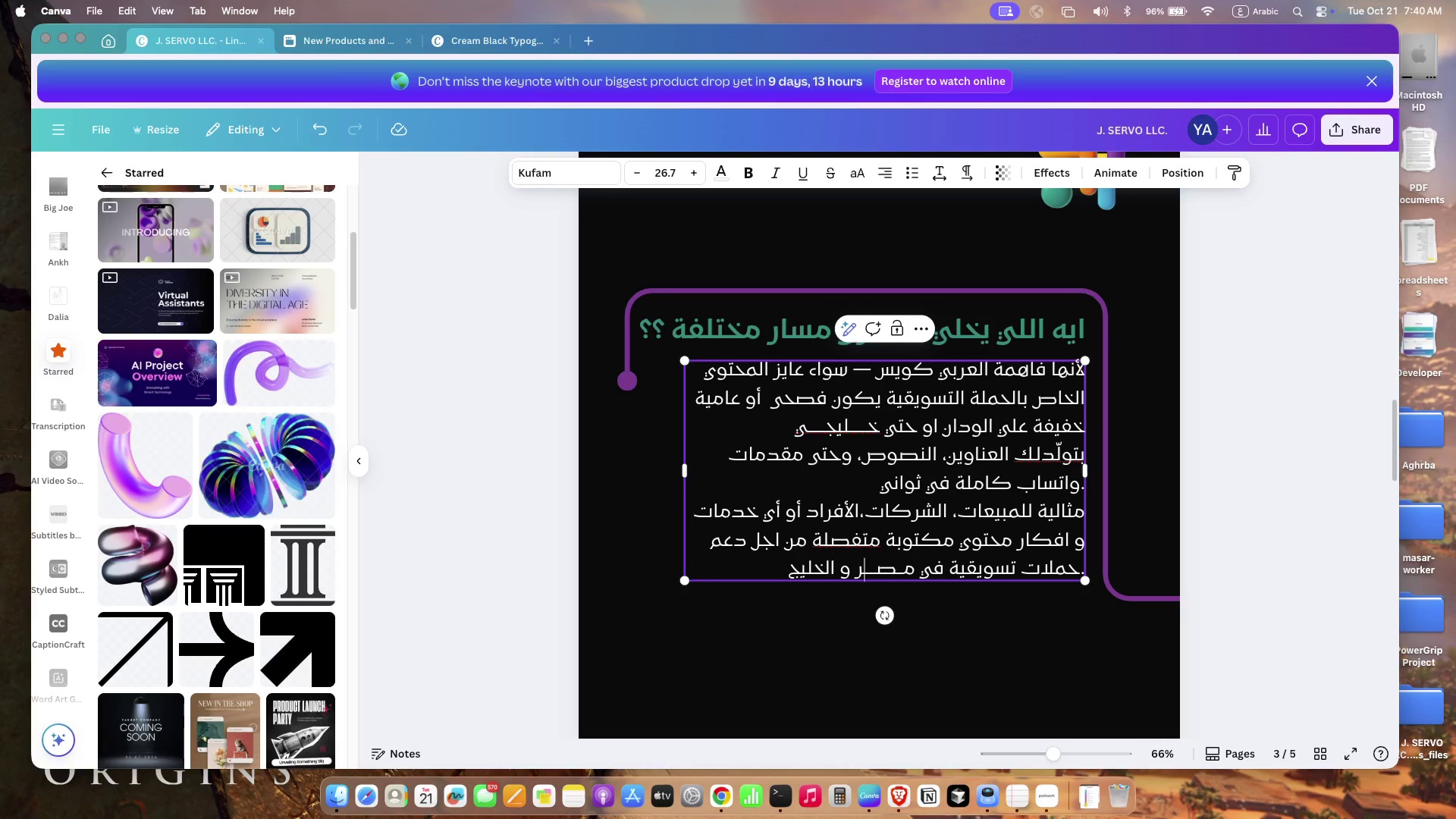 
key(Shift+Minus)
 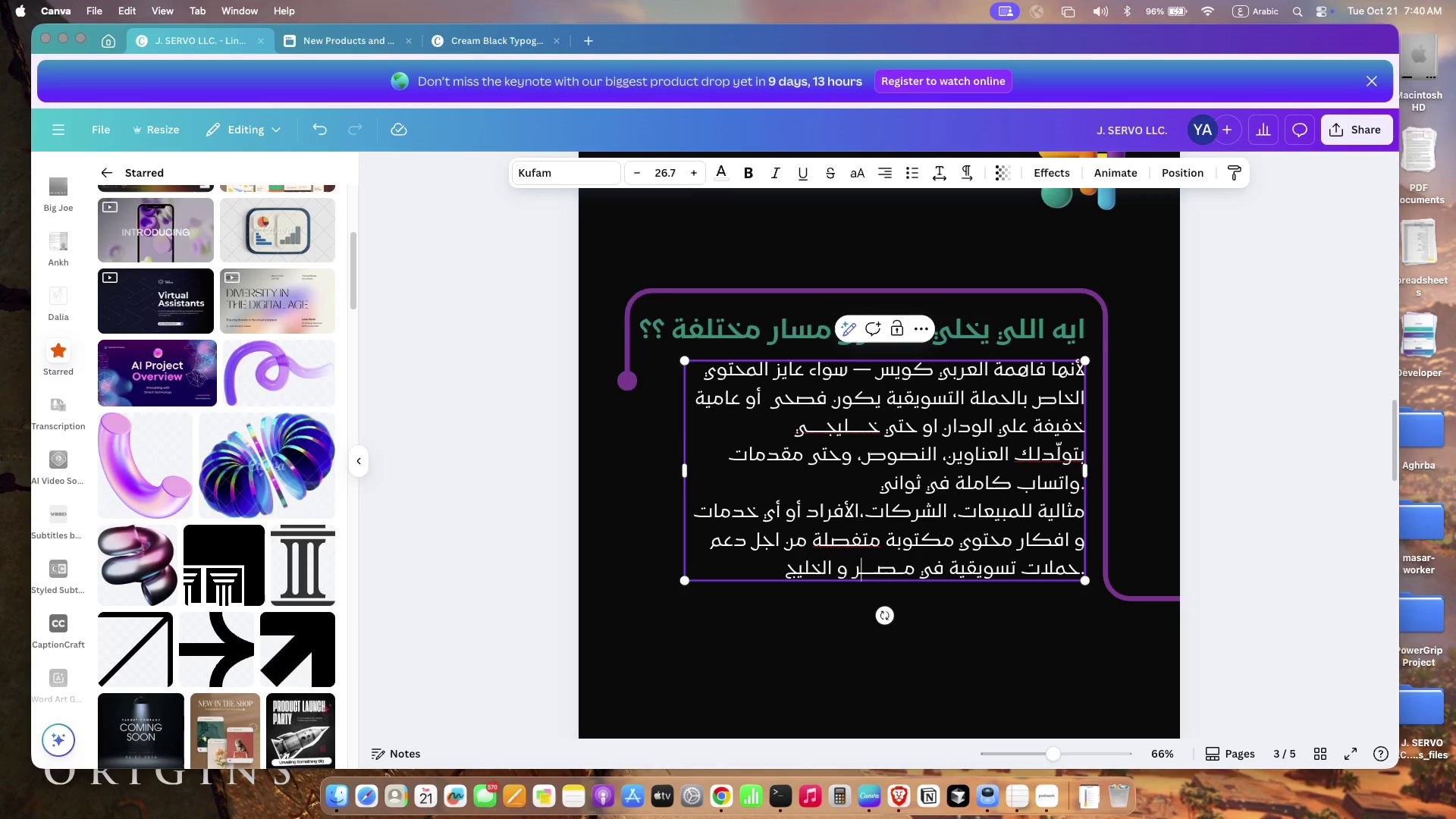 
key(Shift+Minus)
 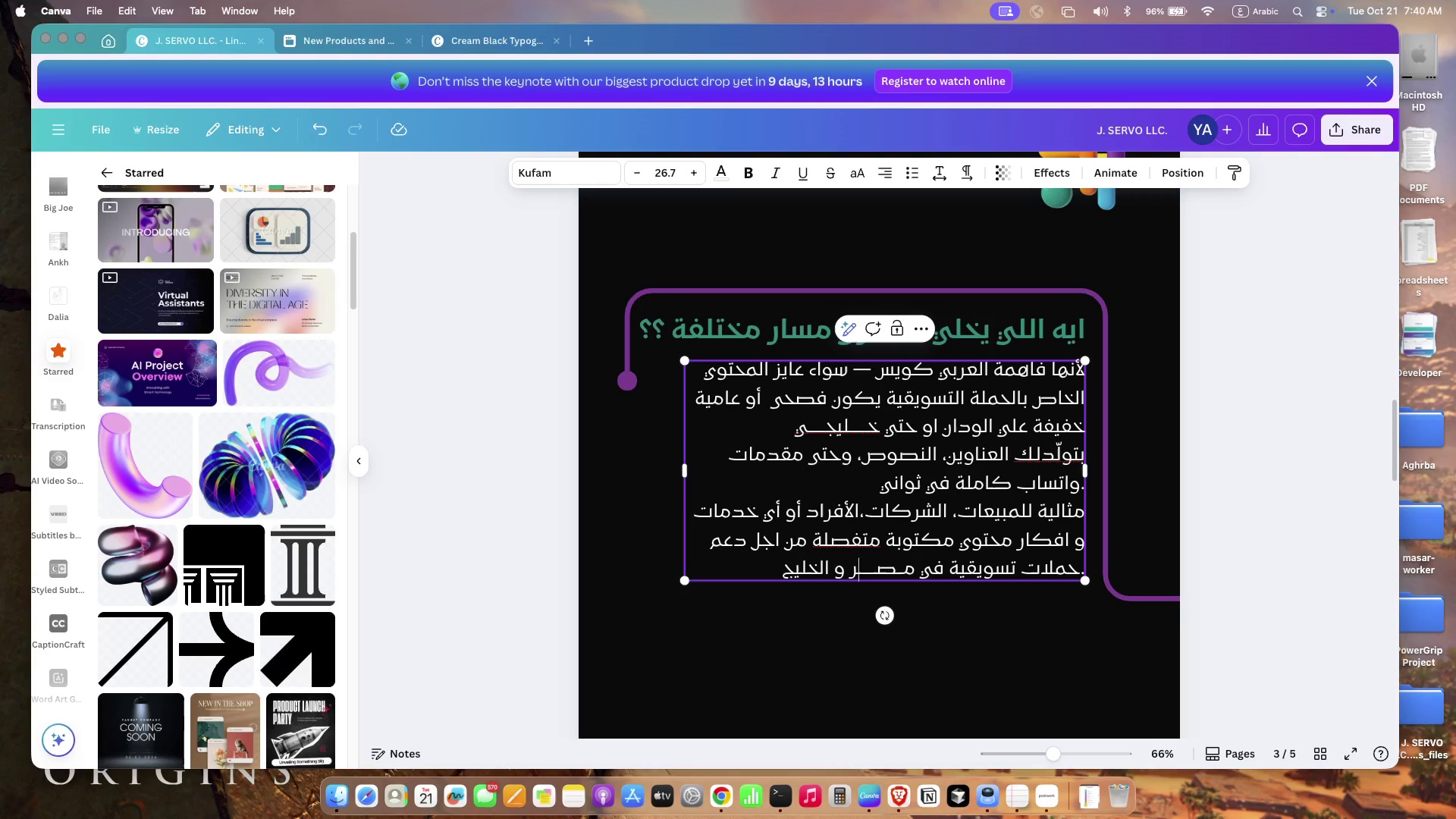 
key(Shift+Minus)
 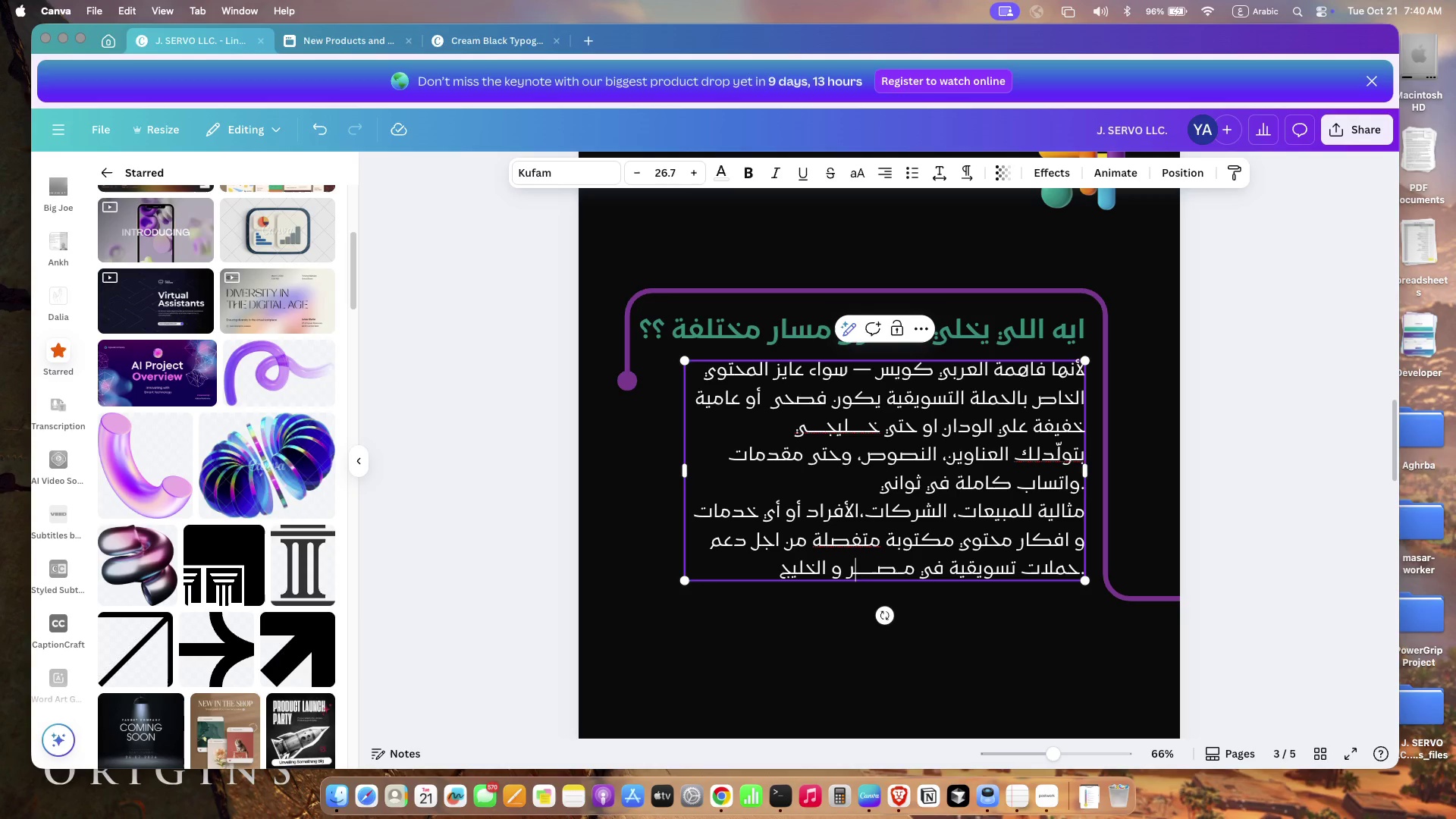 
key(Shift+Minus)
 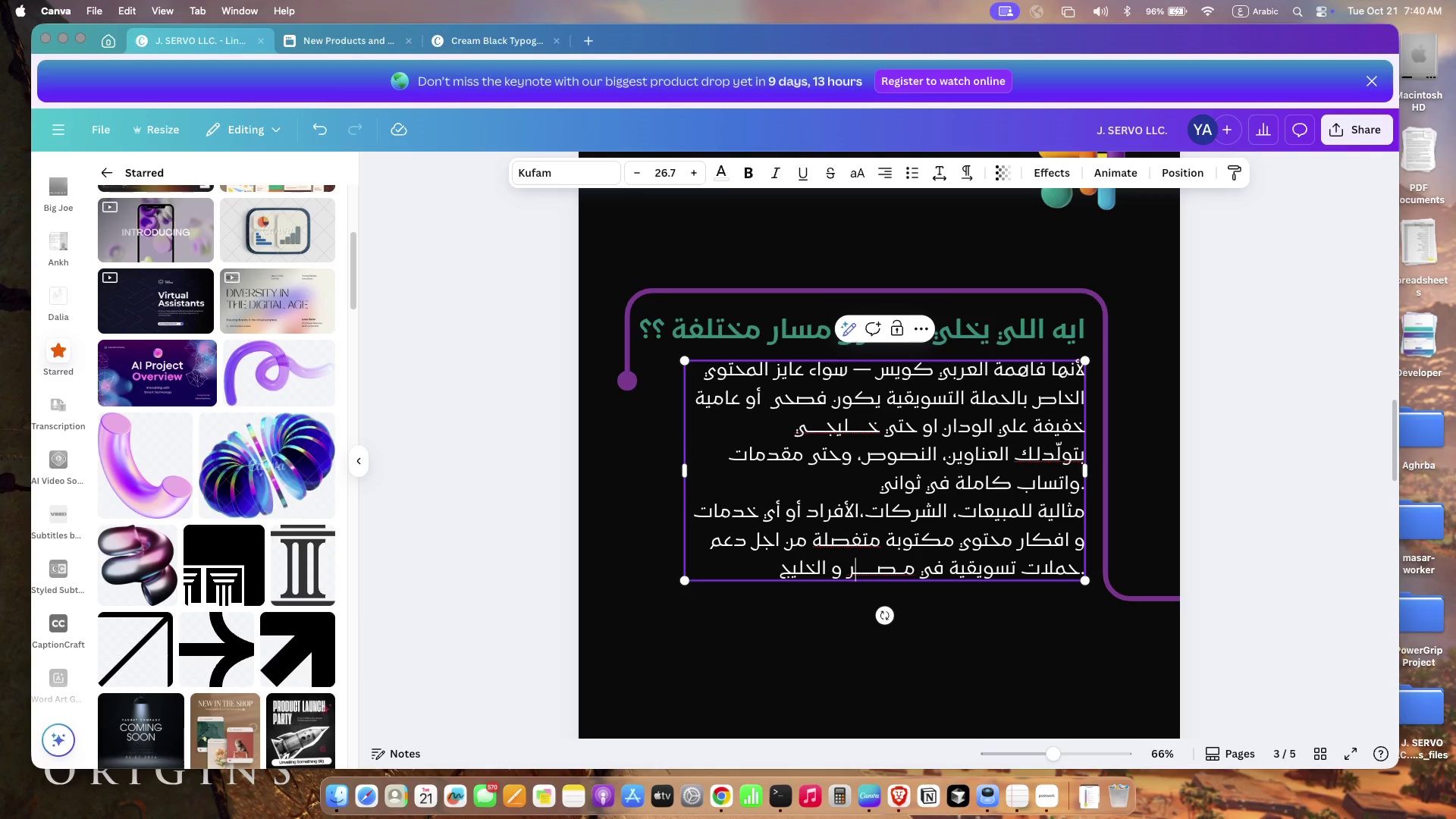 
left_click([794, 572])
 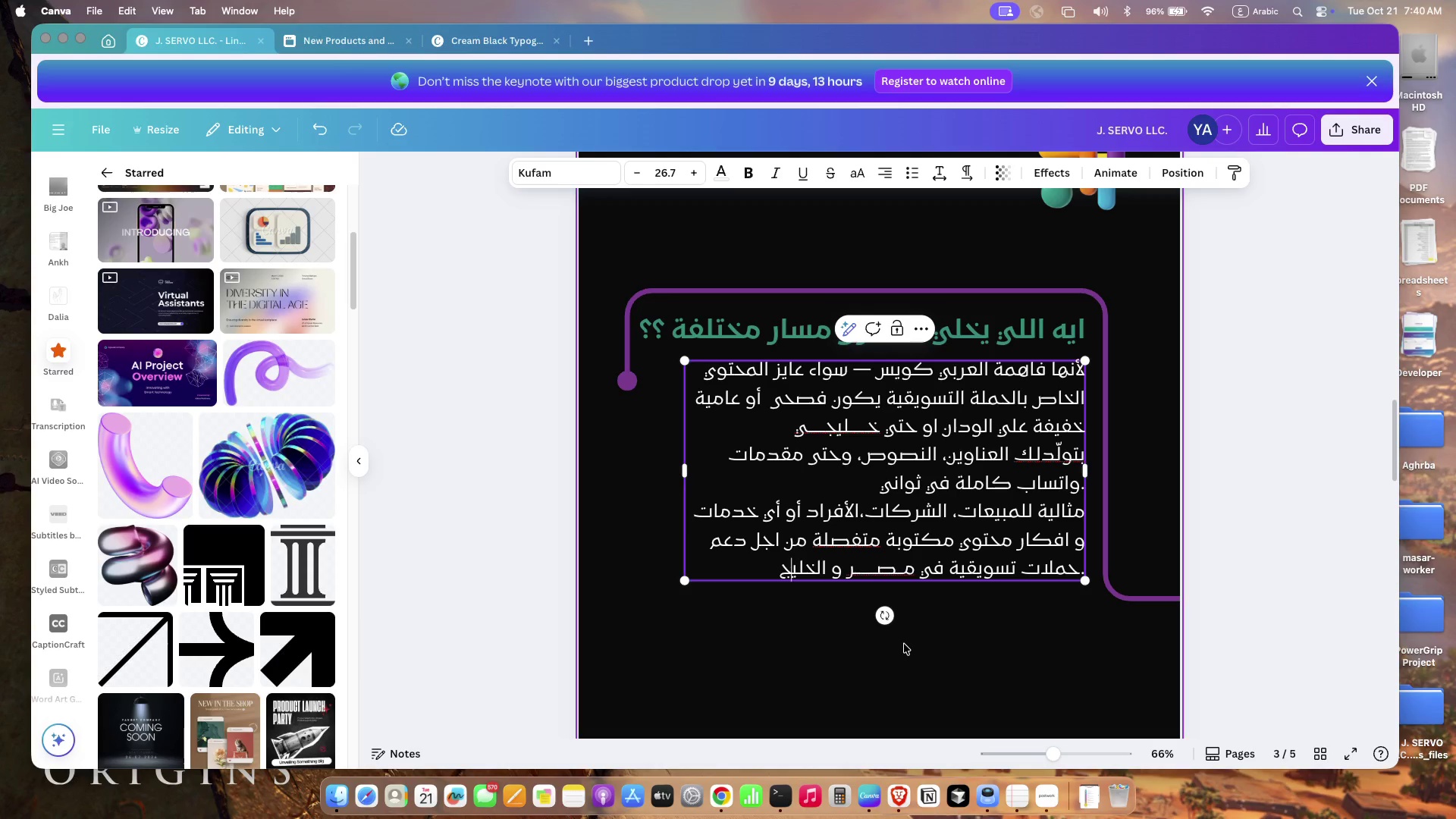 
key(Shift+Minus)
 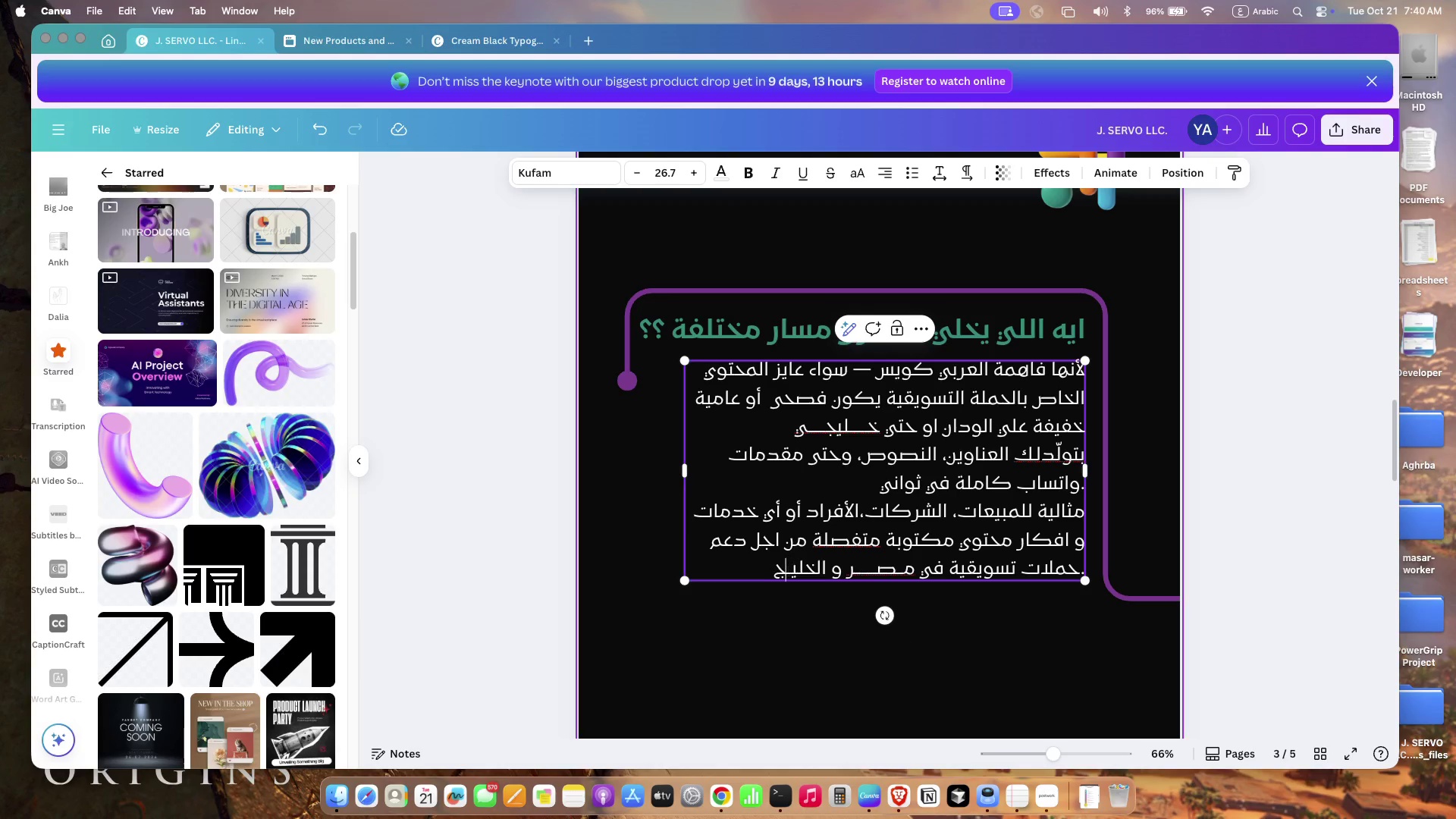 
key(Shift+Minus)
 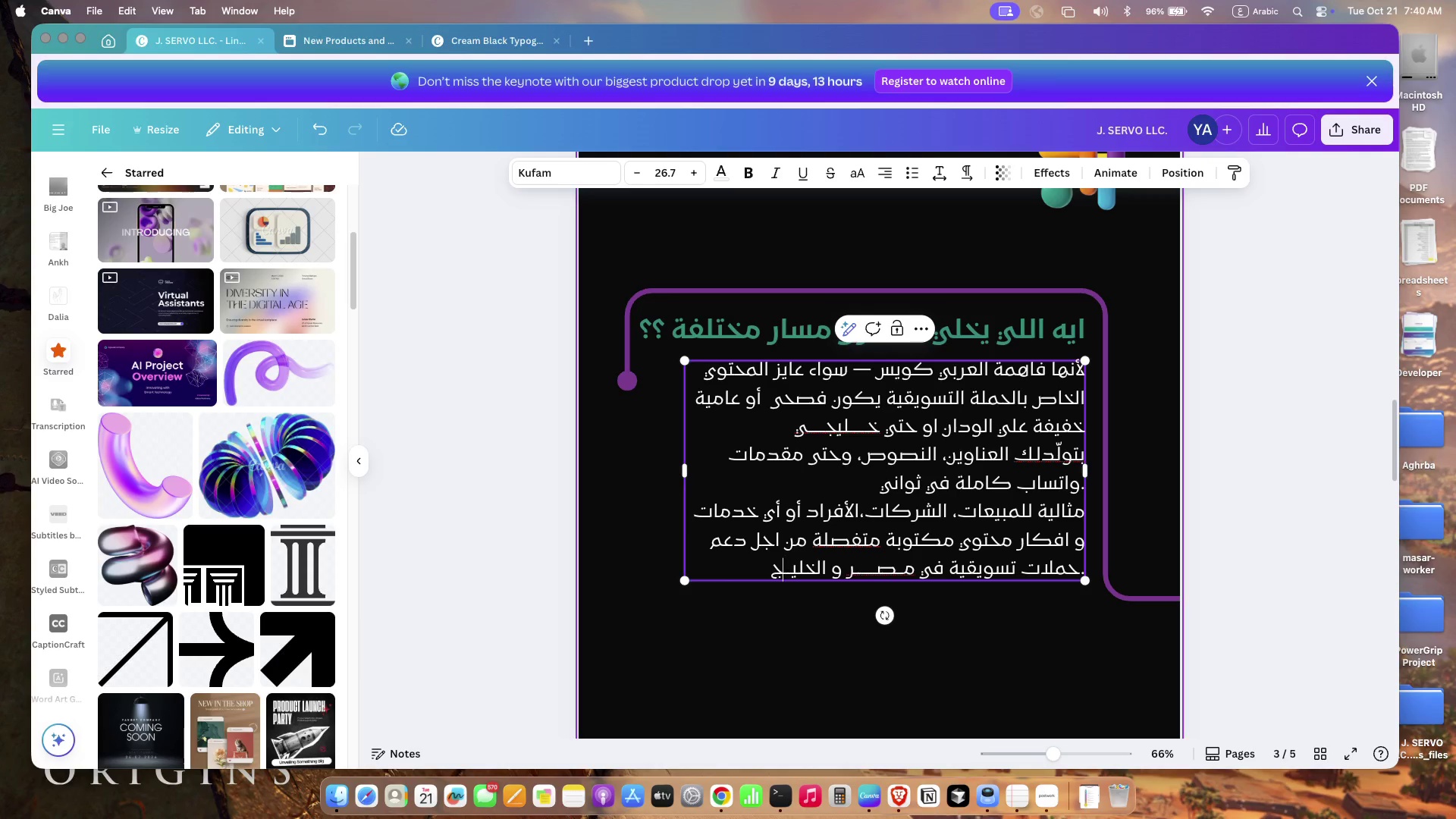 
key(Shift+Minus)
 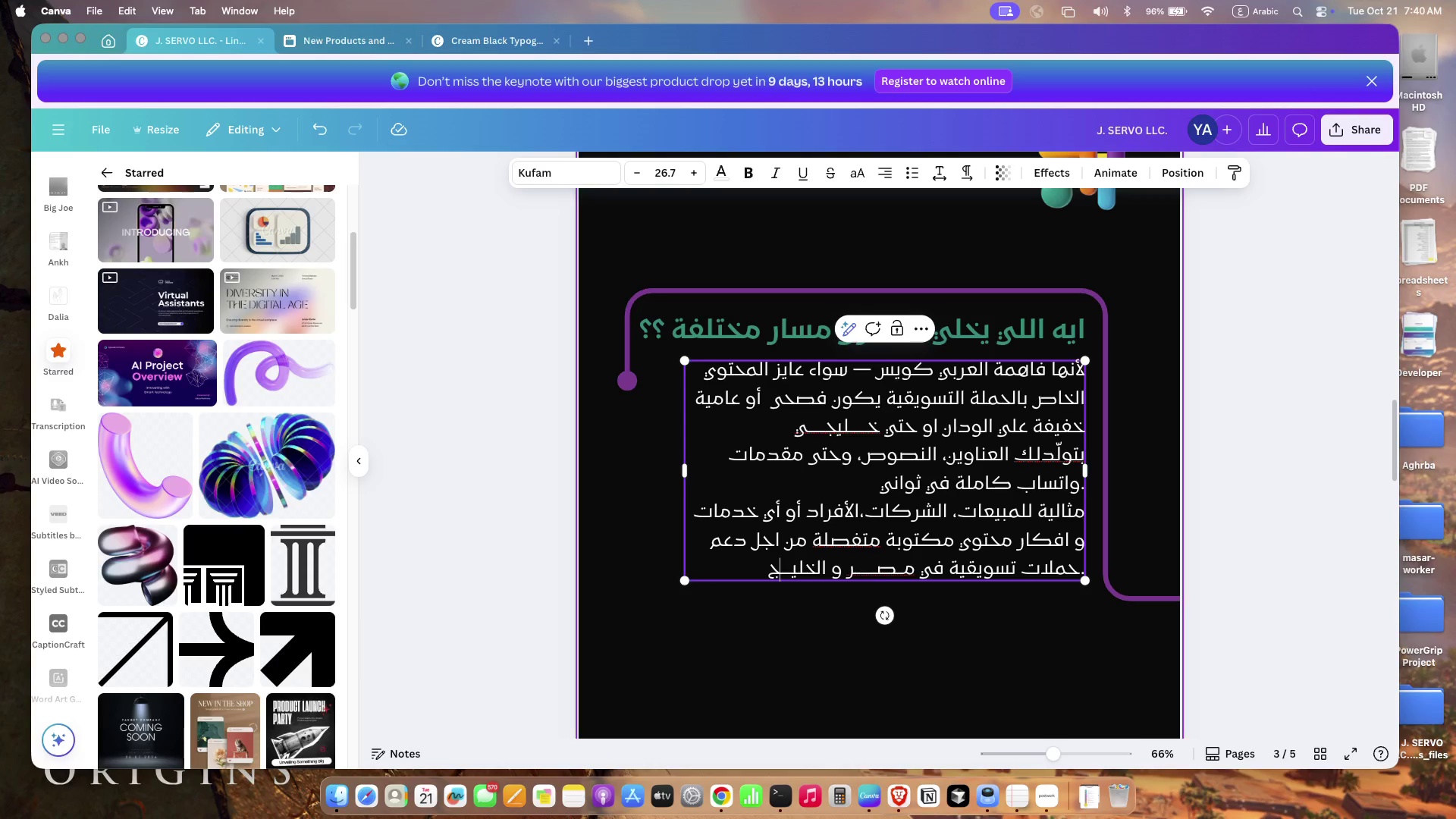 
key(Shift+Minus)
 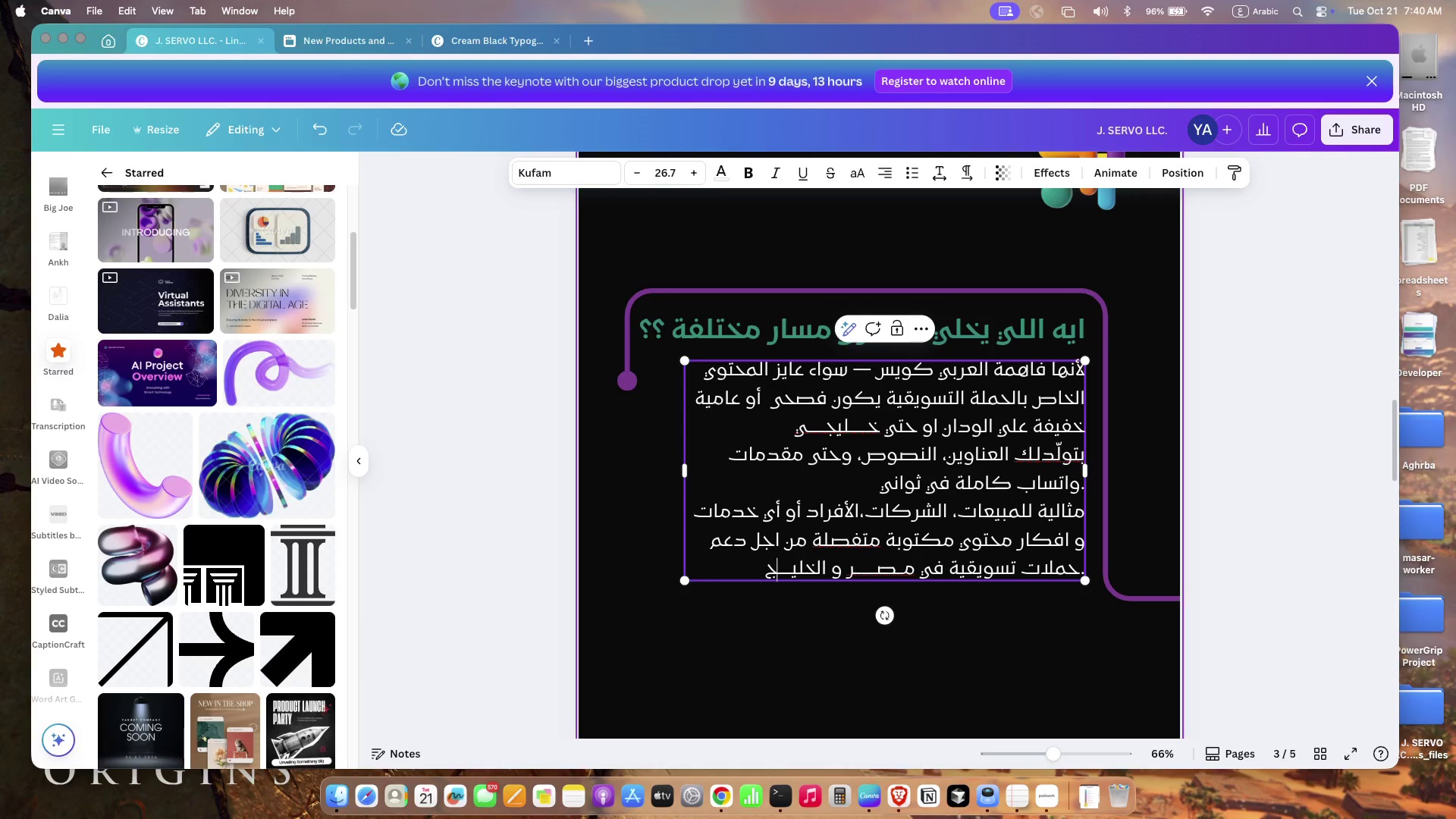 
key(Shift+Minus)
 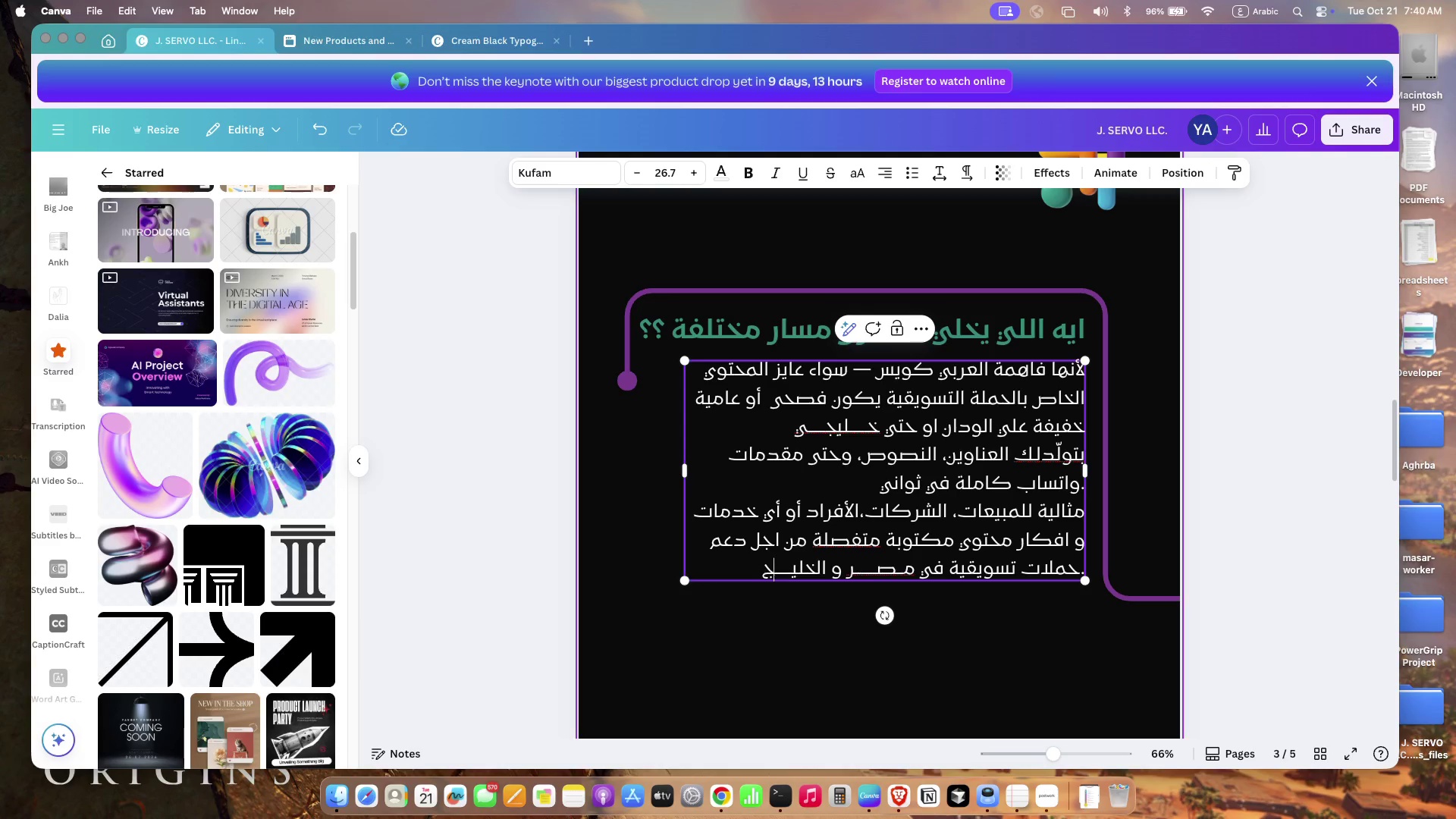 
key(Shift+Minus)
 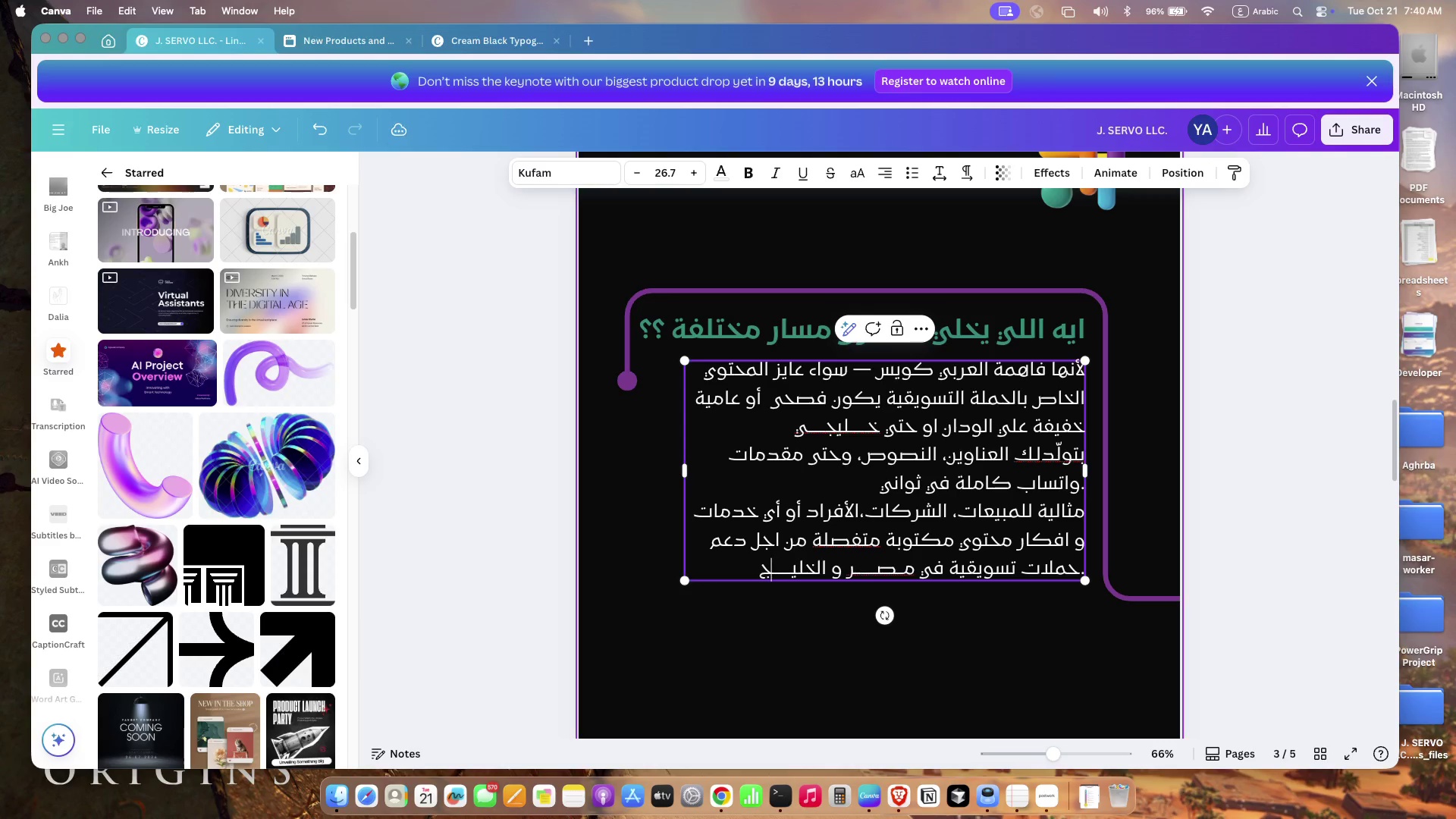 
key(Shift+Minus)
 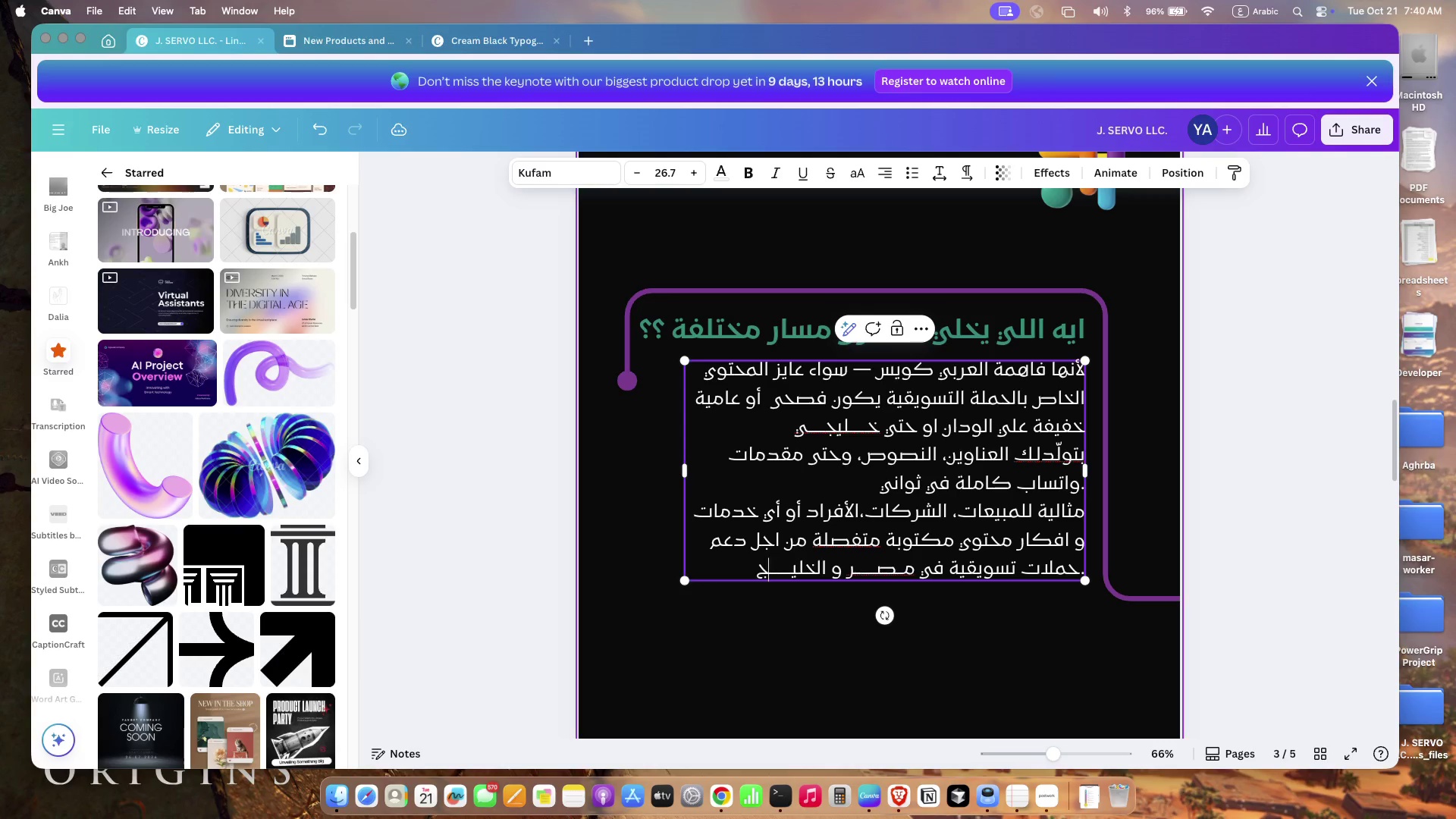 
key(Shift+Minus)
 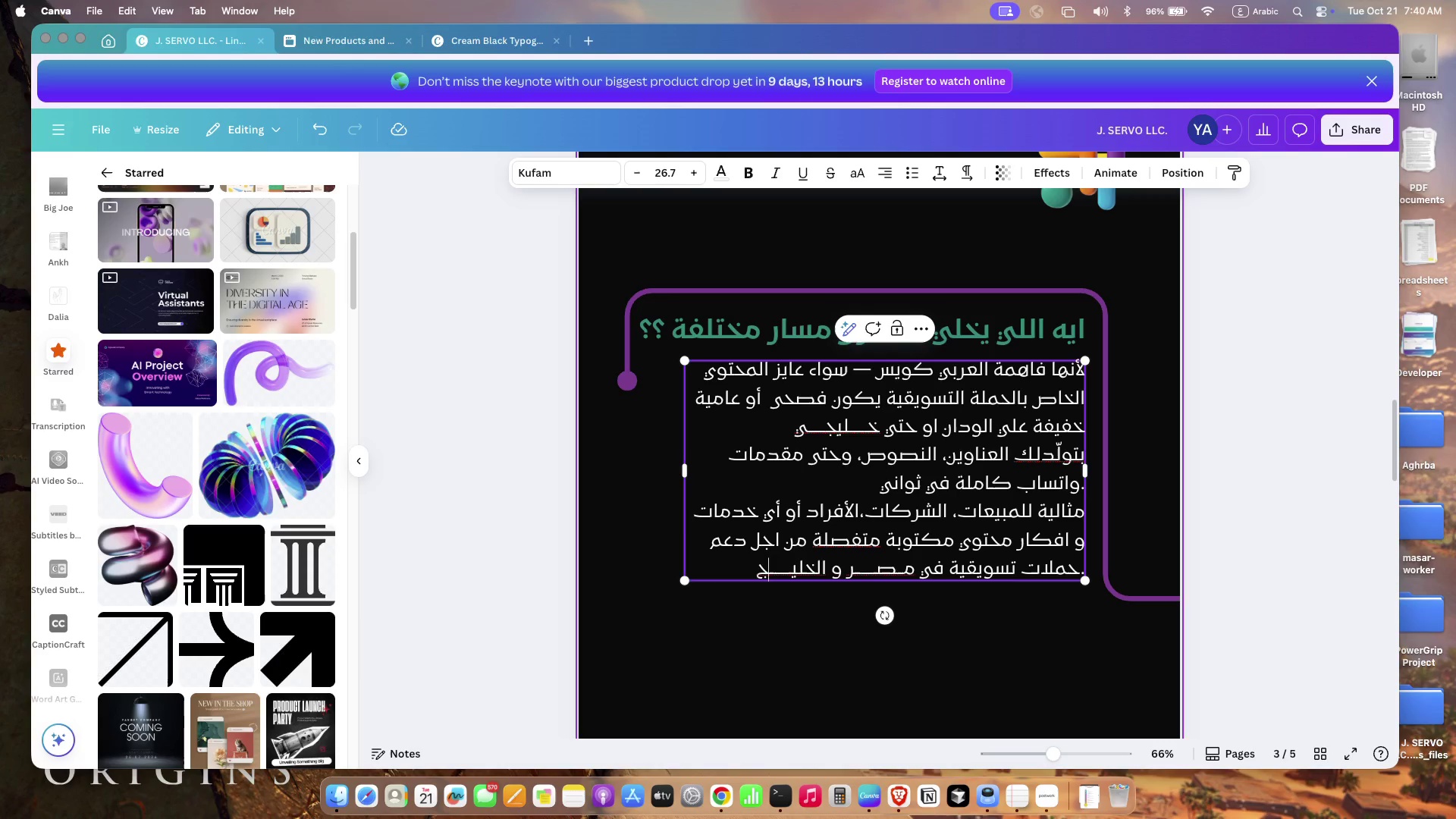 
hold_key(key=ShiftLeft, duration=0.47)
 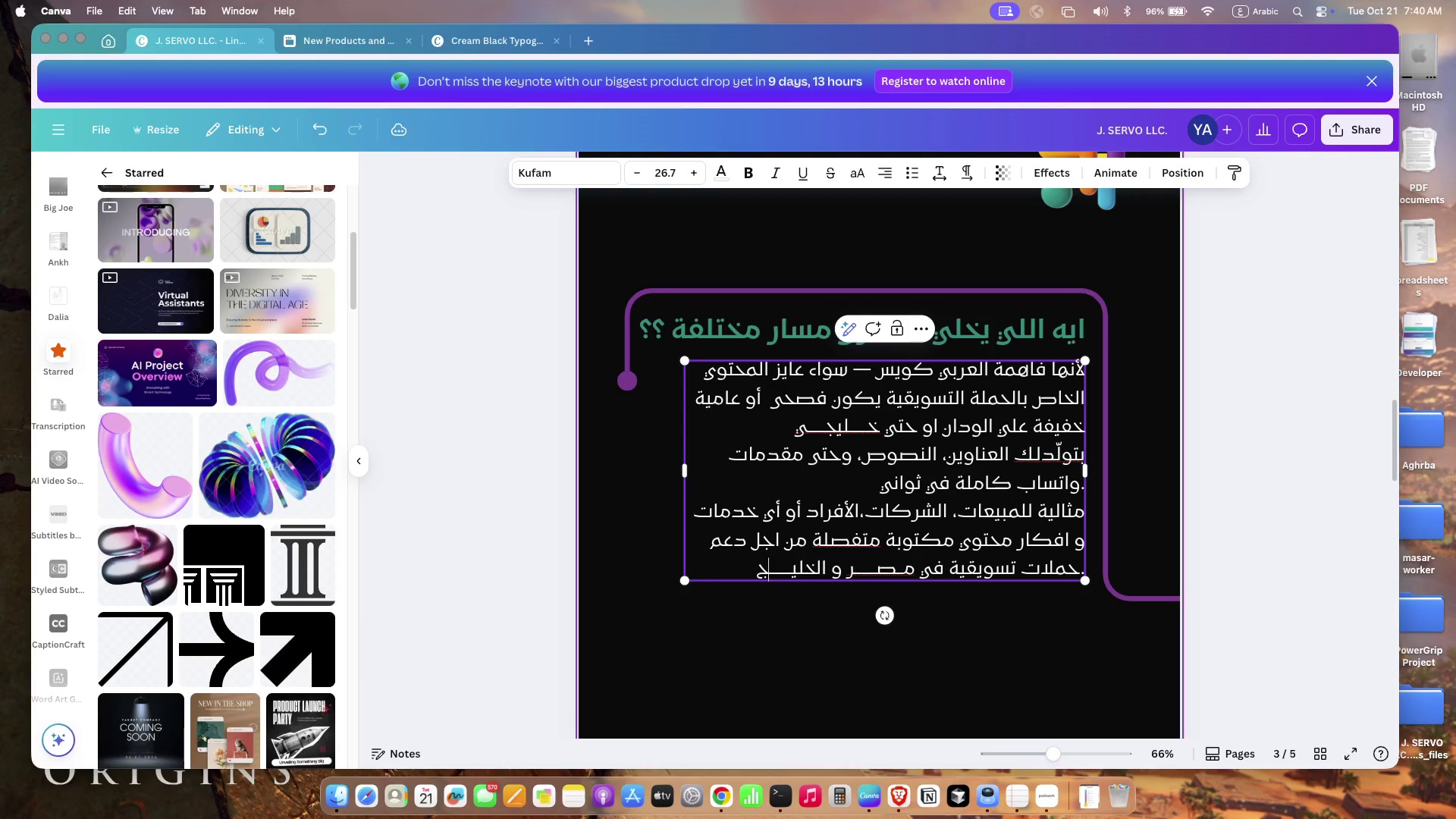 
key(Backspace)
 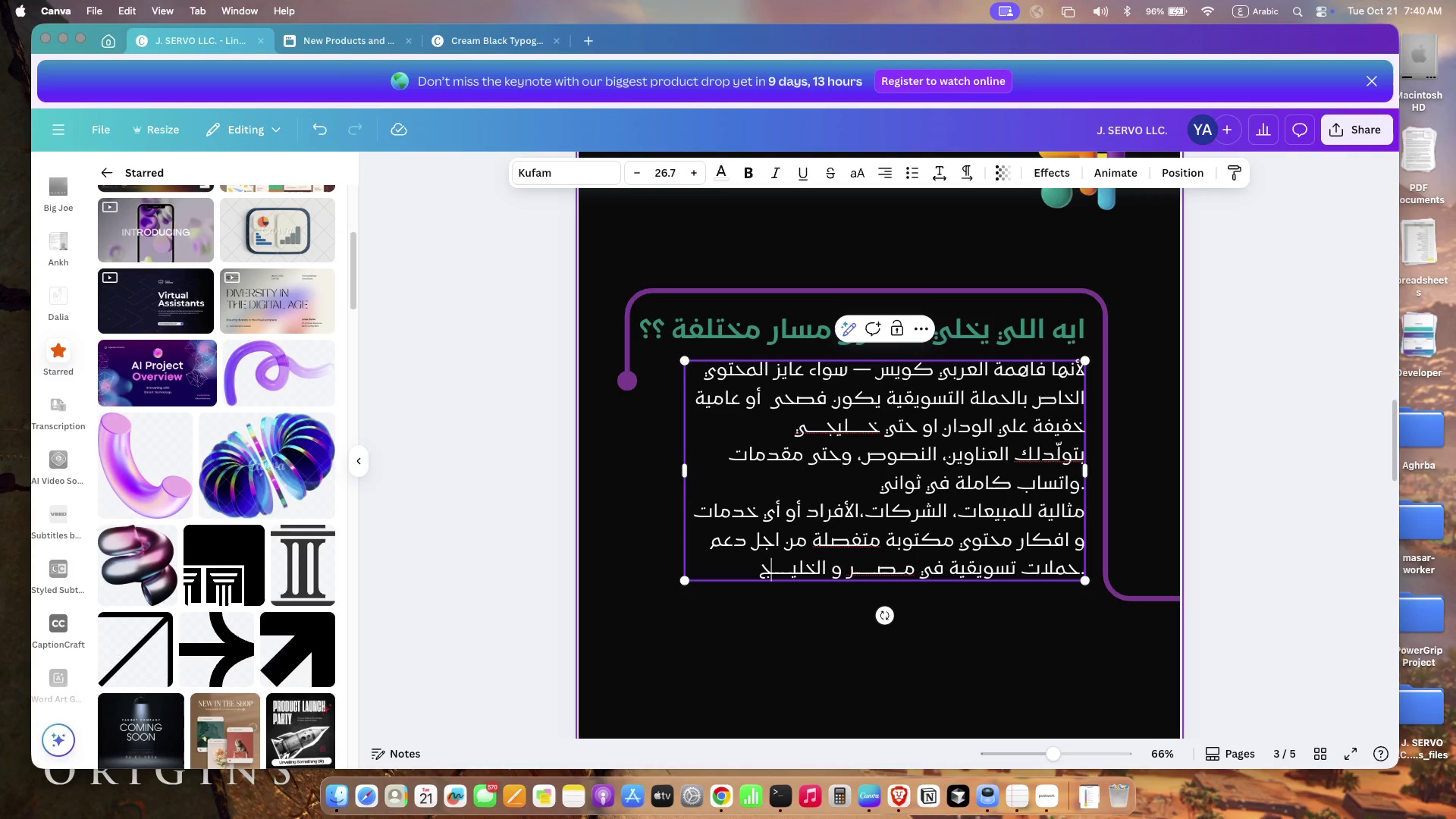 
left_click([807, 571])
 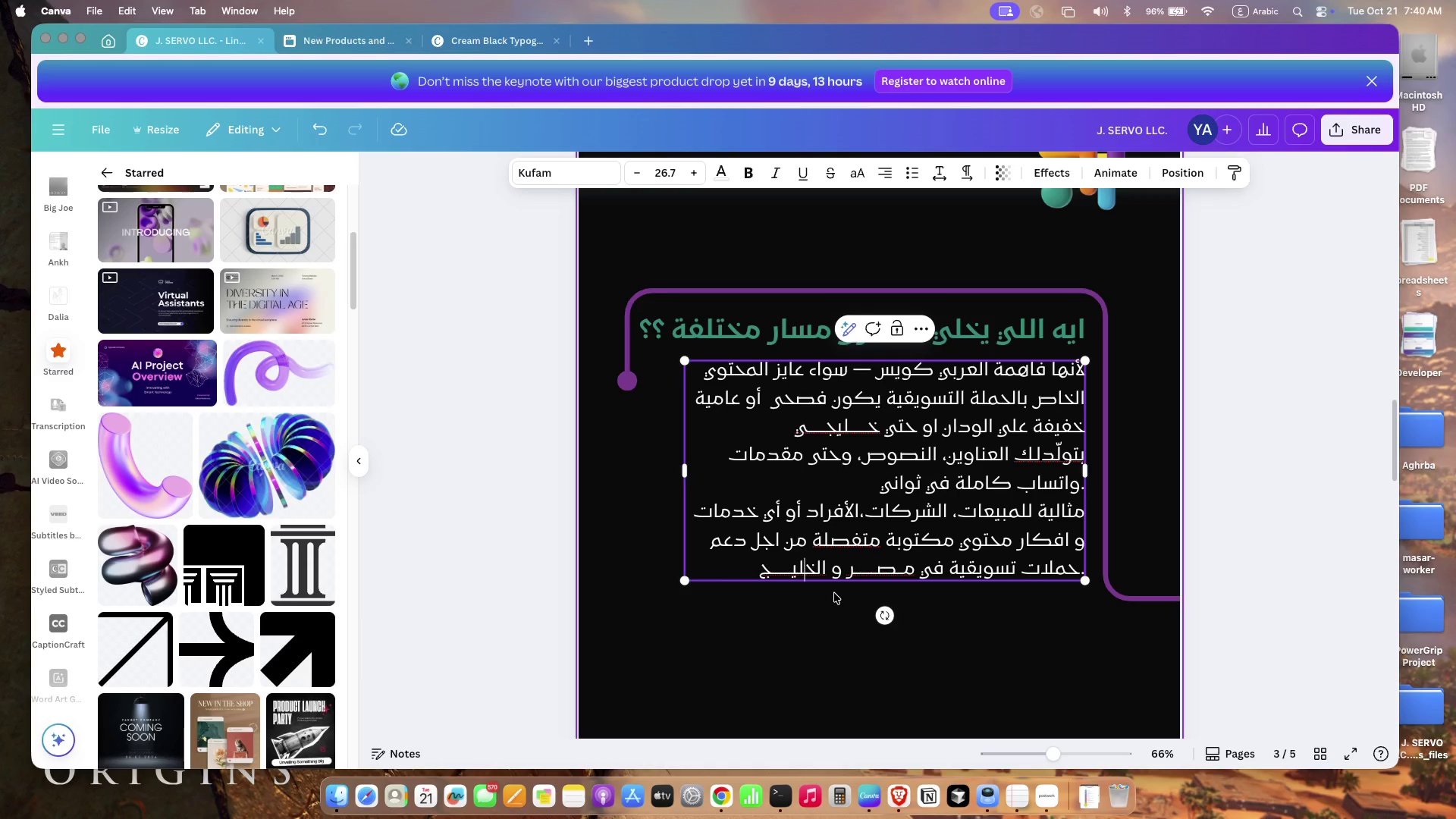 
key(Shift+Minus)
 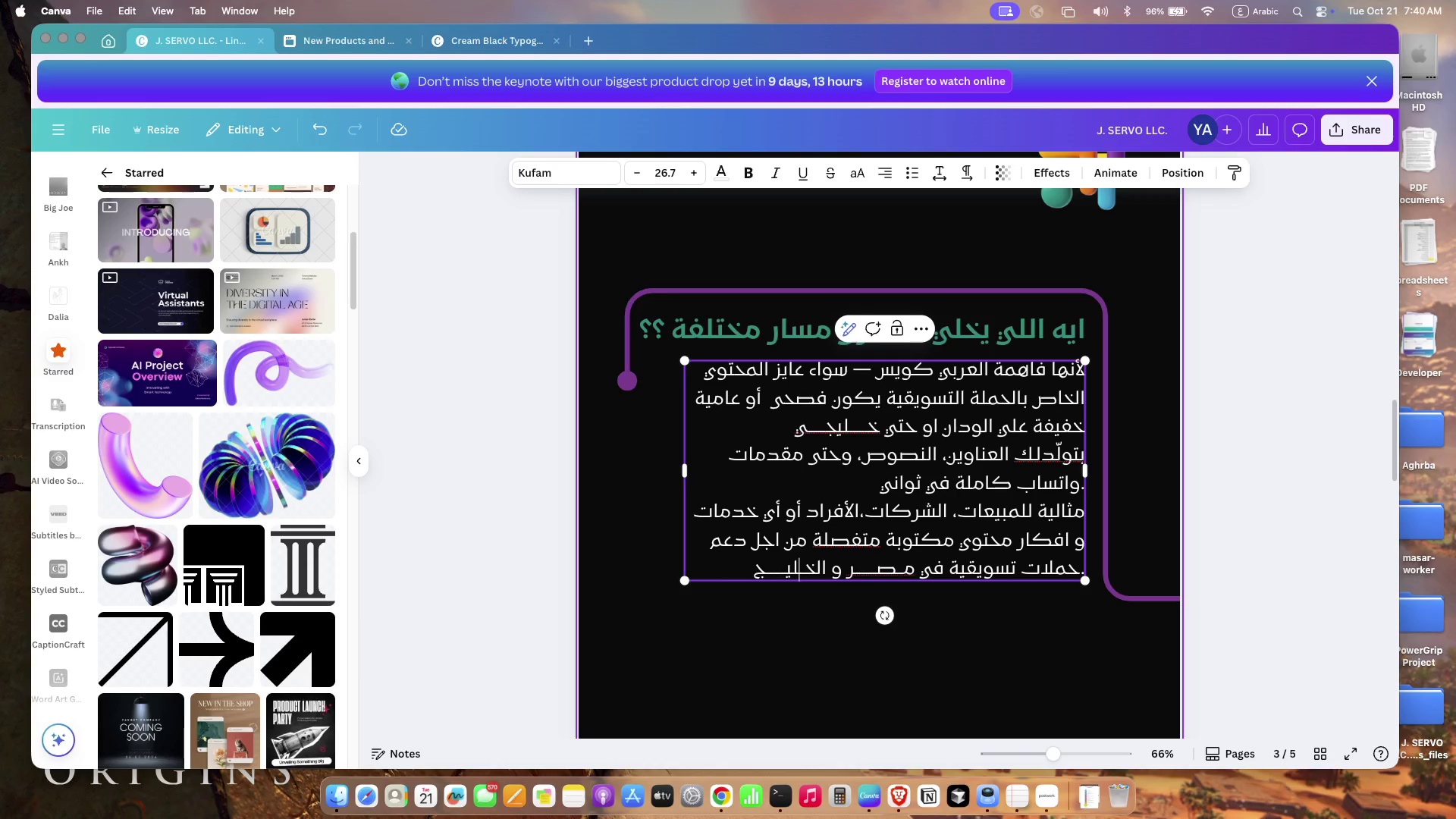 
key(Shift+Minus)
 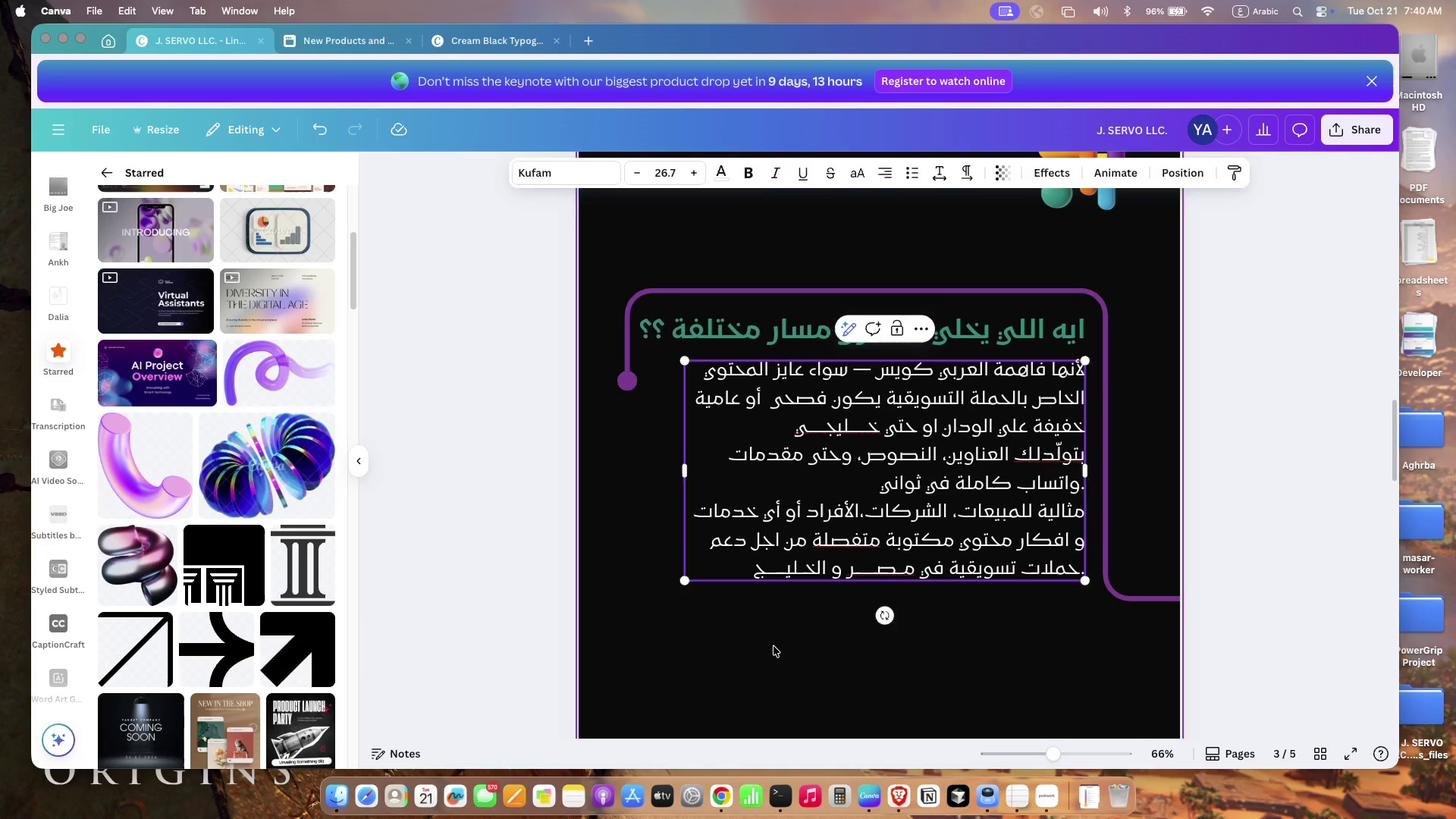 
left_click([774, 646])
 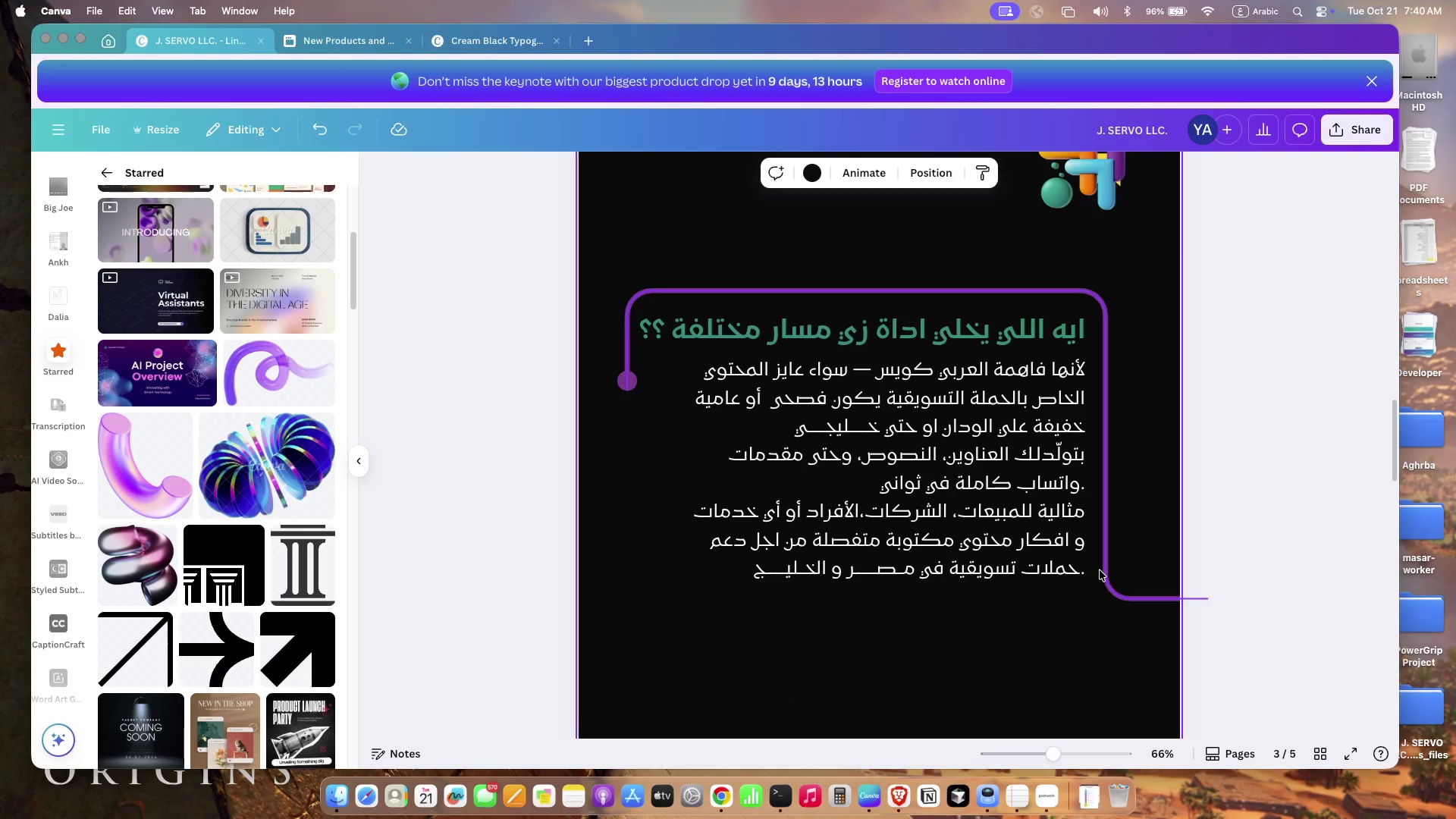 
left_click([1089, 570])
 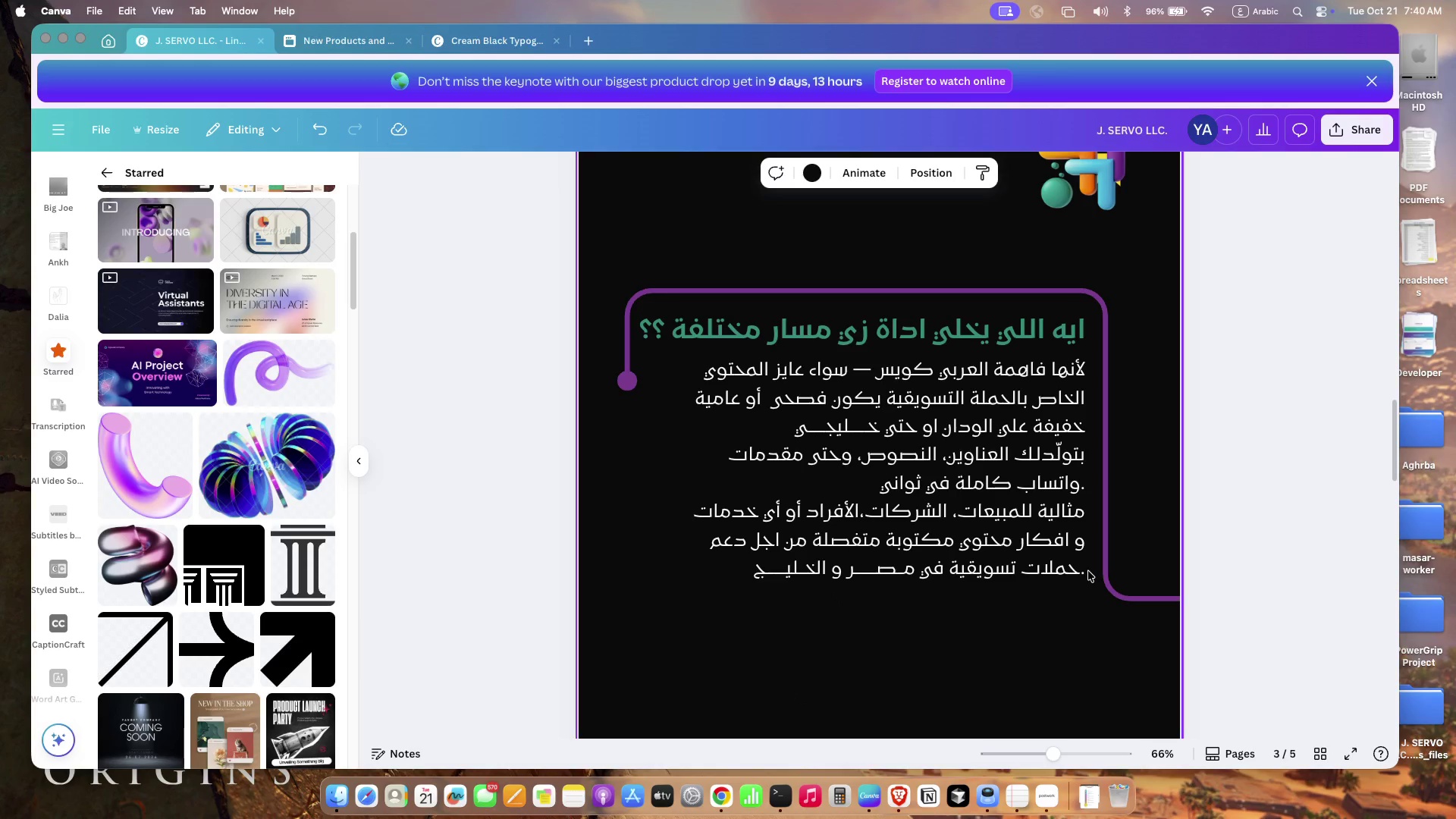 
left_click([1088, 571])
 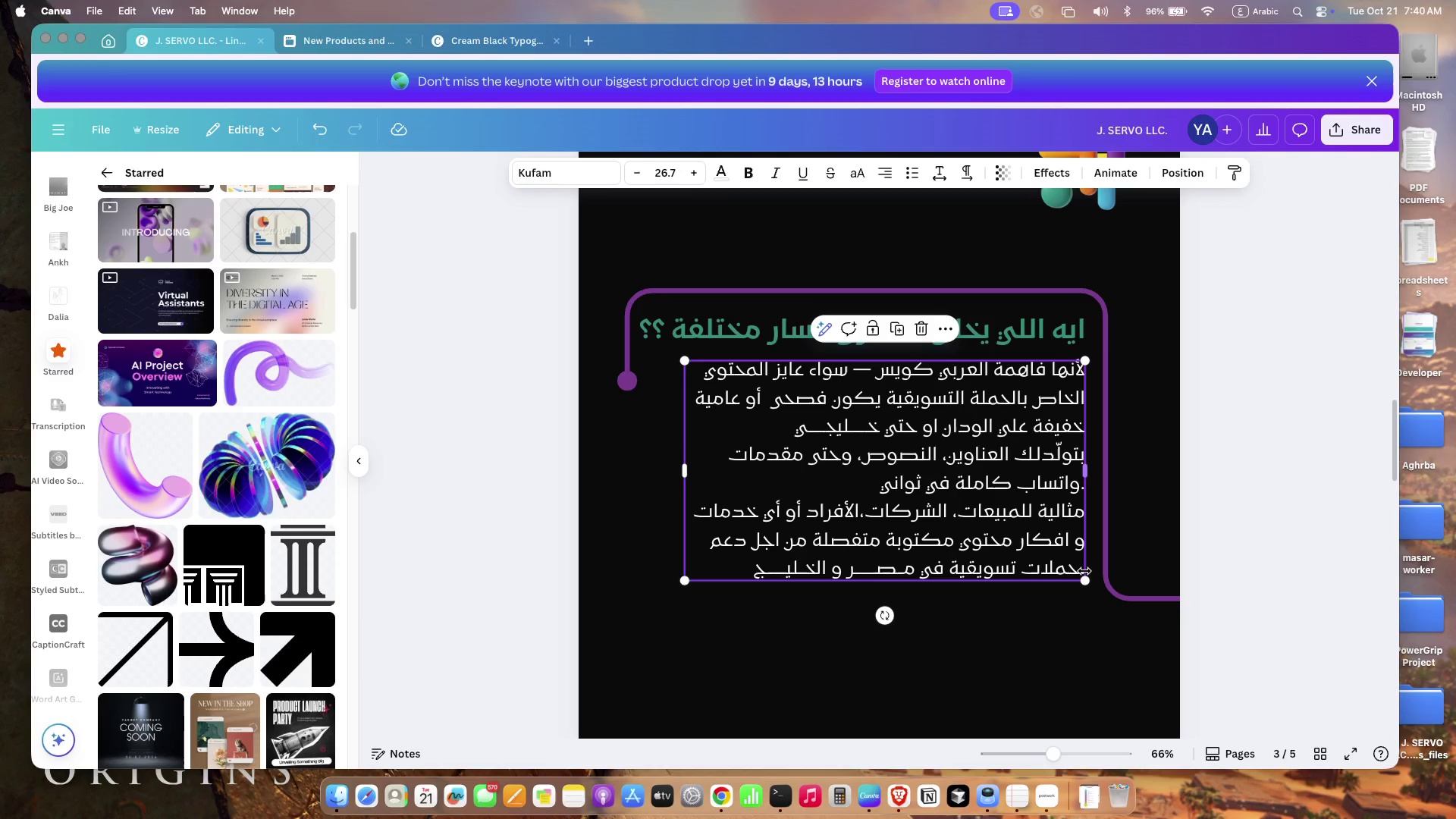 
left_click([1084, 571])
 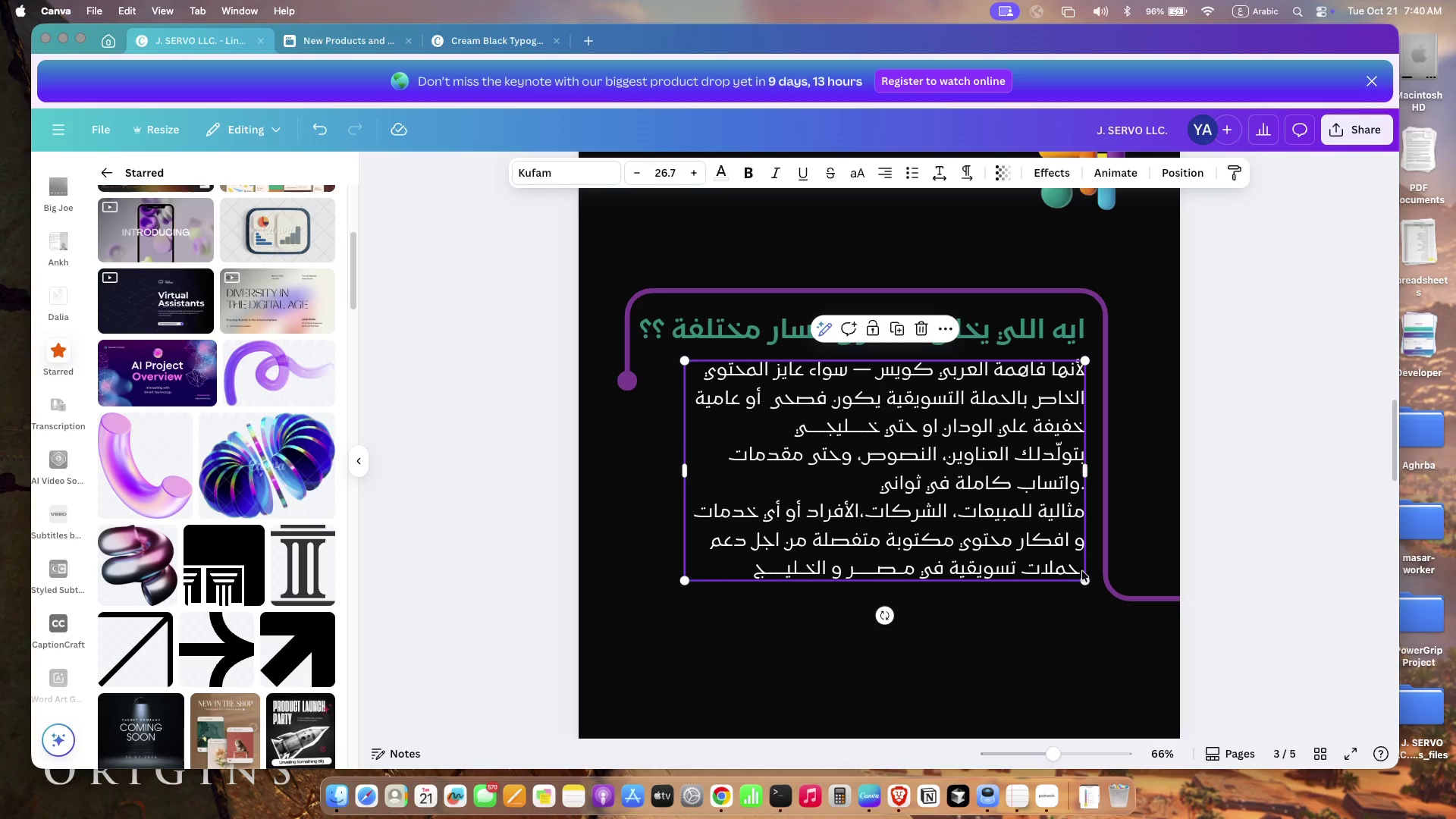 
left_click([1078, 568])
 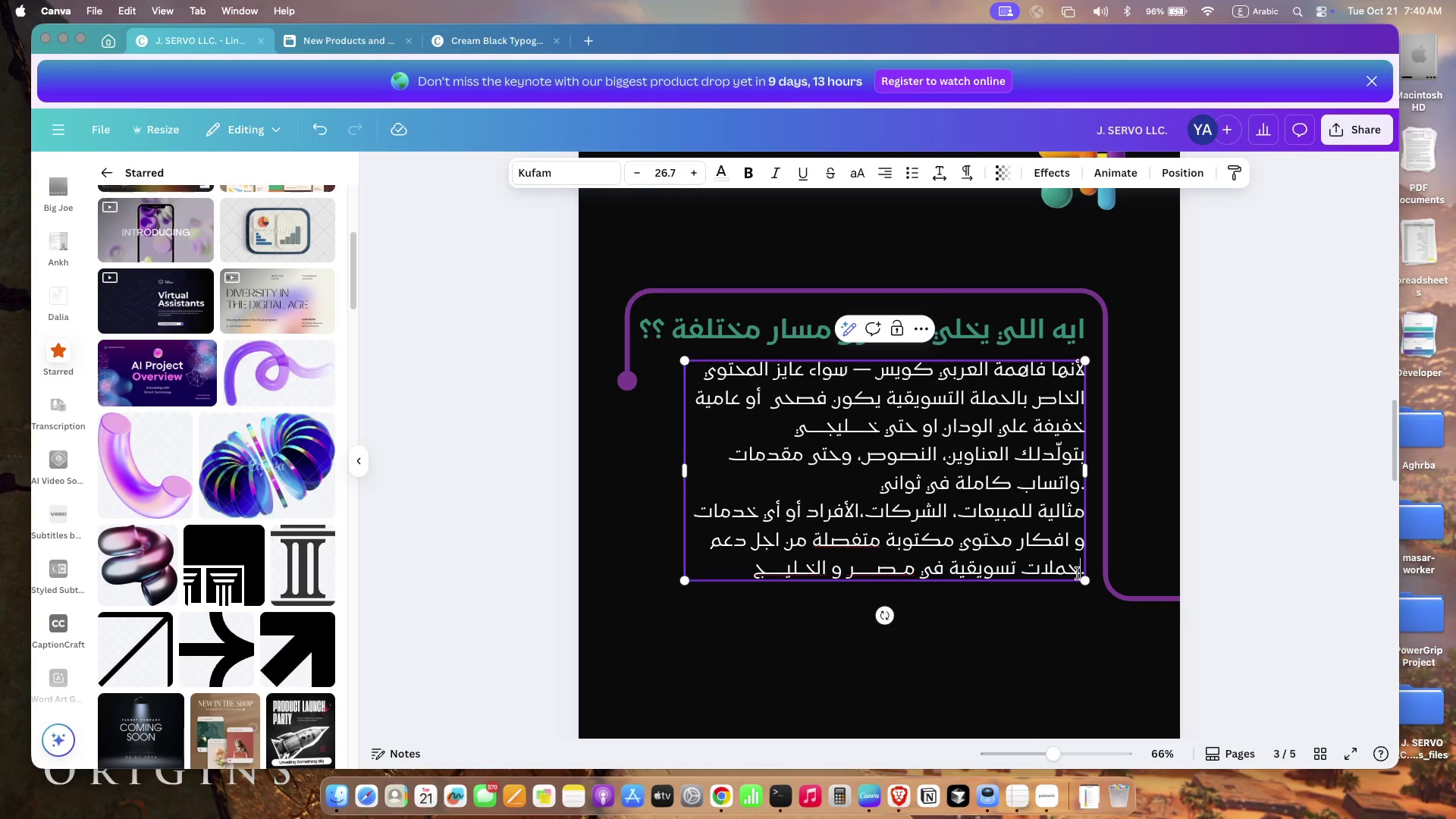 
left_click([1078, 573])
 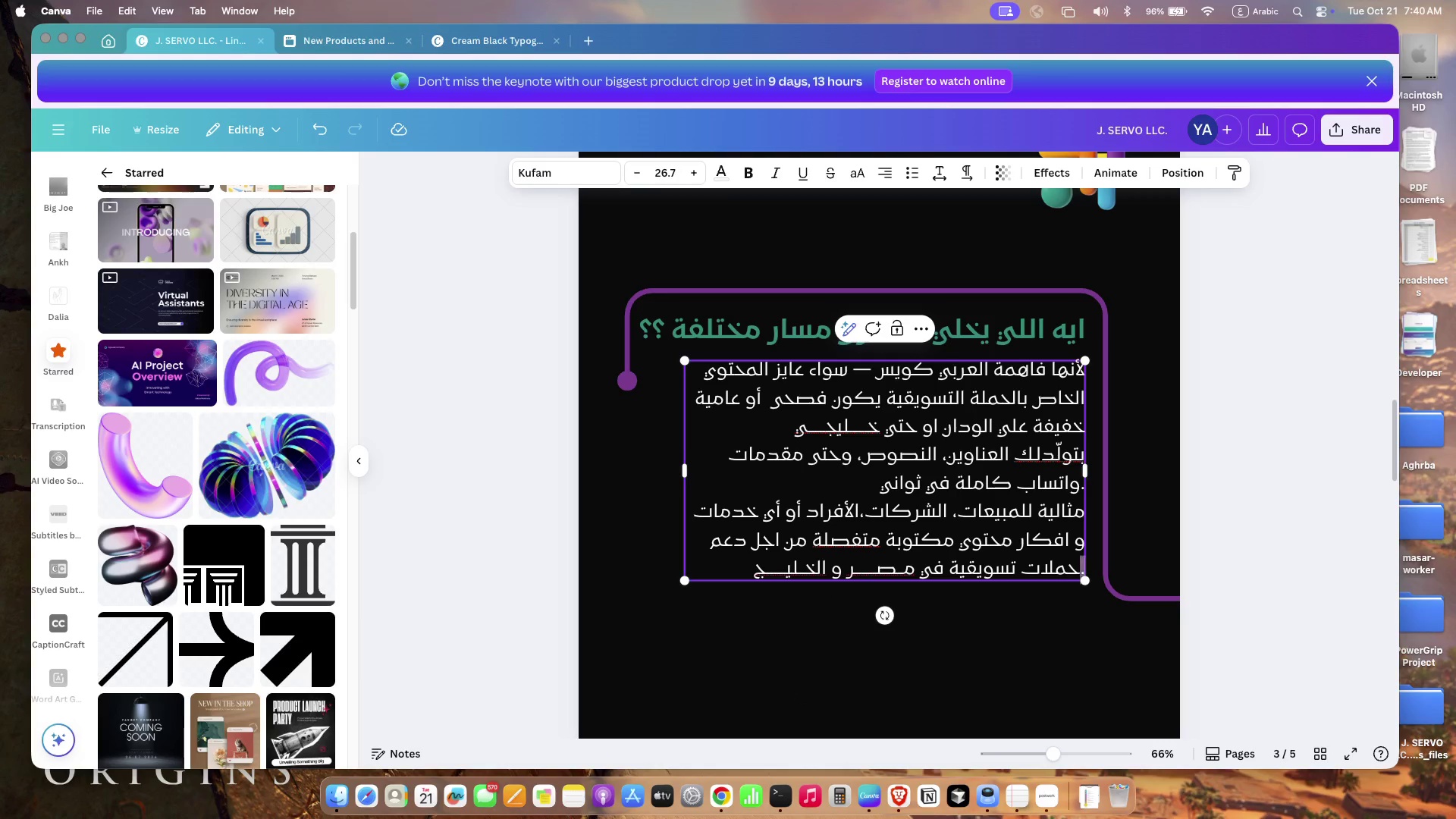 
key(Shift+ArrowRight)
 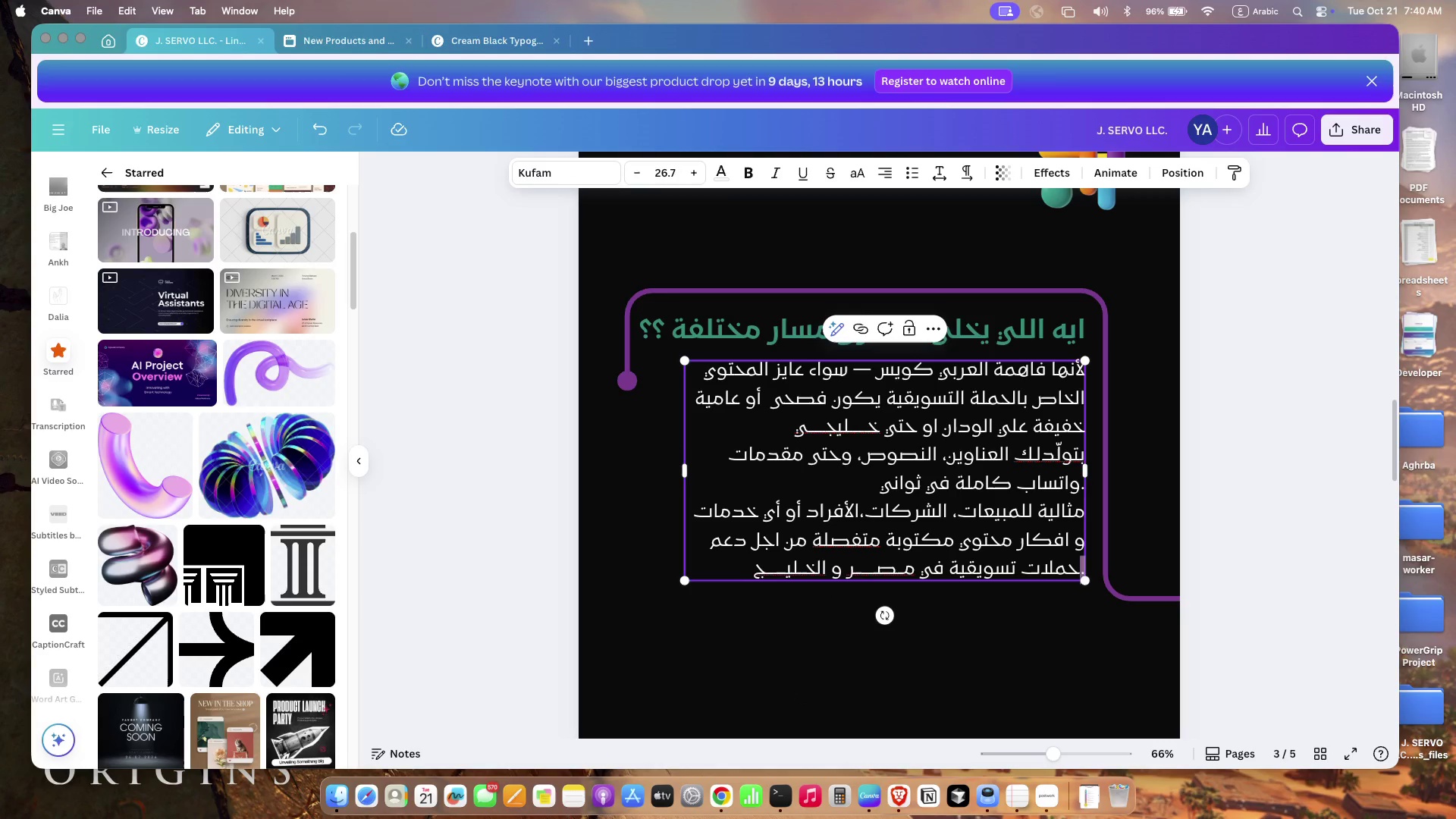 
key(Backspace)
 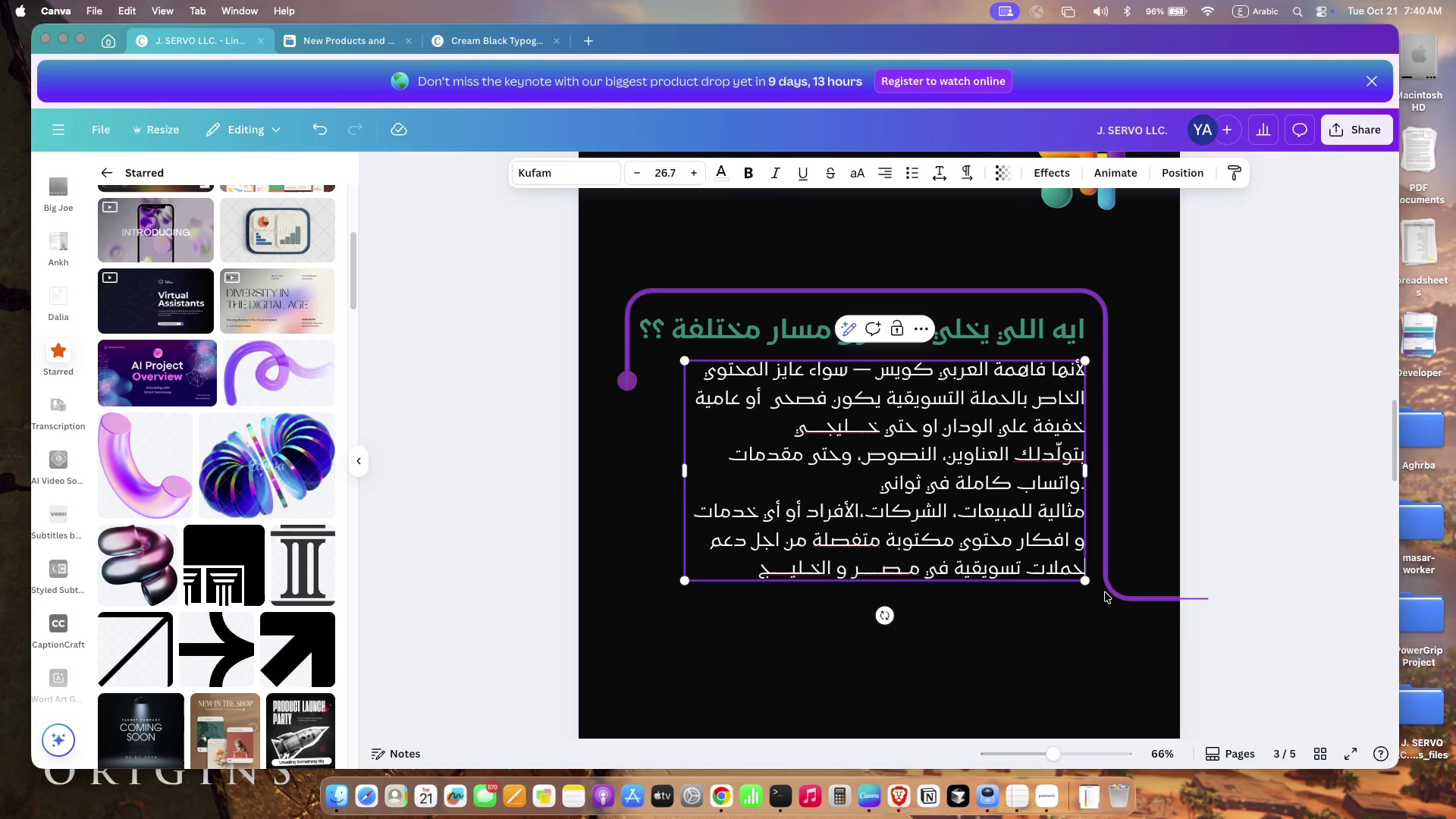 
left_click([1109, 590])
 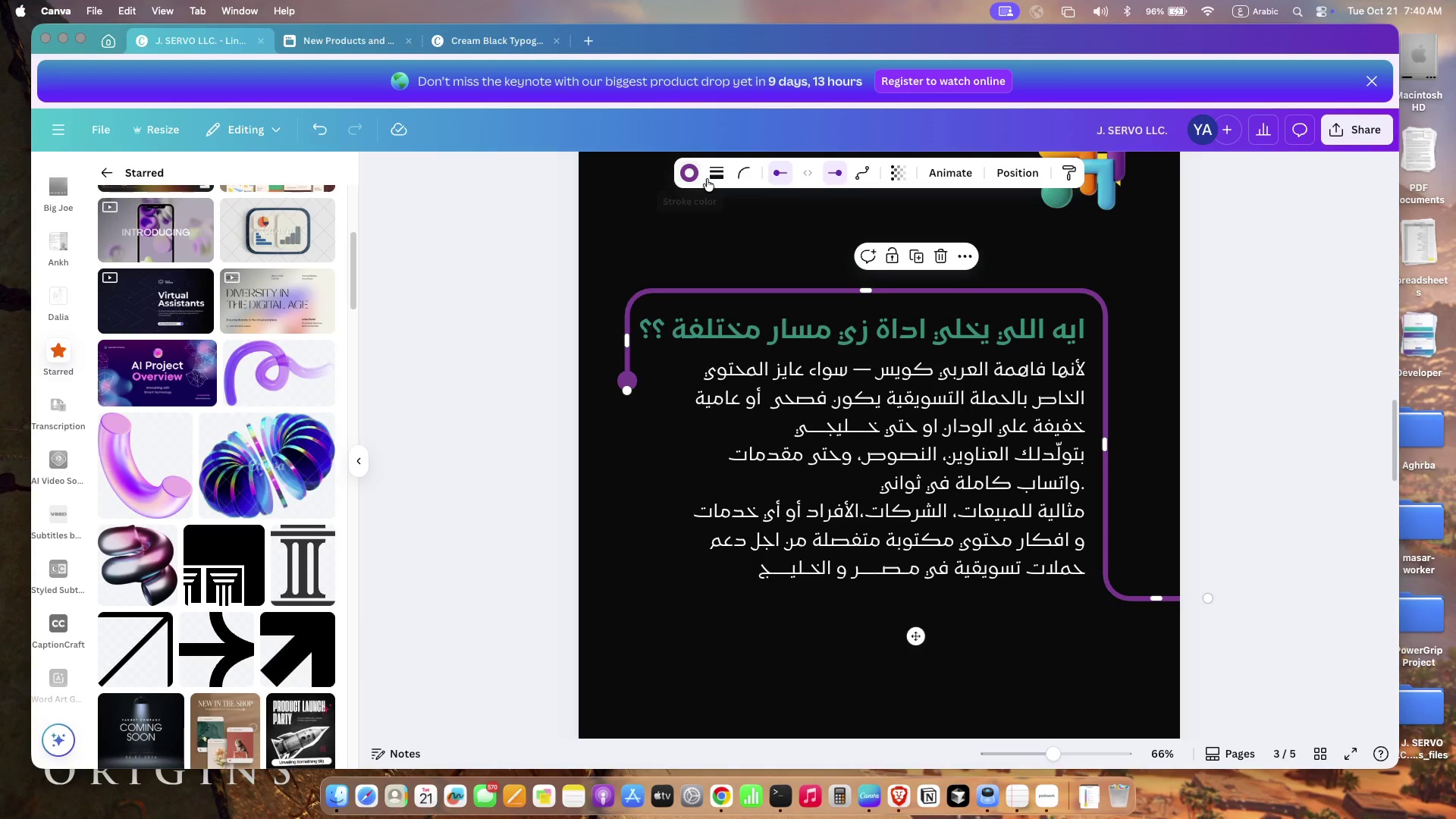 
left_click([714, 177])
 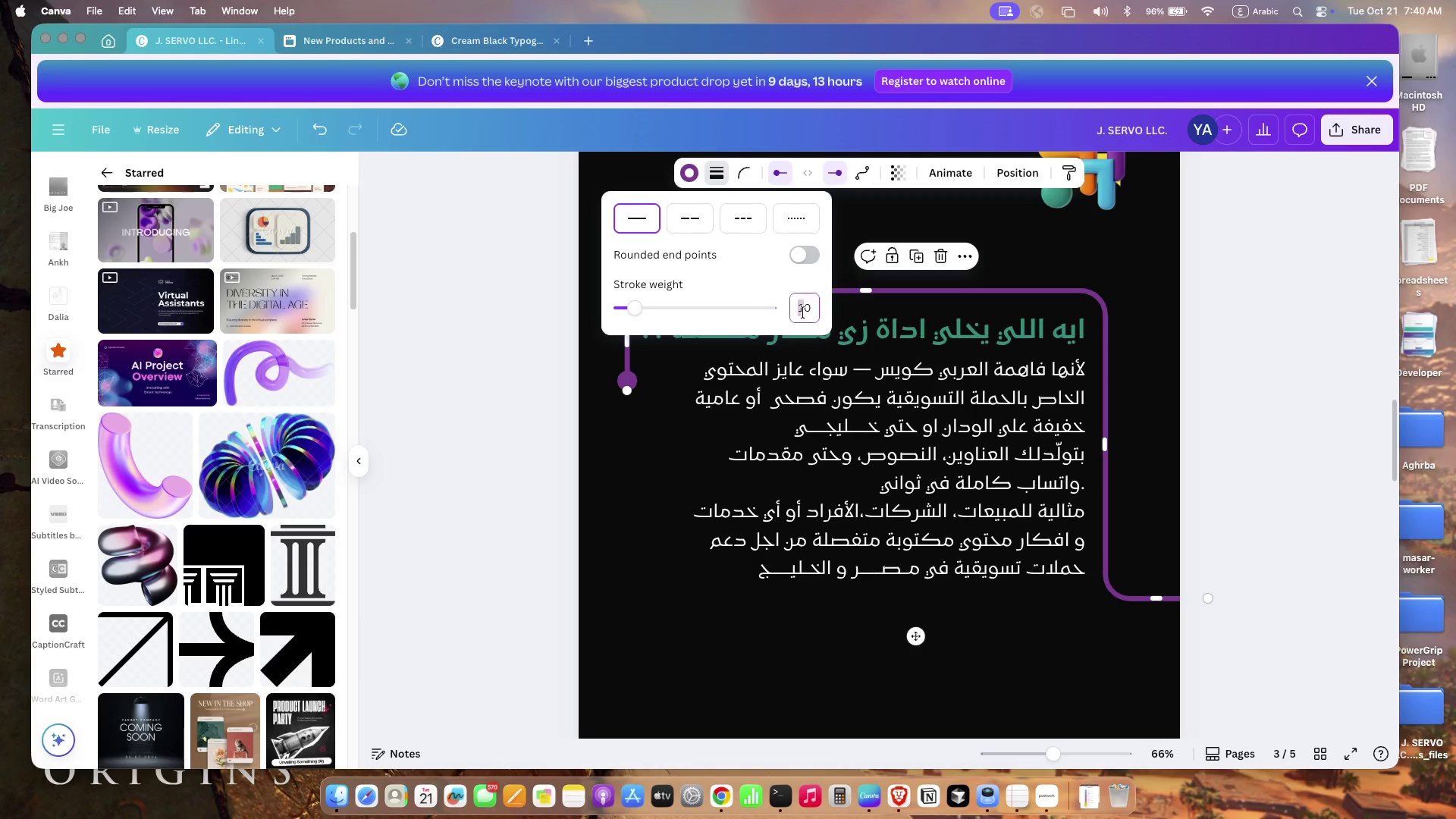 
type(20)
 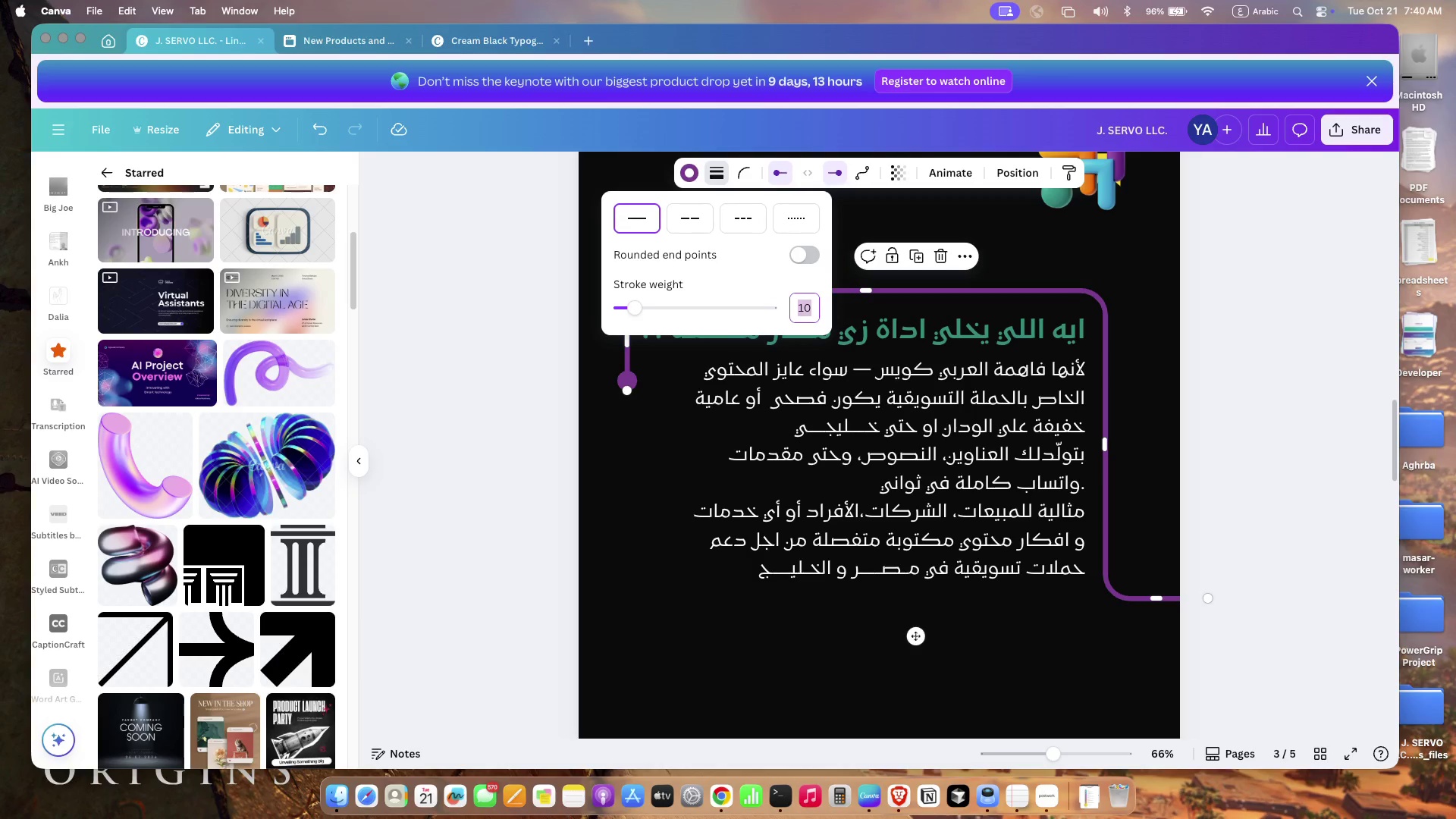 
key(Enter)
 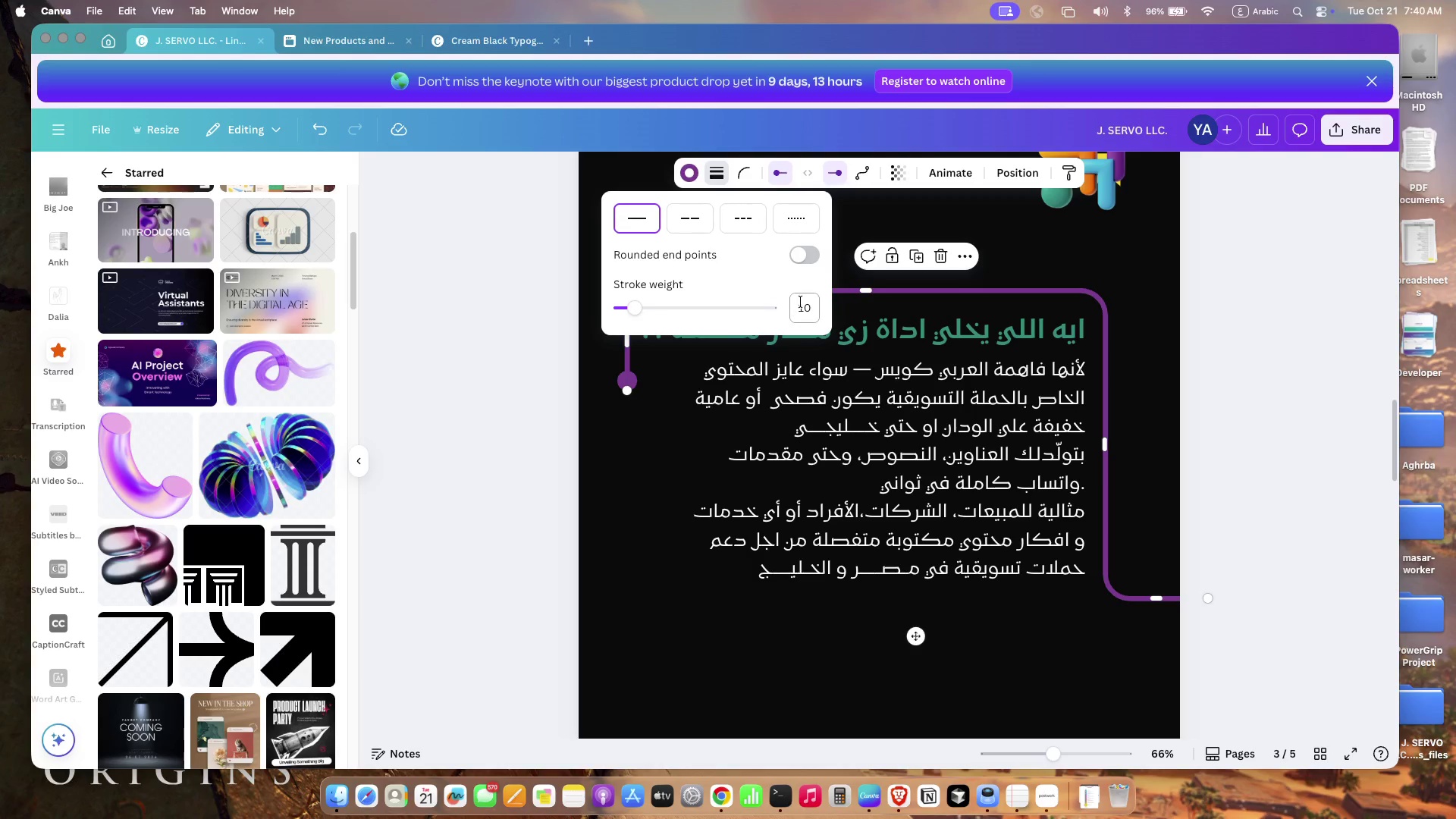 
left_click([801, 302])
 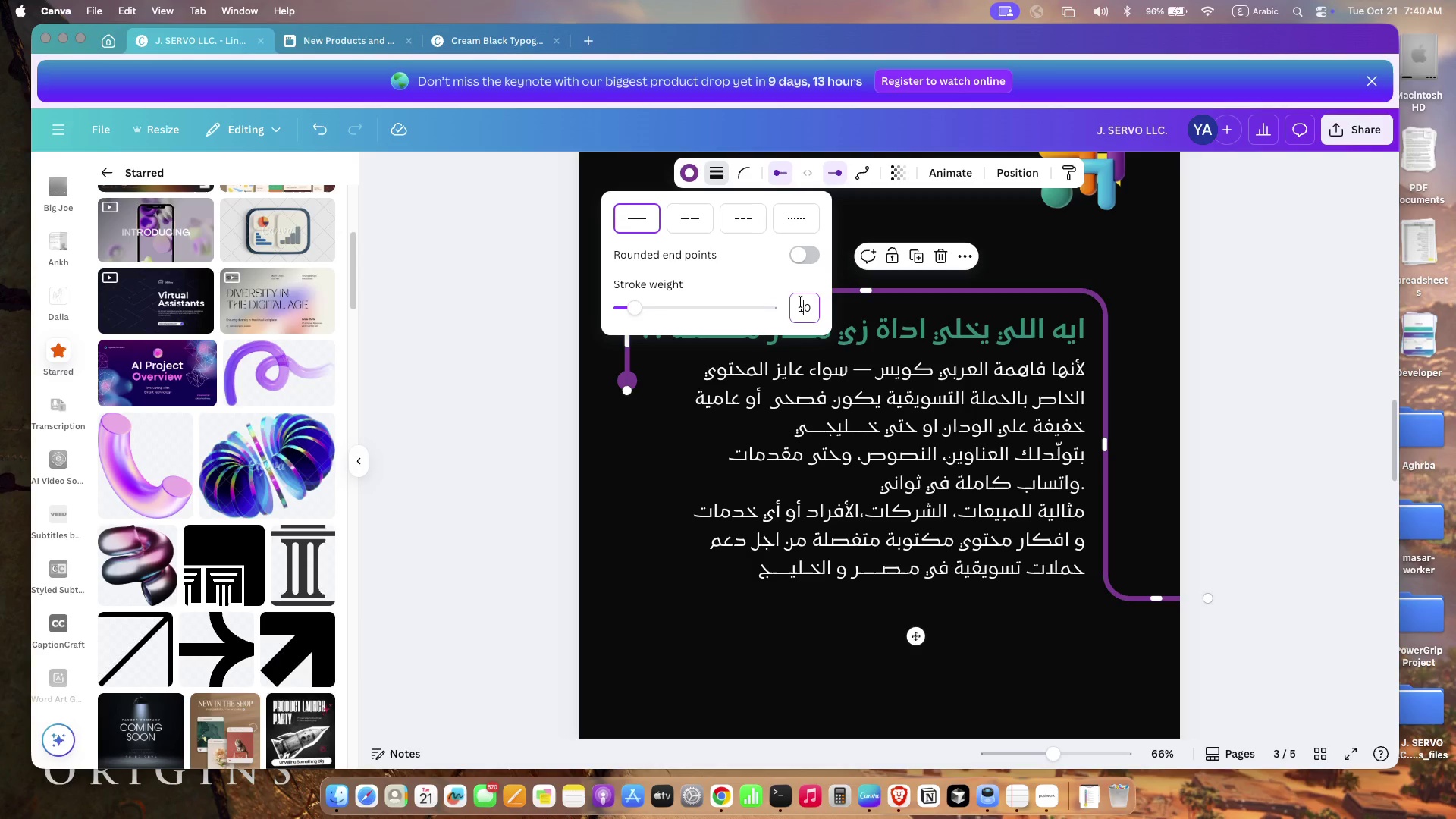 
left_click([801, 302])
 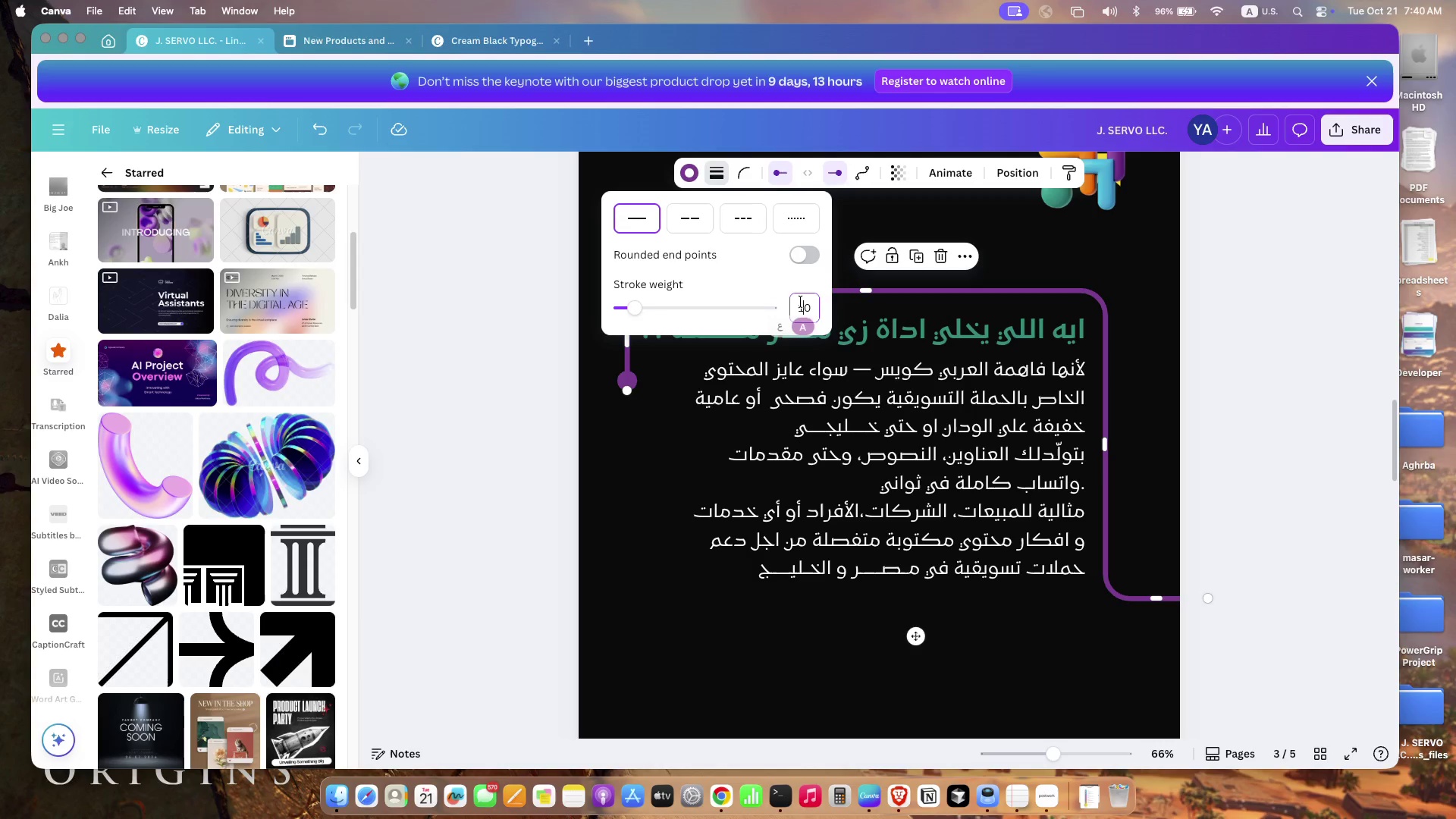 
key(Fn)
 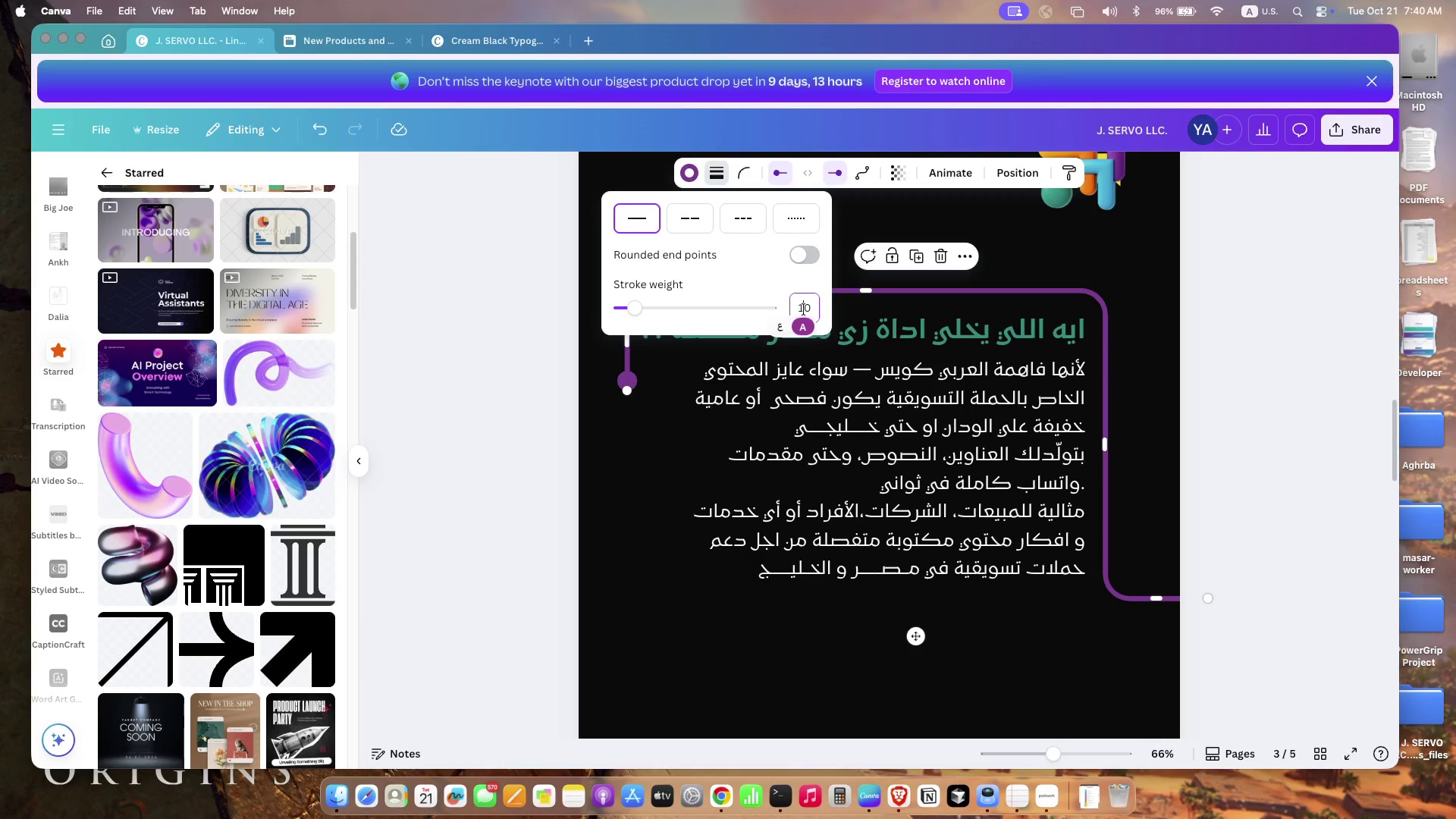 
left_click([804, 309])
 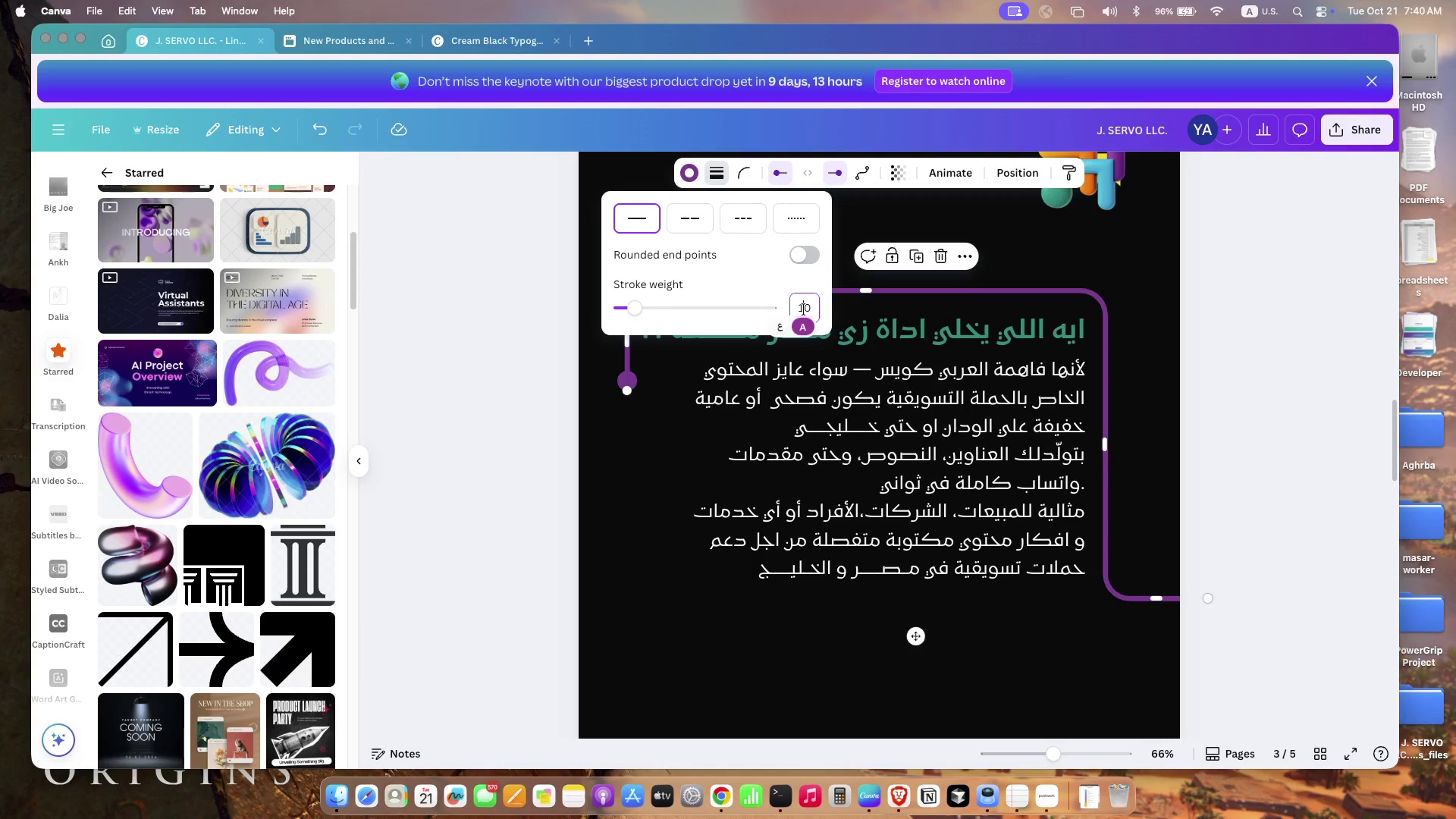 
left_click([804, 309])
 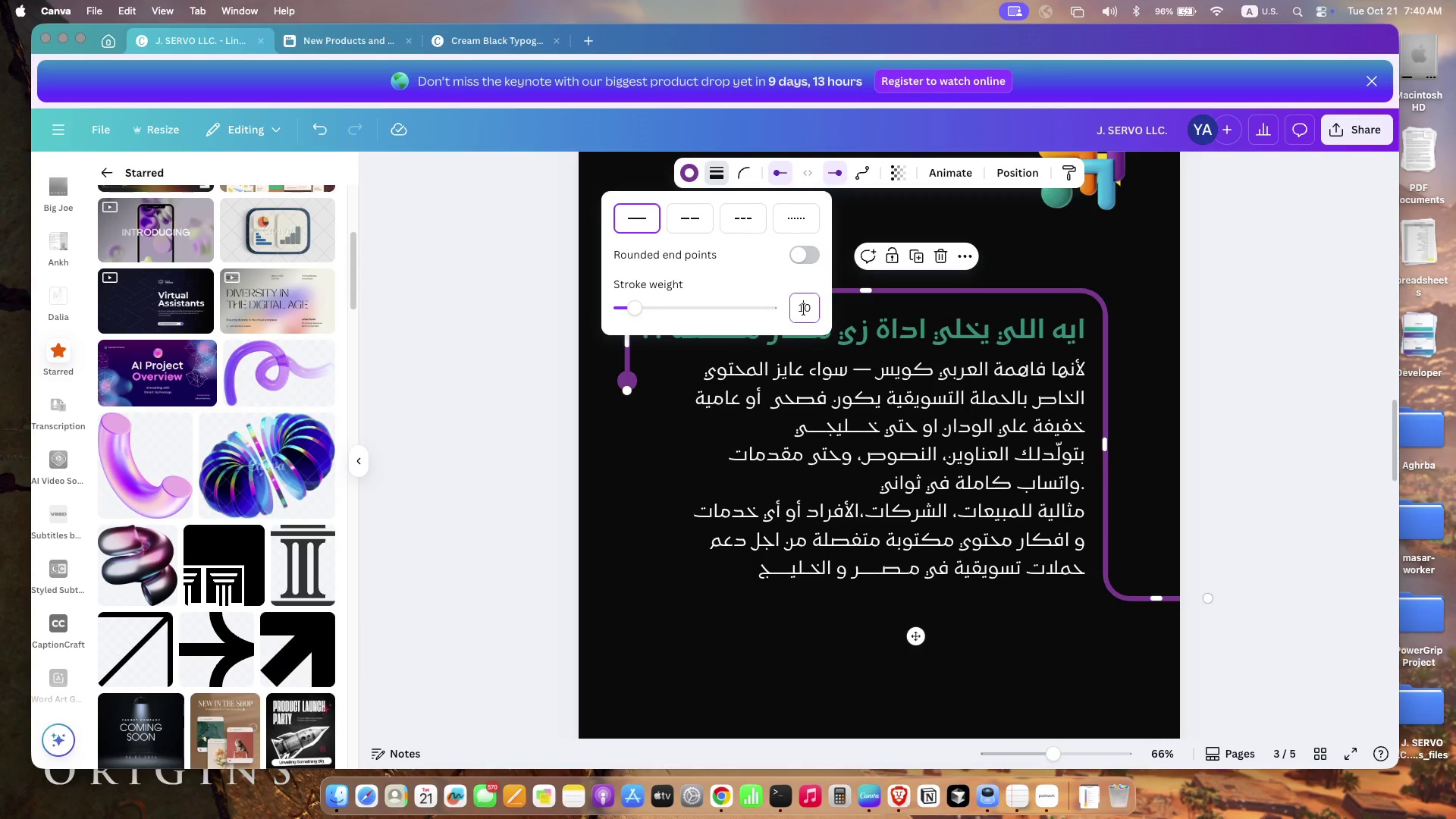 
left_click([804, 309])
 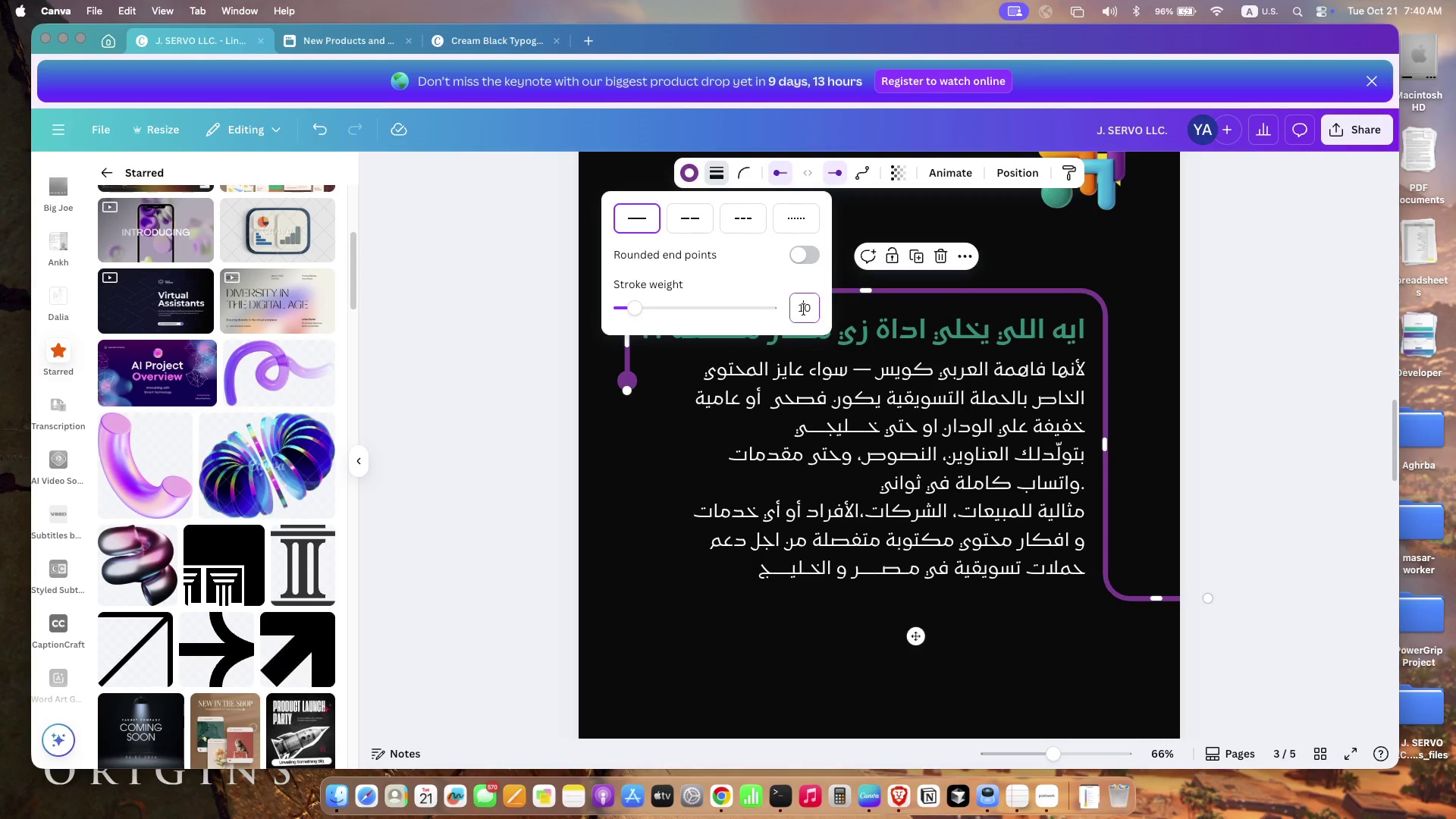 
left_click([804, 309])
 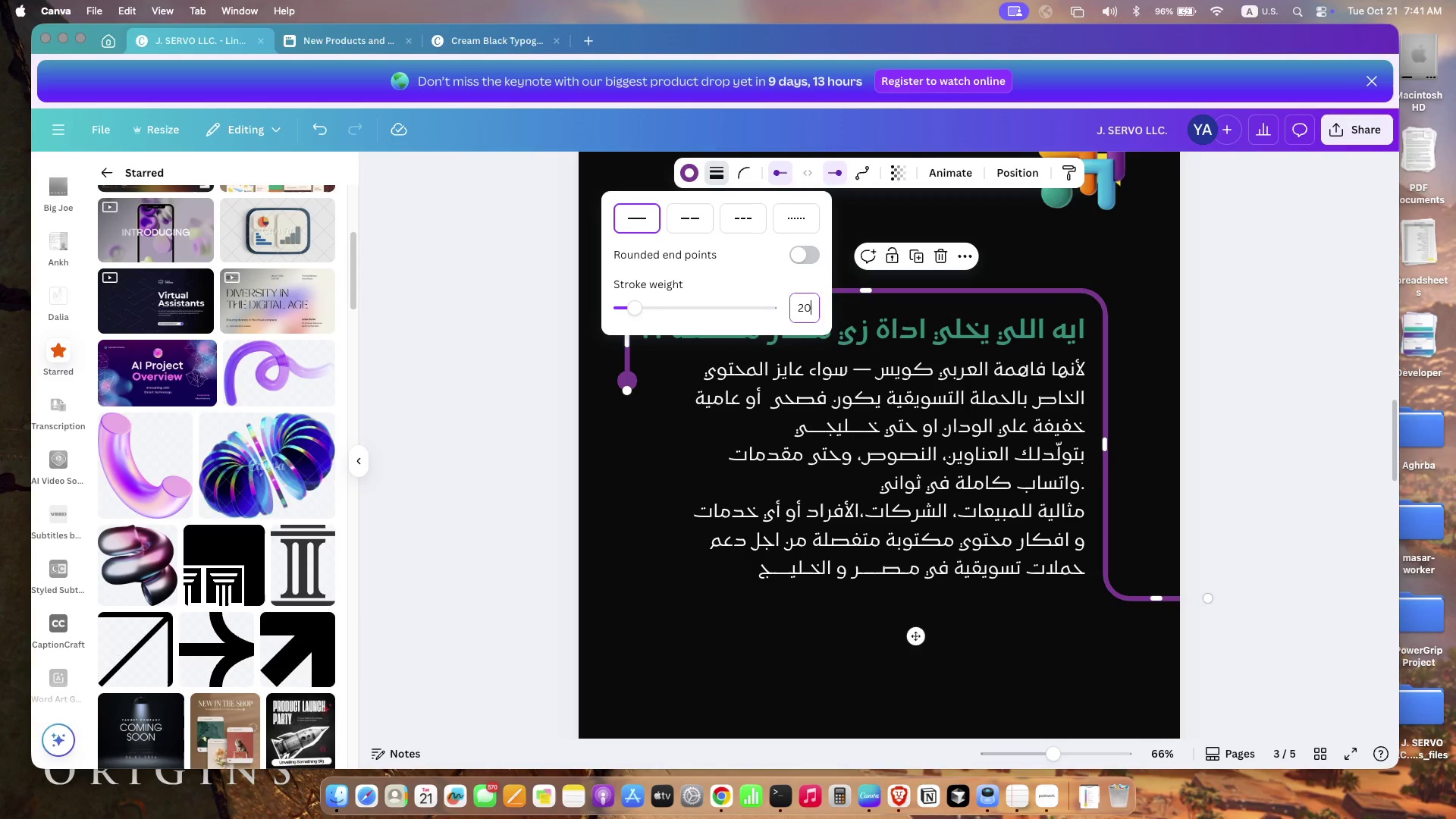 
left_click_drag(start_coordinate=[800, 309], to_coordinate=[821, 309])
 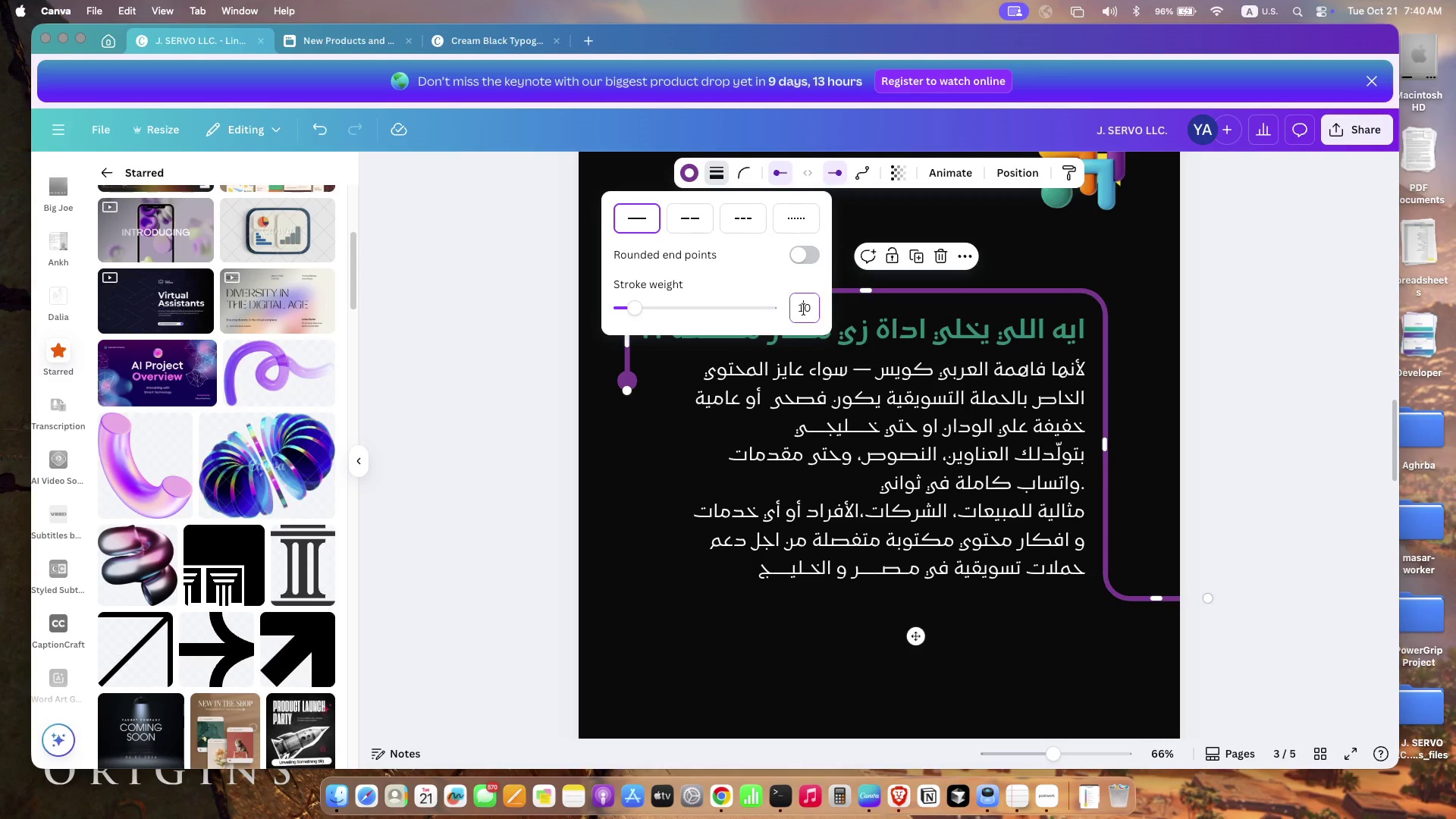 
type(20)
 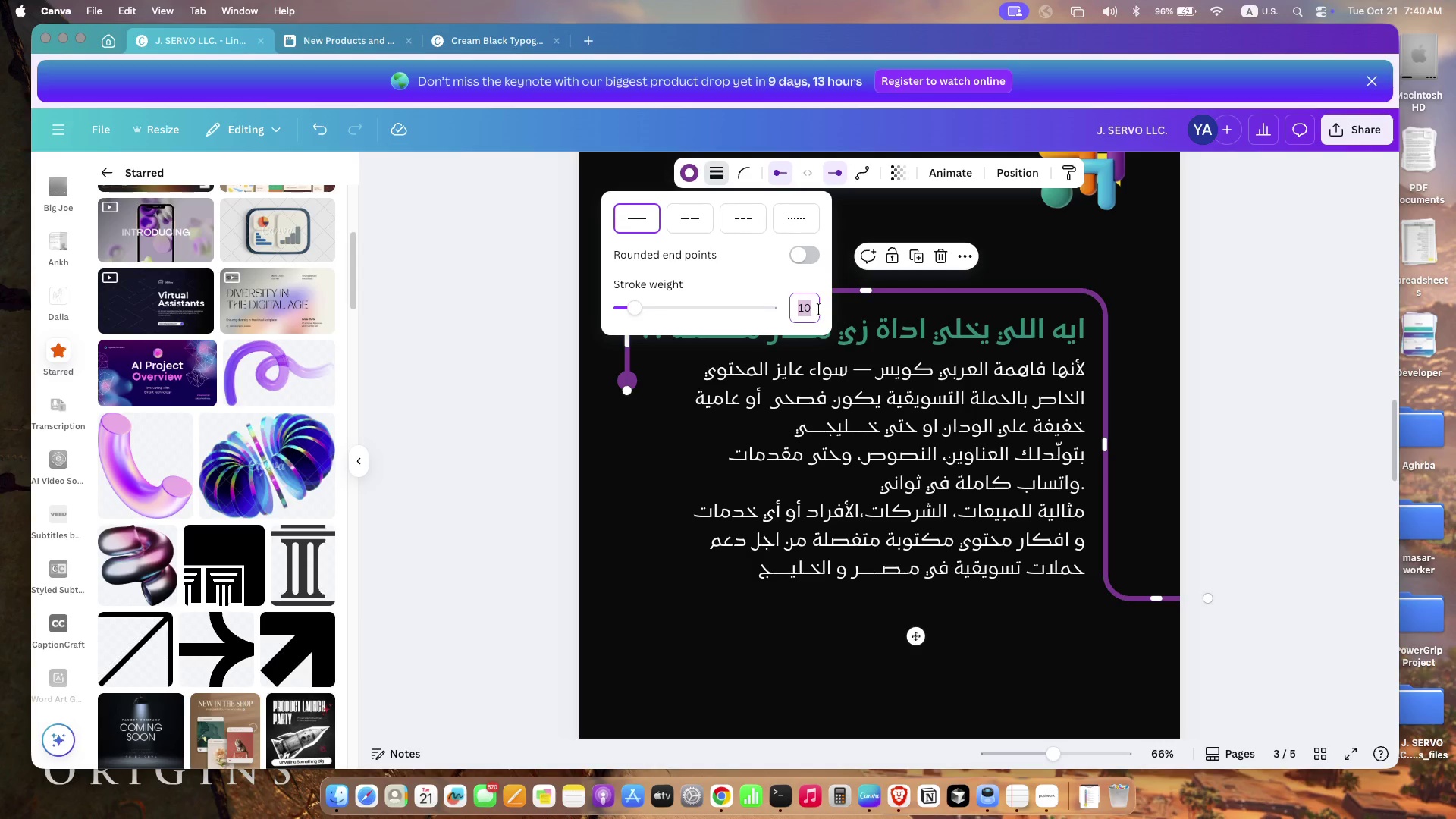 
key(Enter)
 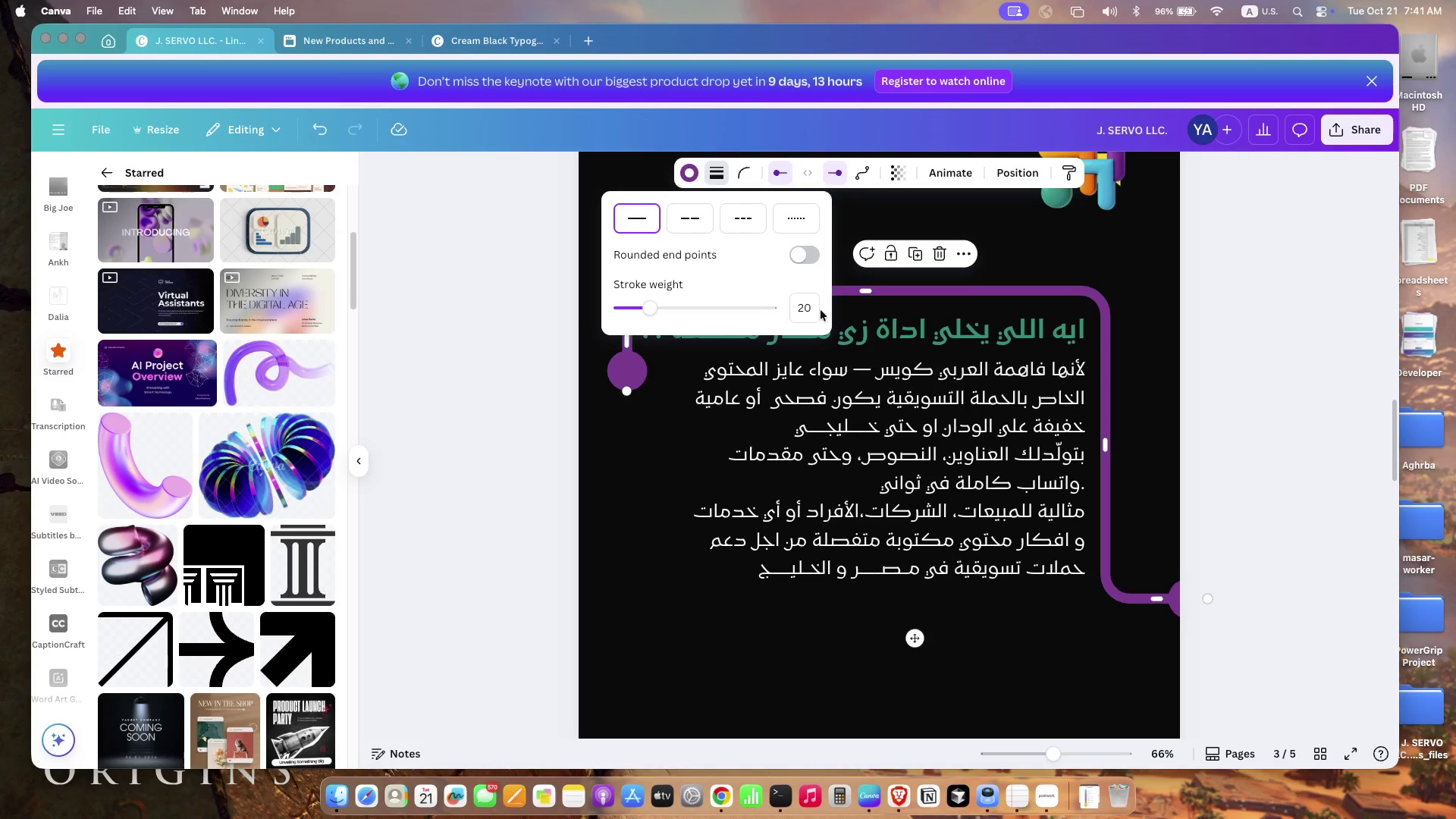 
left_click([745, 699])
 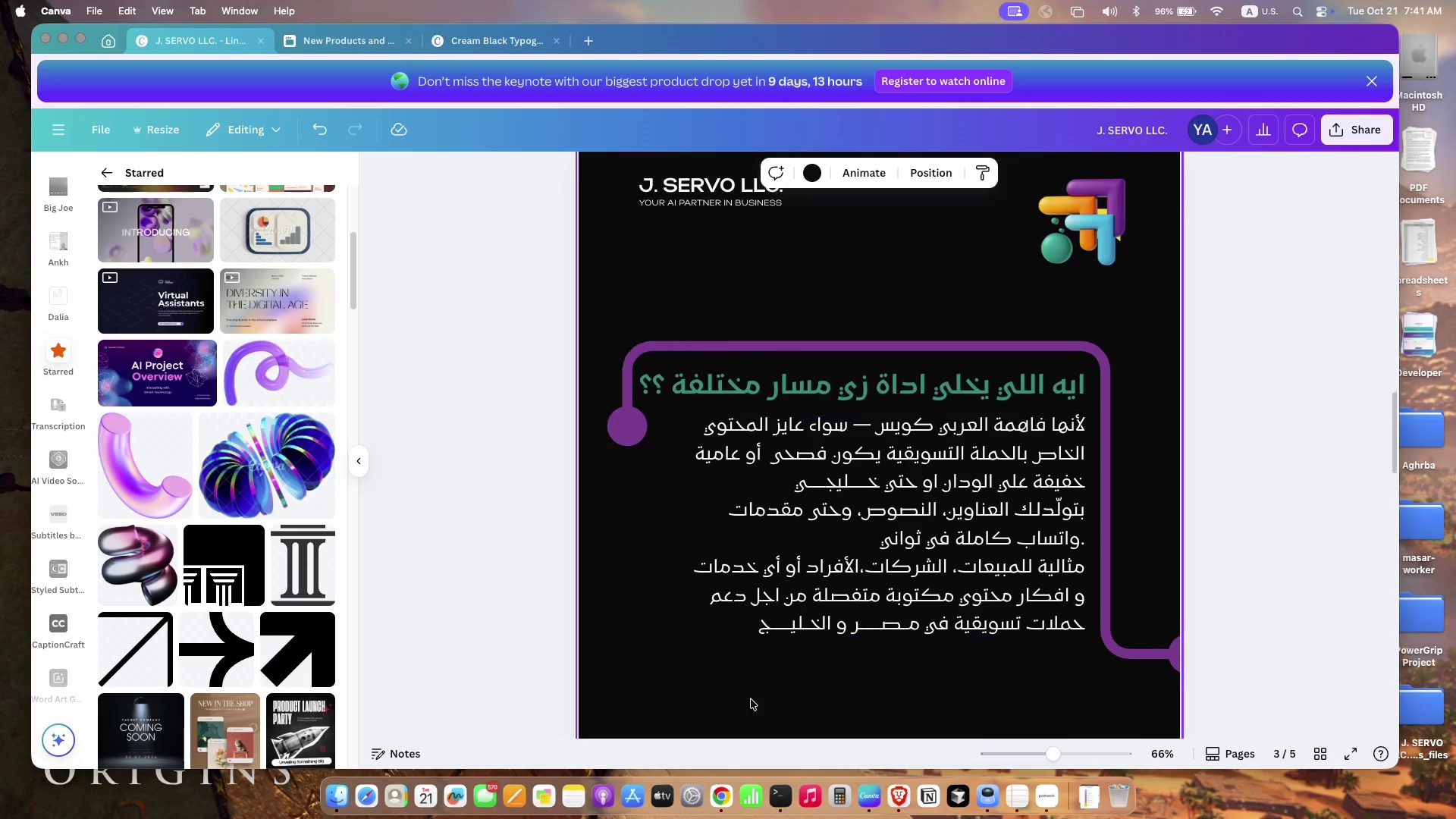 
scroll: coordinate [745, 699], scroll_direction: down, amount: 1.0
 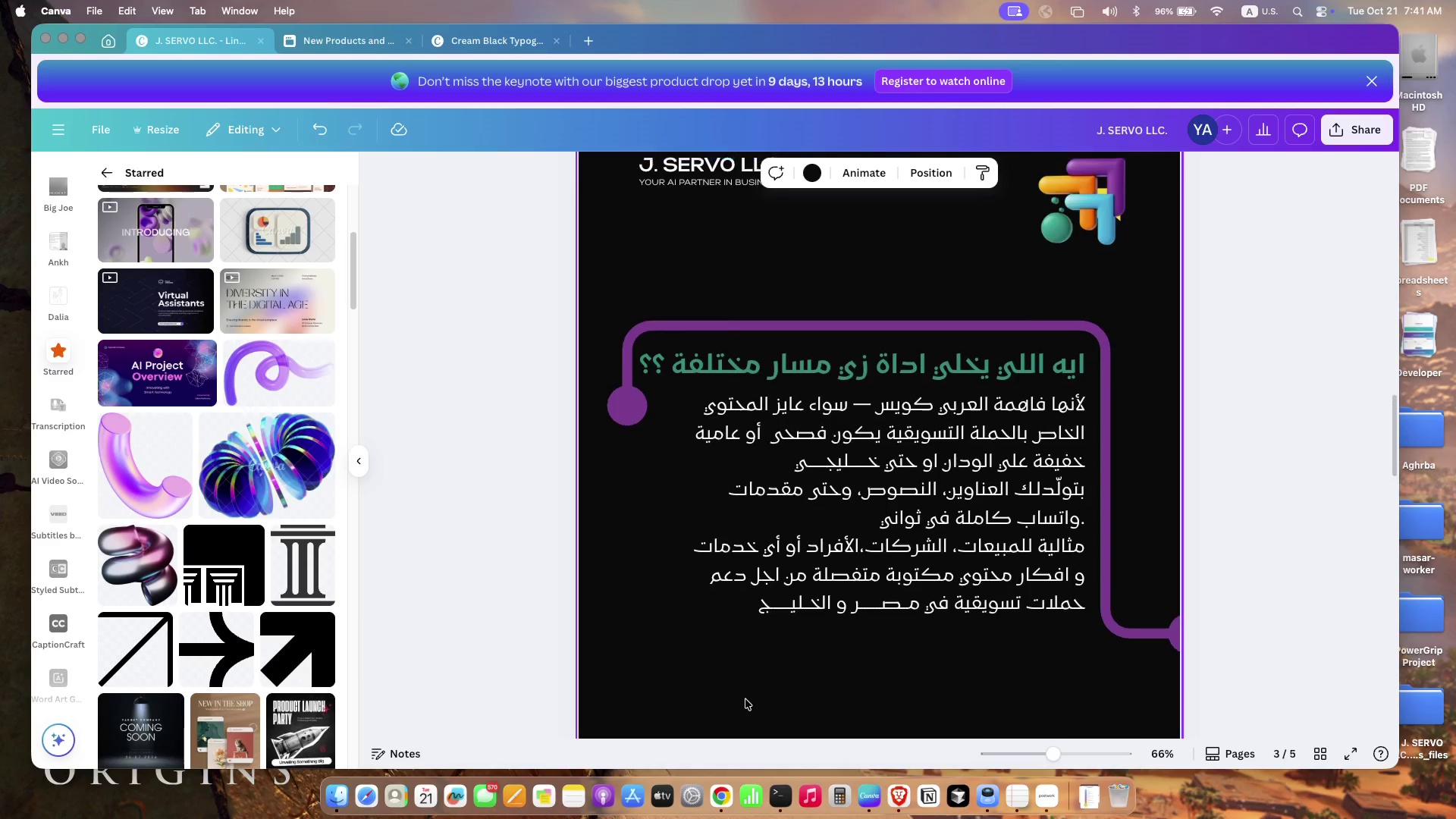 
left_click([1162, 673])
 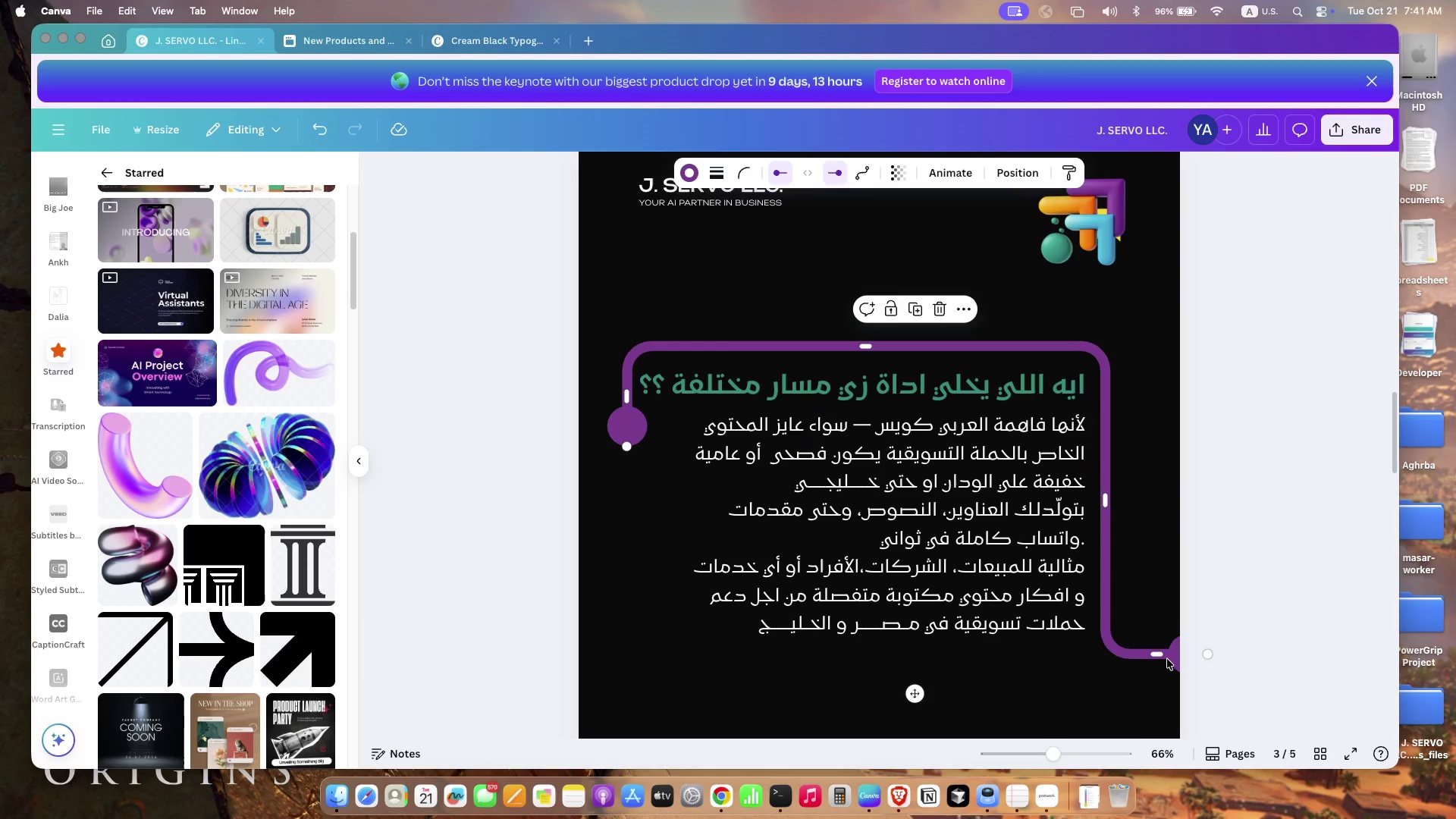 
left_click([1167, 659])
 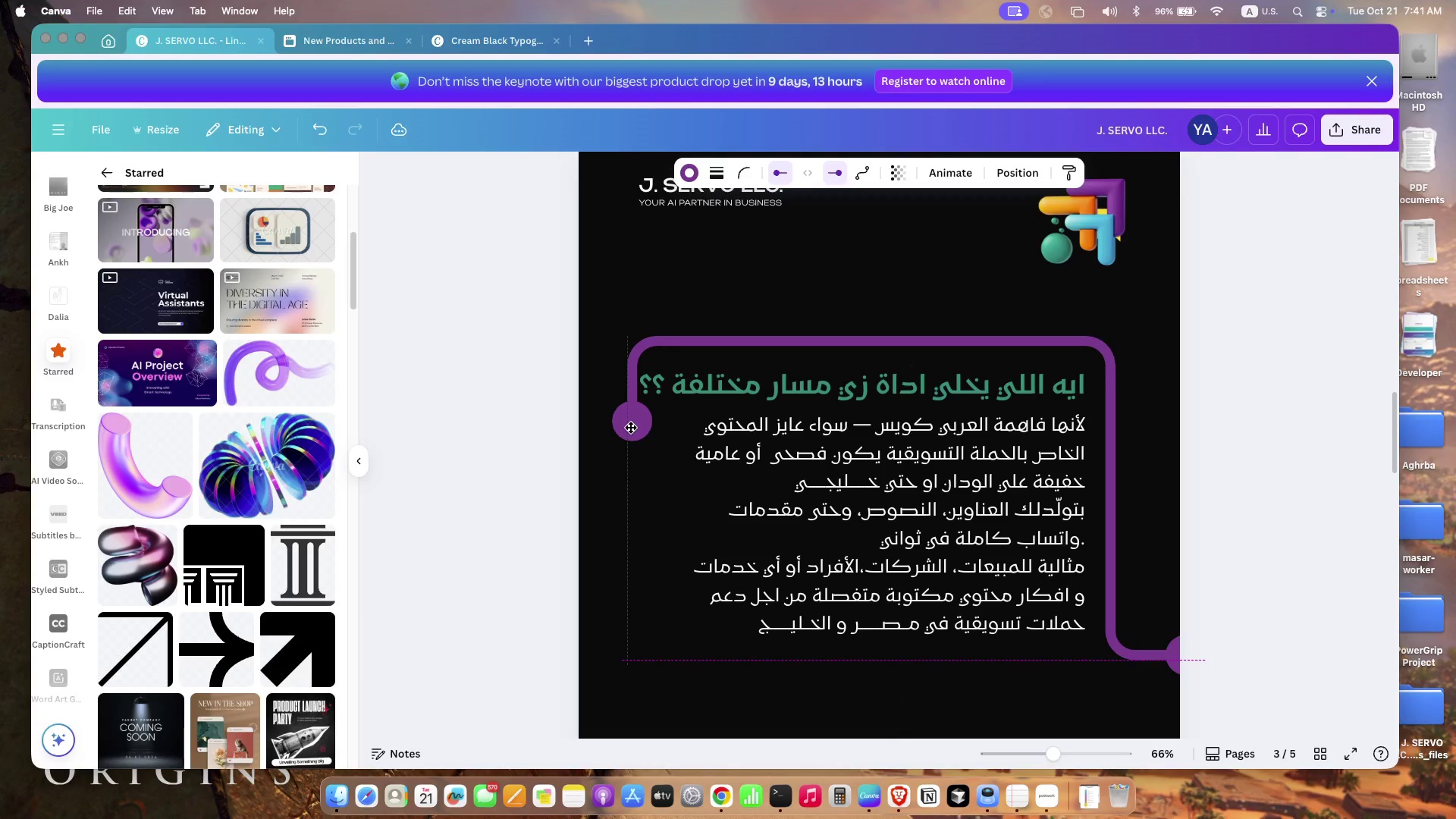 
left_click_drag(start_coordinate=[1212, 651], to_coordinate=[1204, 657])
 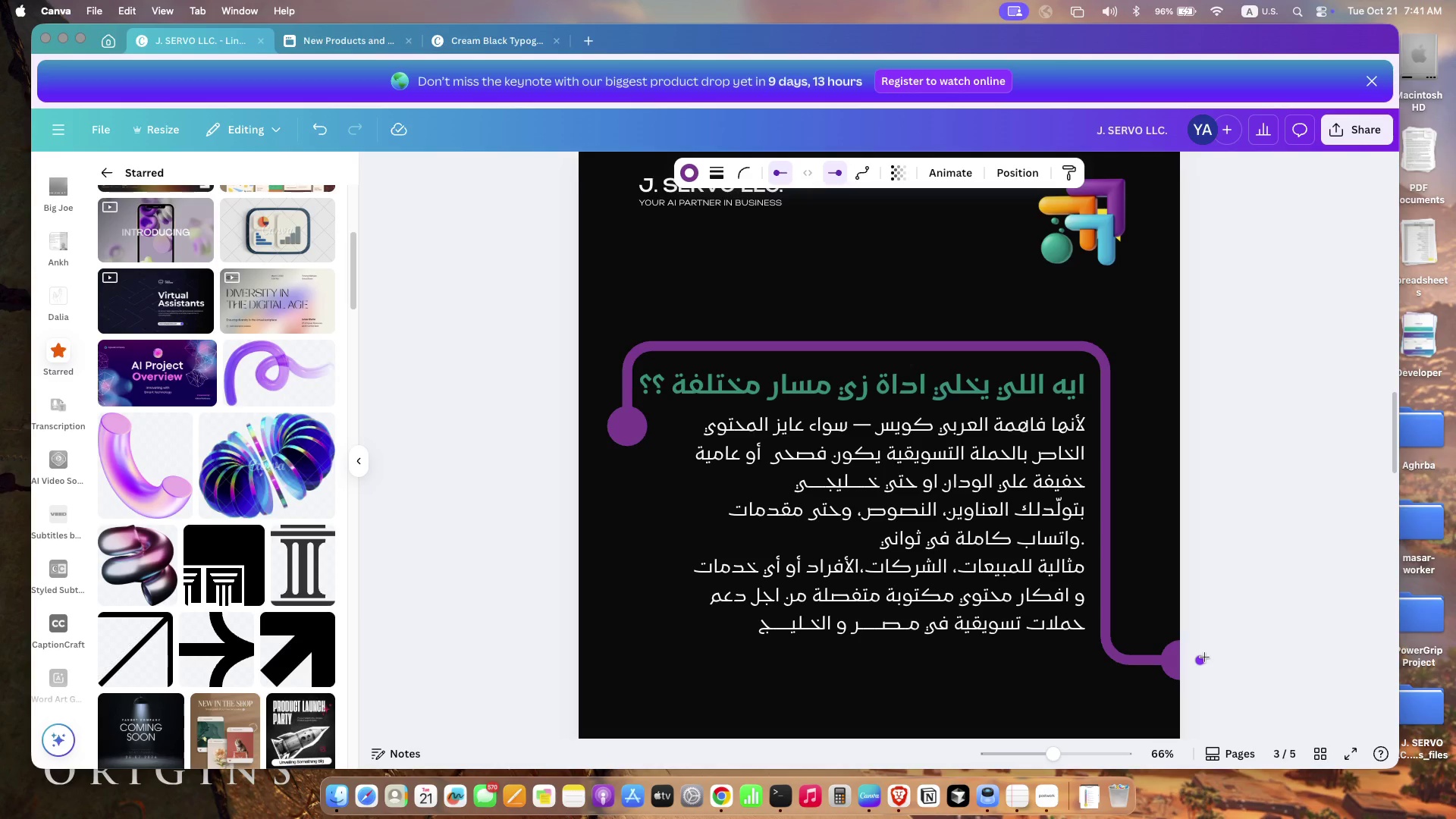 
wait(10.26)
 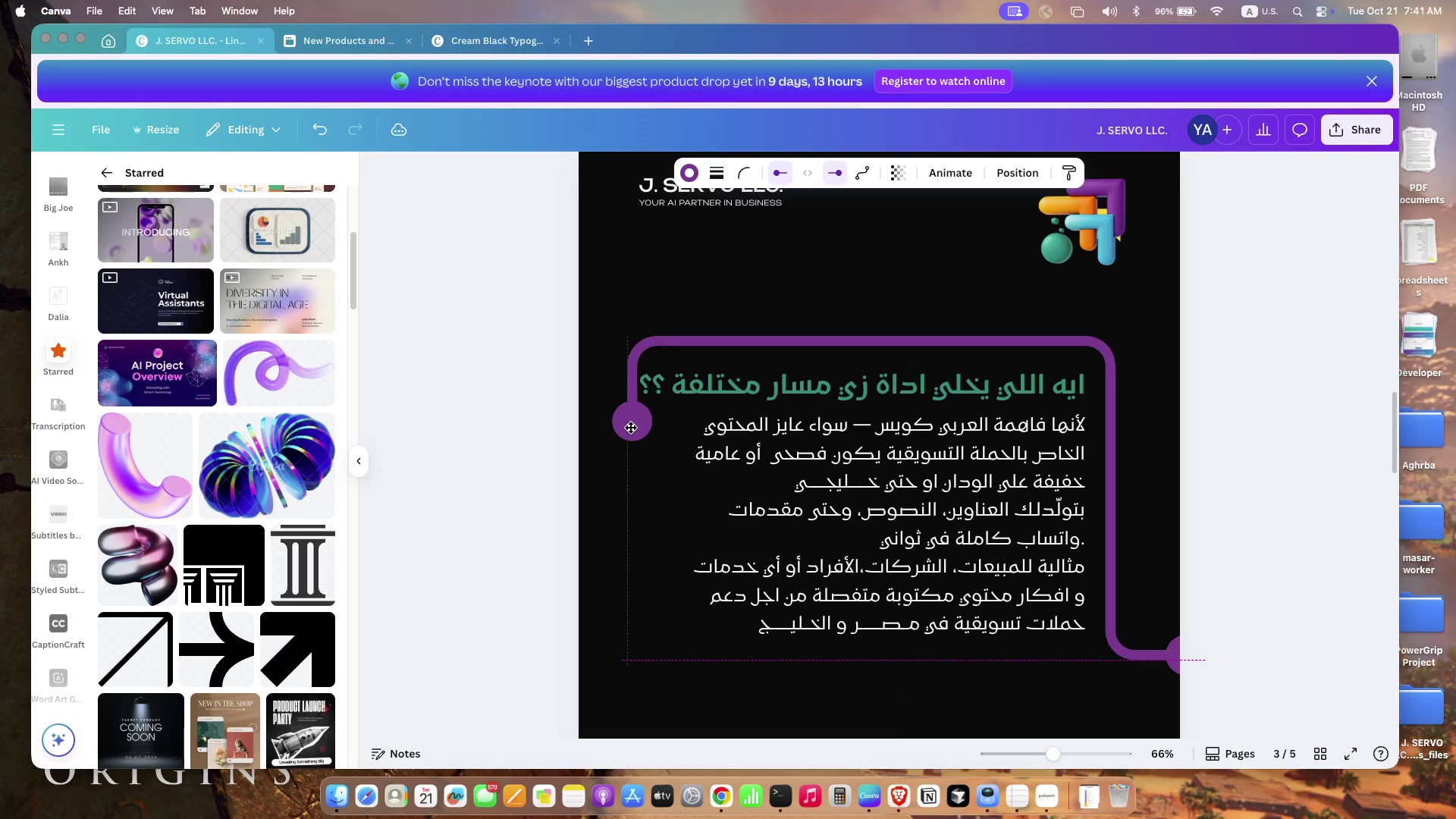 
left_click_drag(start_coordinate=[629, 399], to_coordinate=[623, 400])
 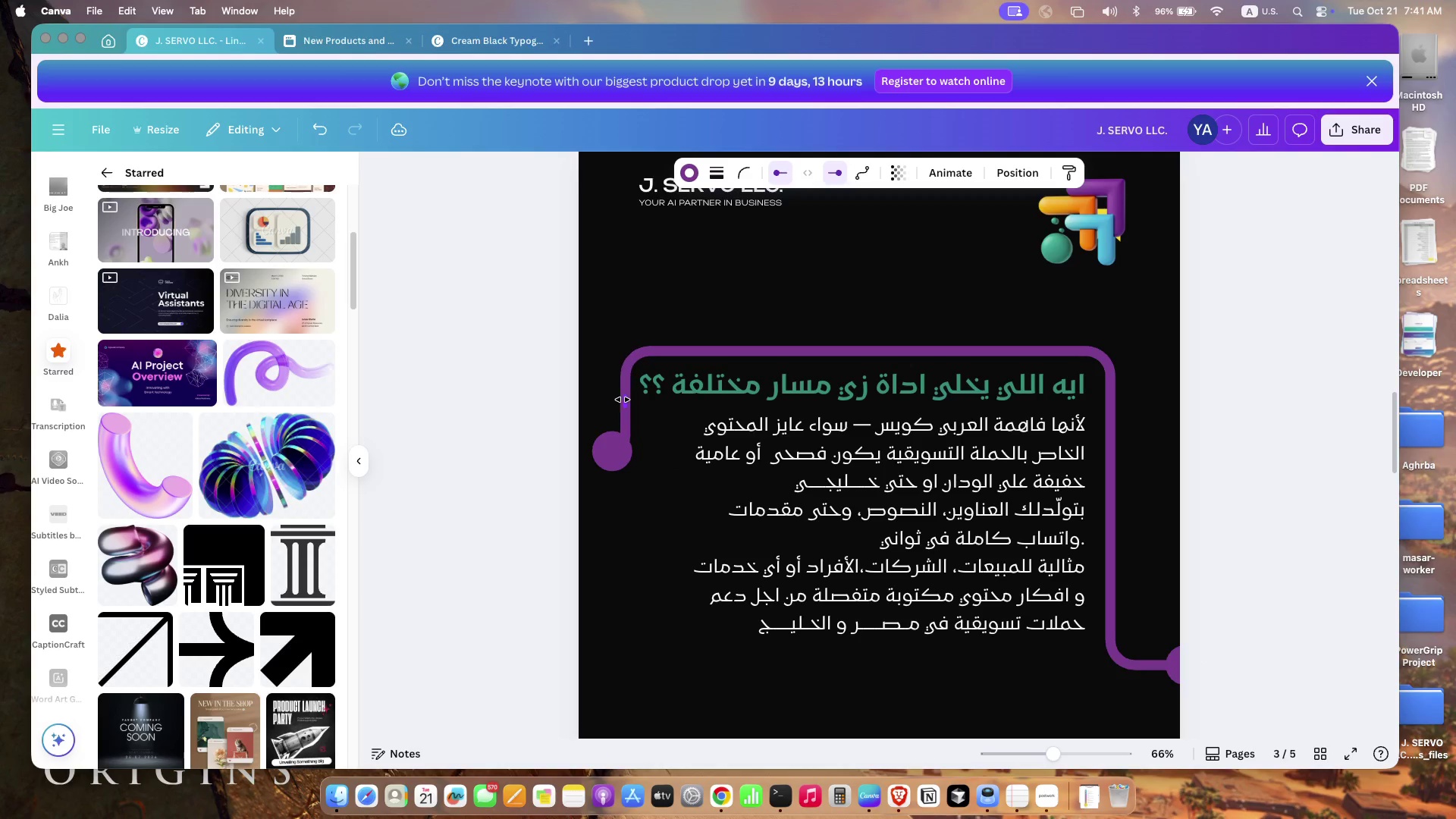 
left_click([612, 463])
 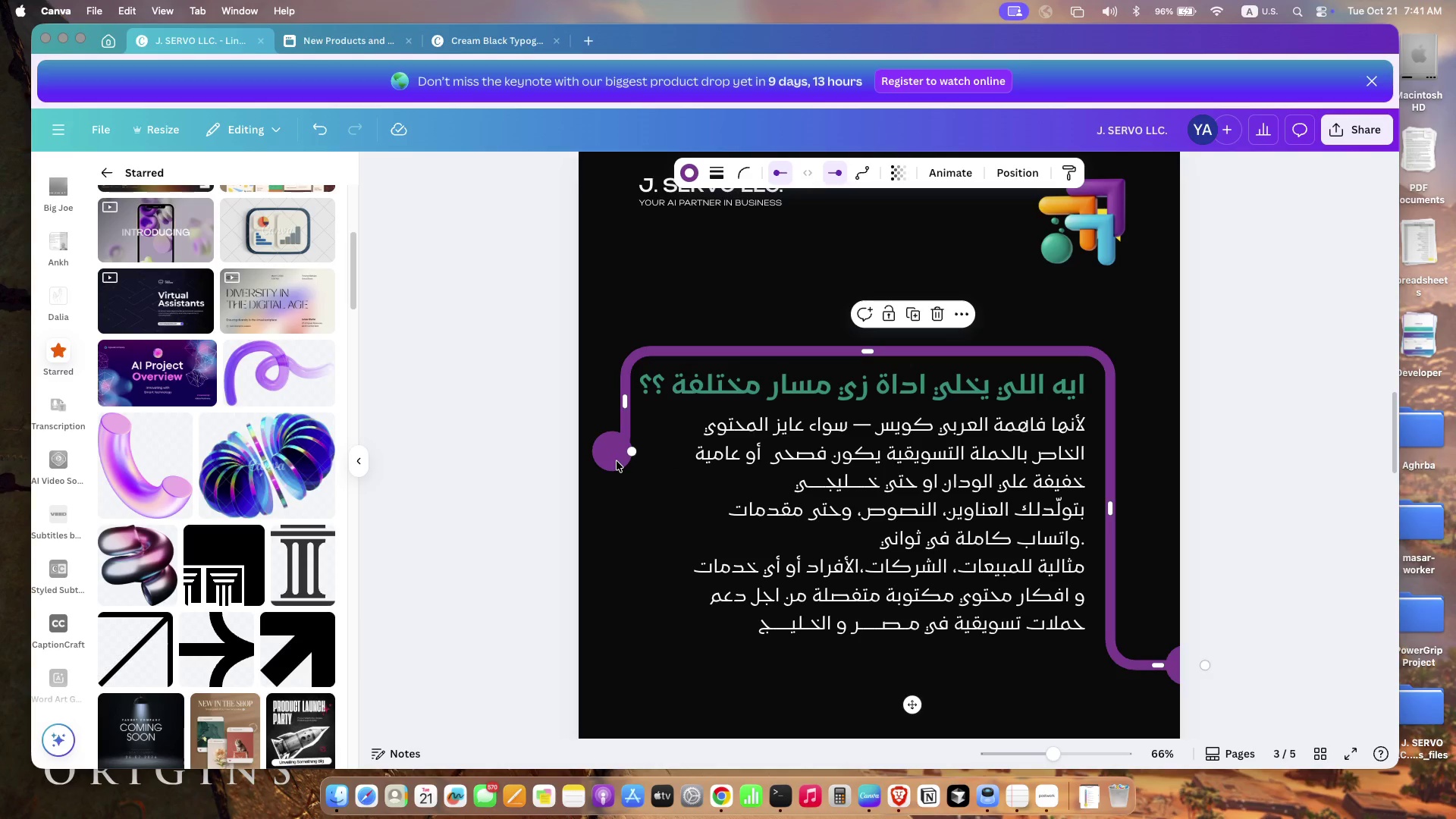 
left_click_drag(start_coordinate=[611, 456], to_coordinate=[629, 456])
 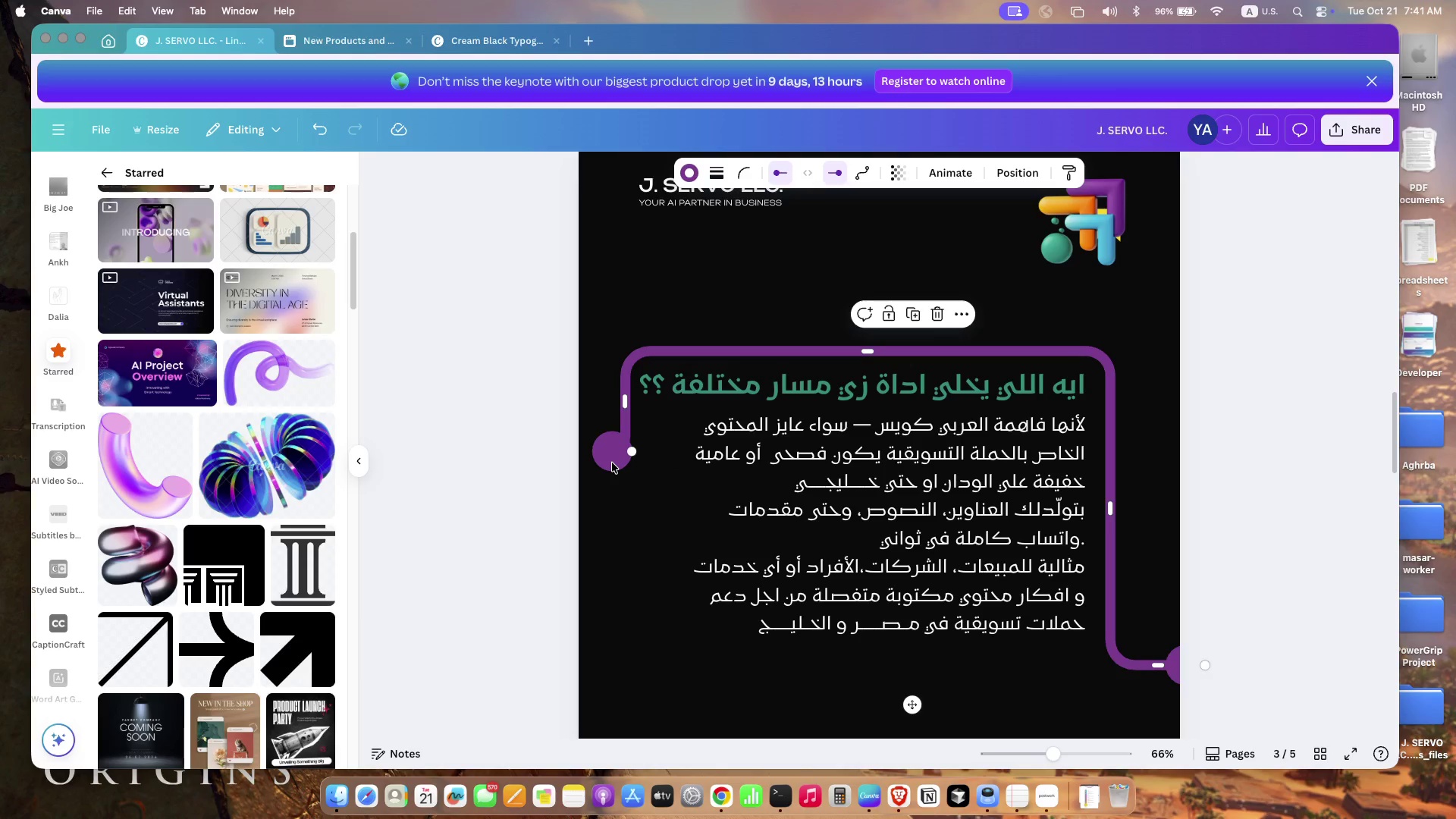 
left_click_drag(start_coordinate=[607, 460], to_coordinate=[626, 459])
 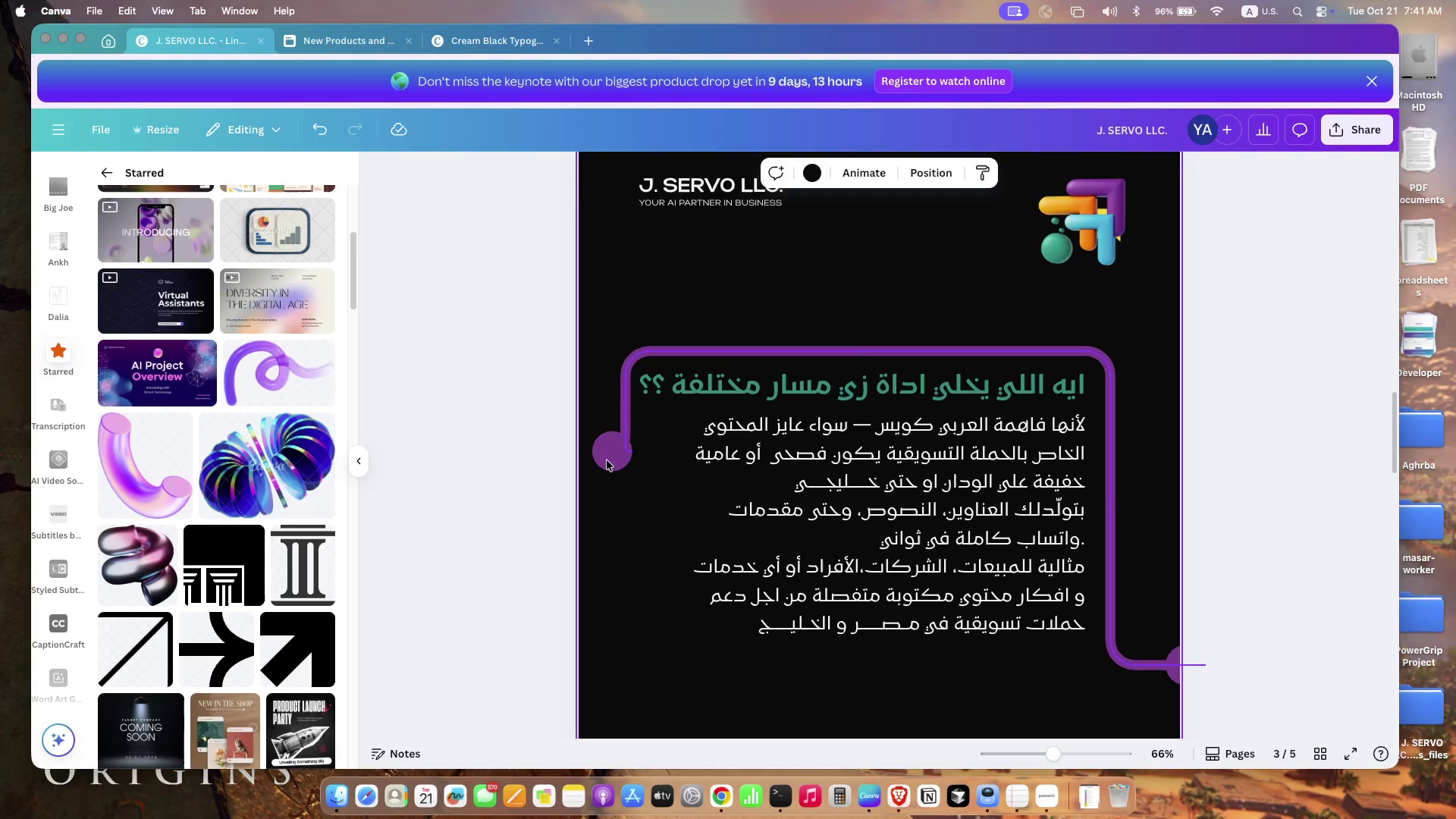 
left_click_drag(start_coordinate=[632, 451], to_coordinate=[645, 450])
 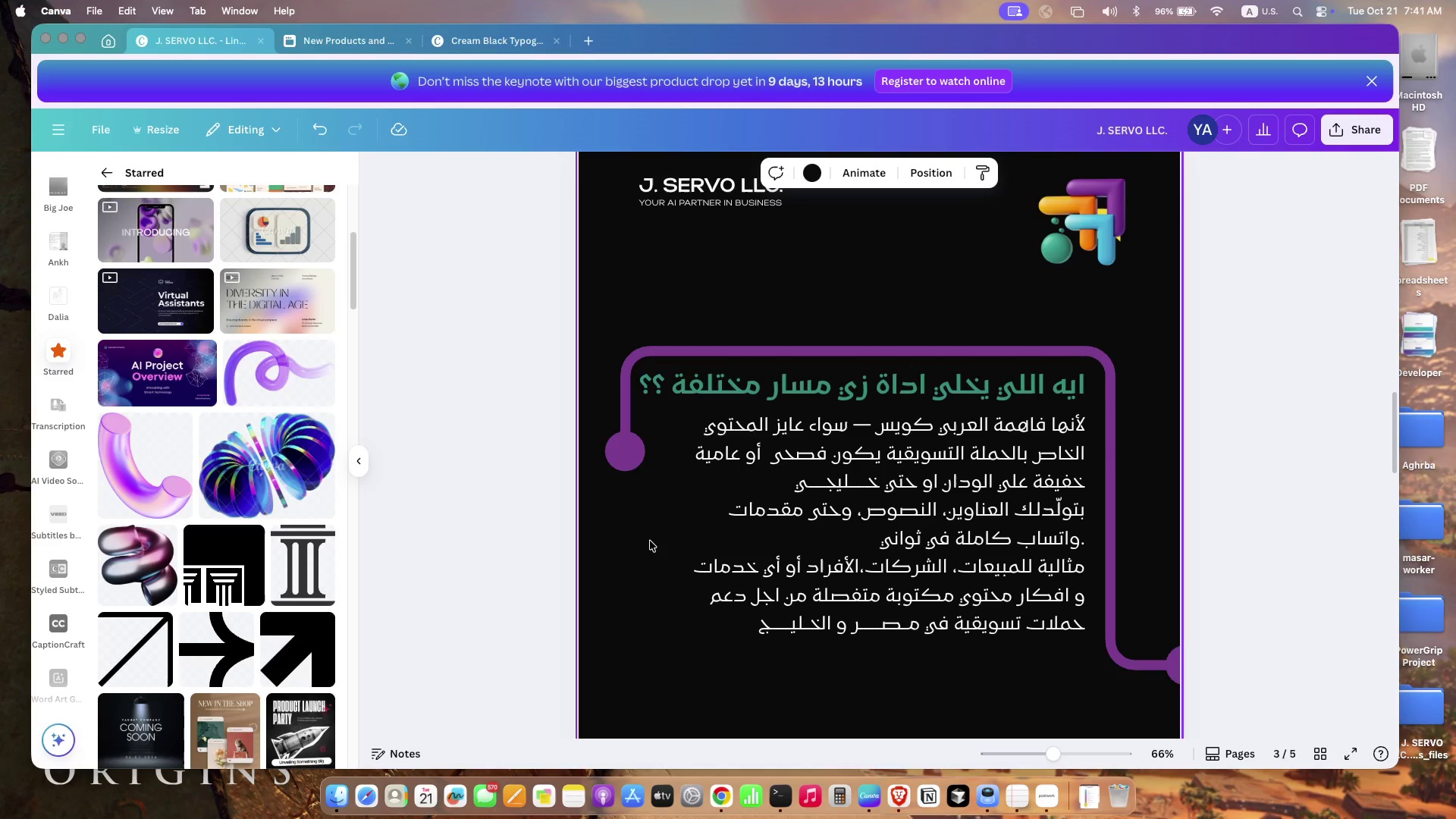 
scroll: coordinate [670, 655], scroll_direction: down, amount: 12.0
 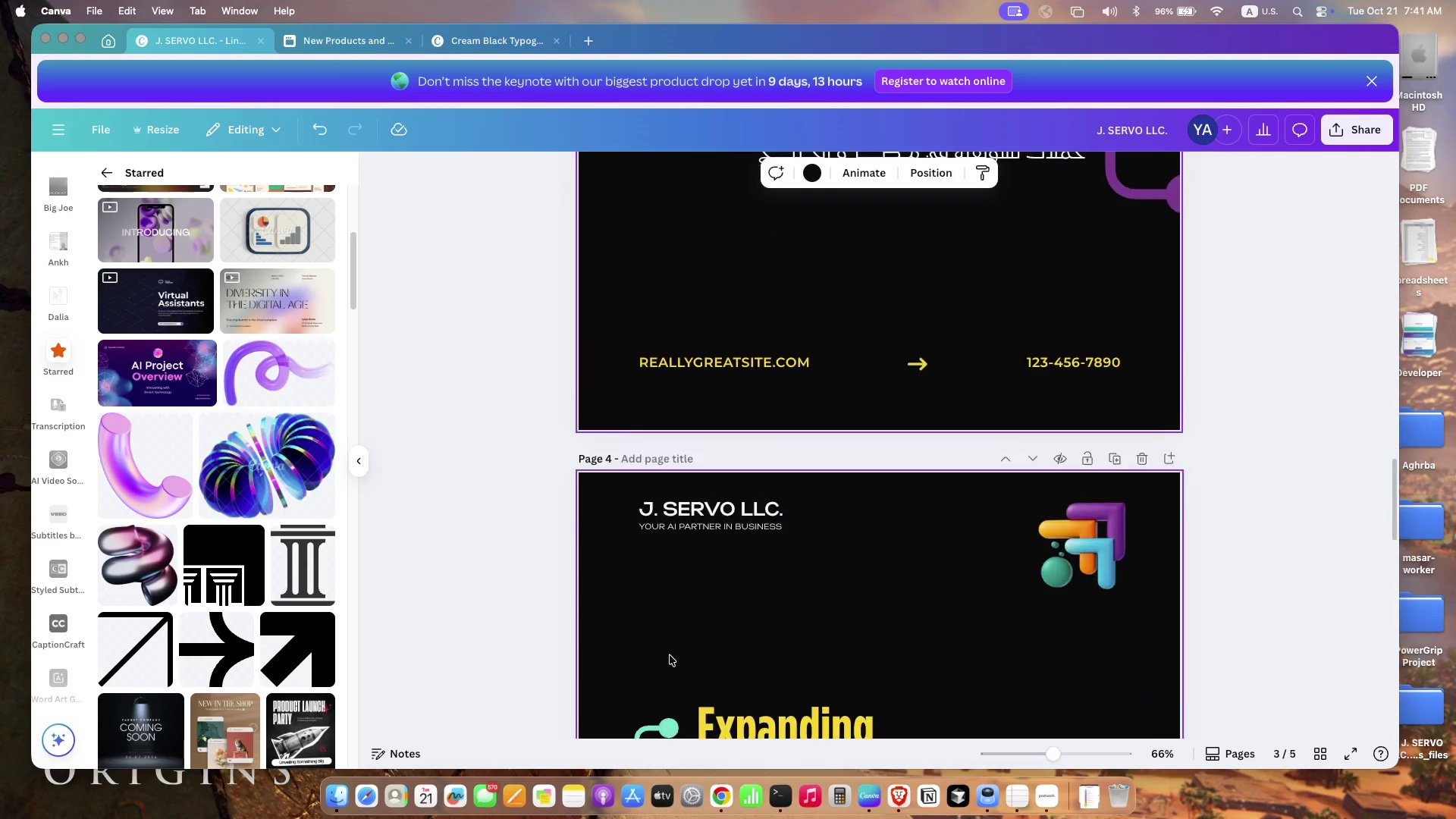 
key(Meta+Z)
 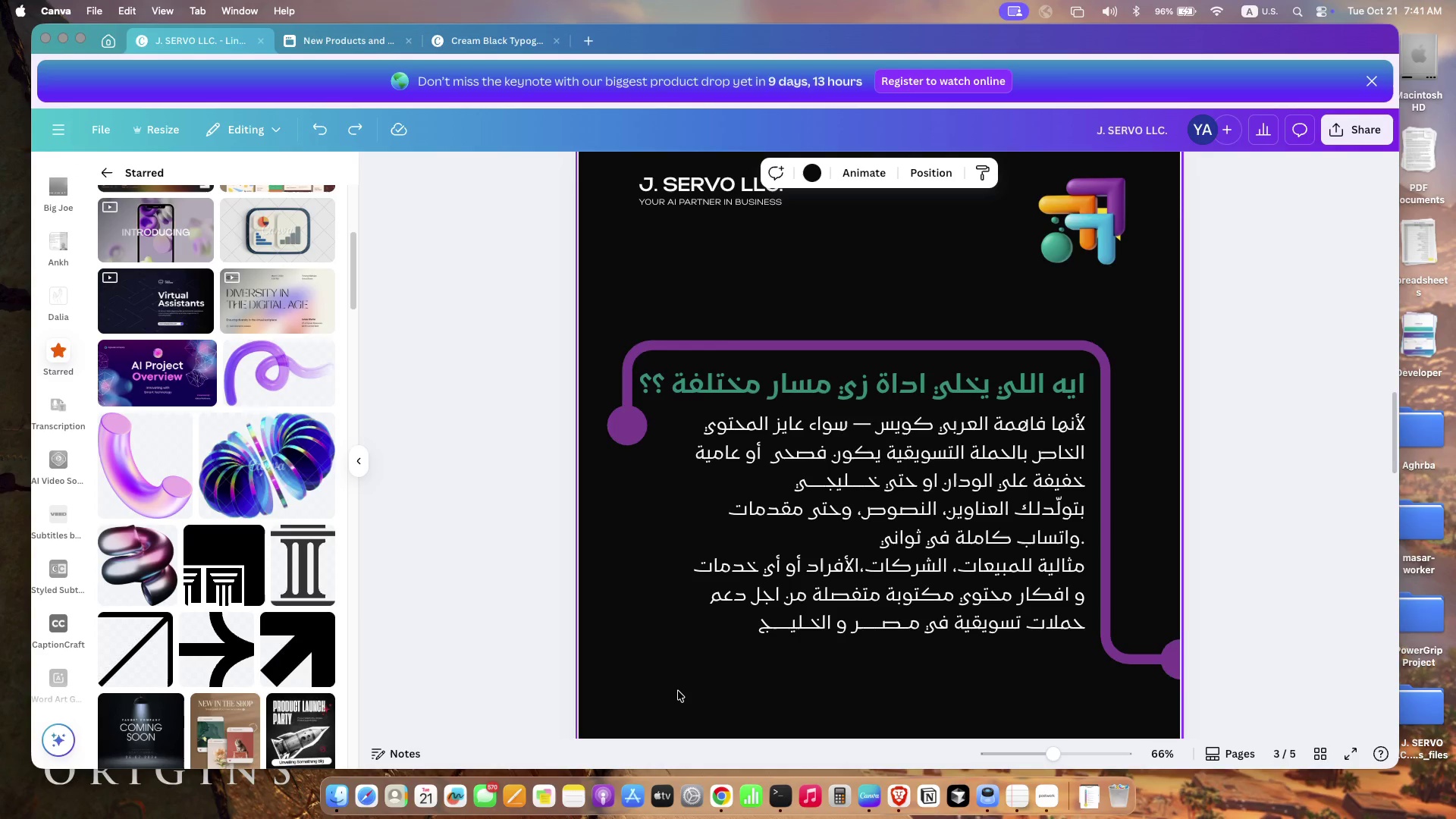 
key(Meta+Z)
 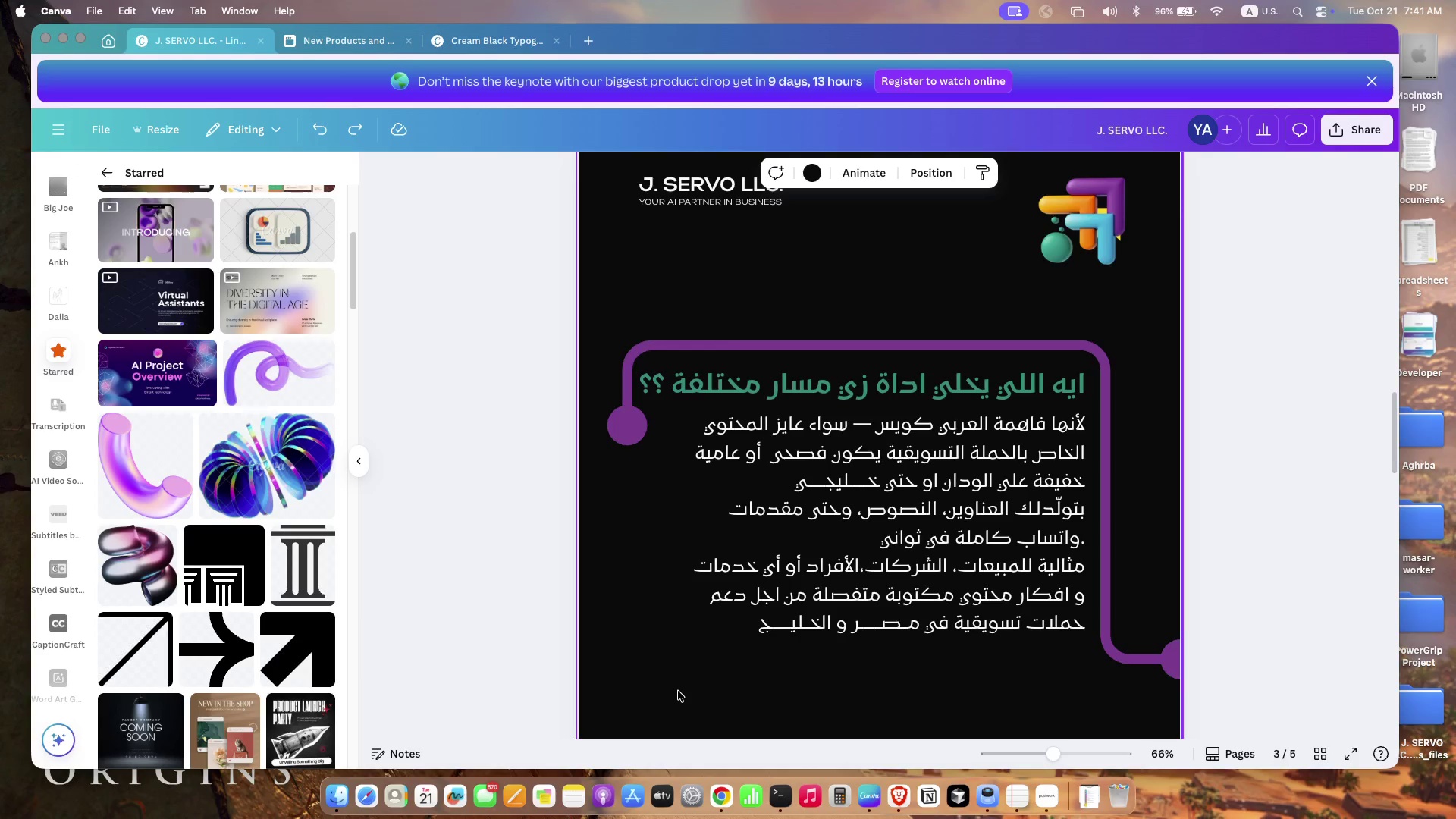 
key(Meta+Z)
 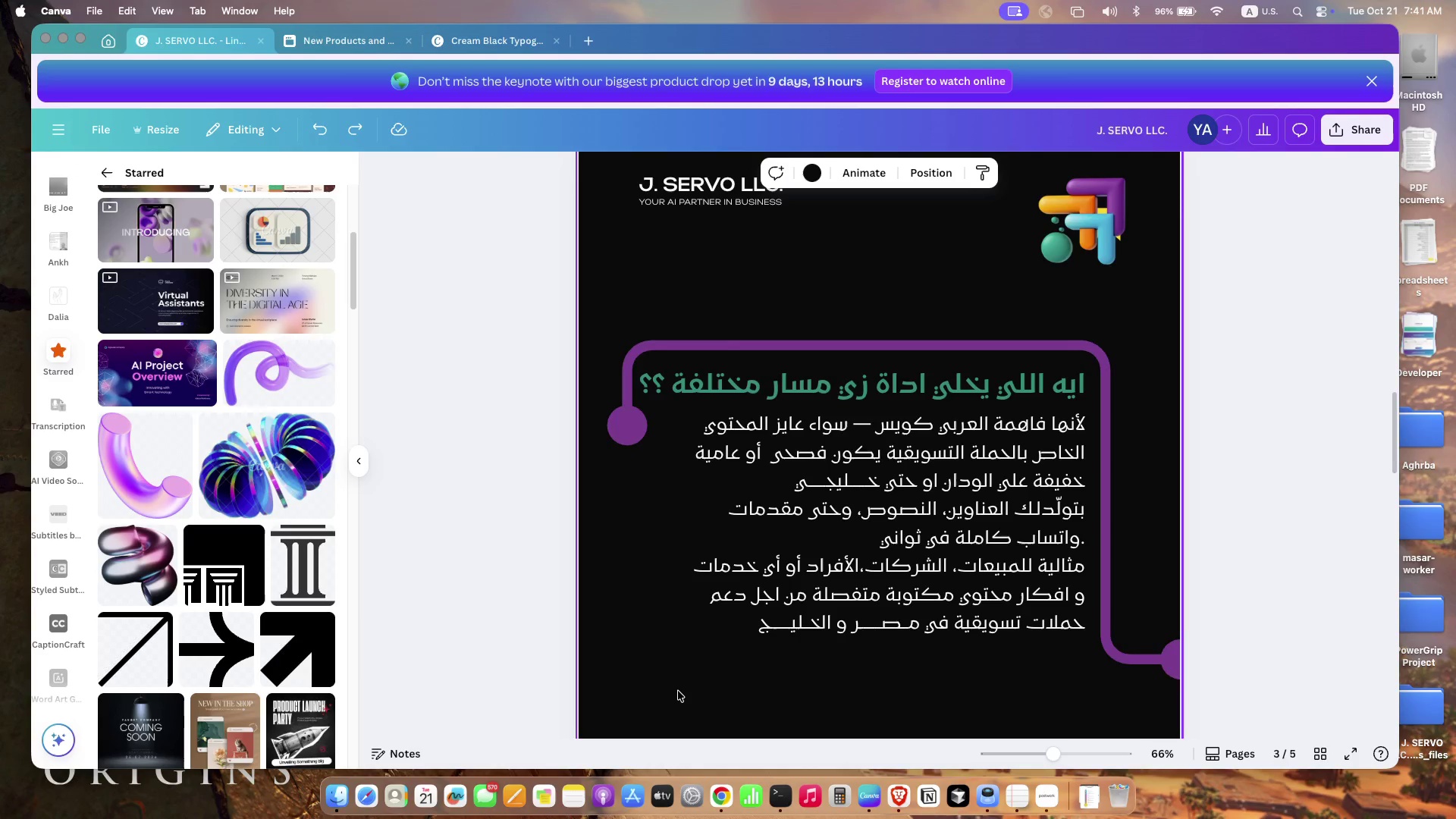 
key(Meta+Z)
 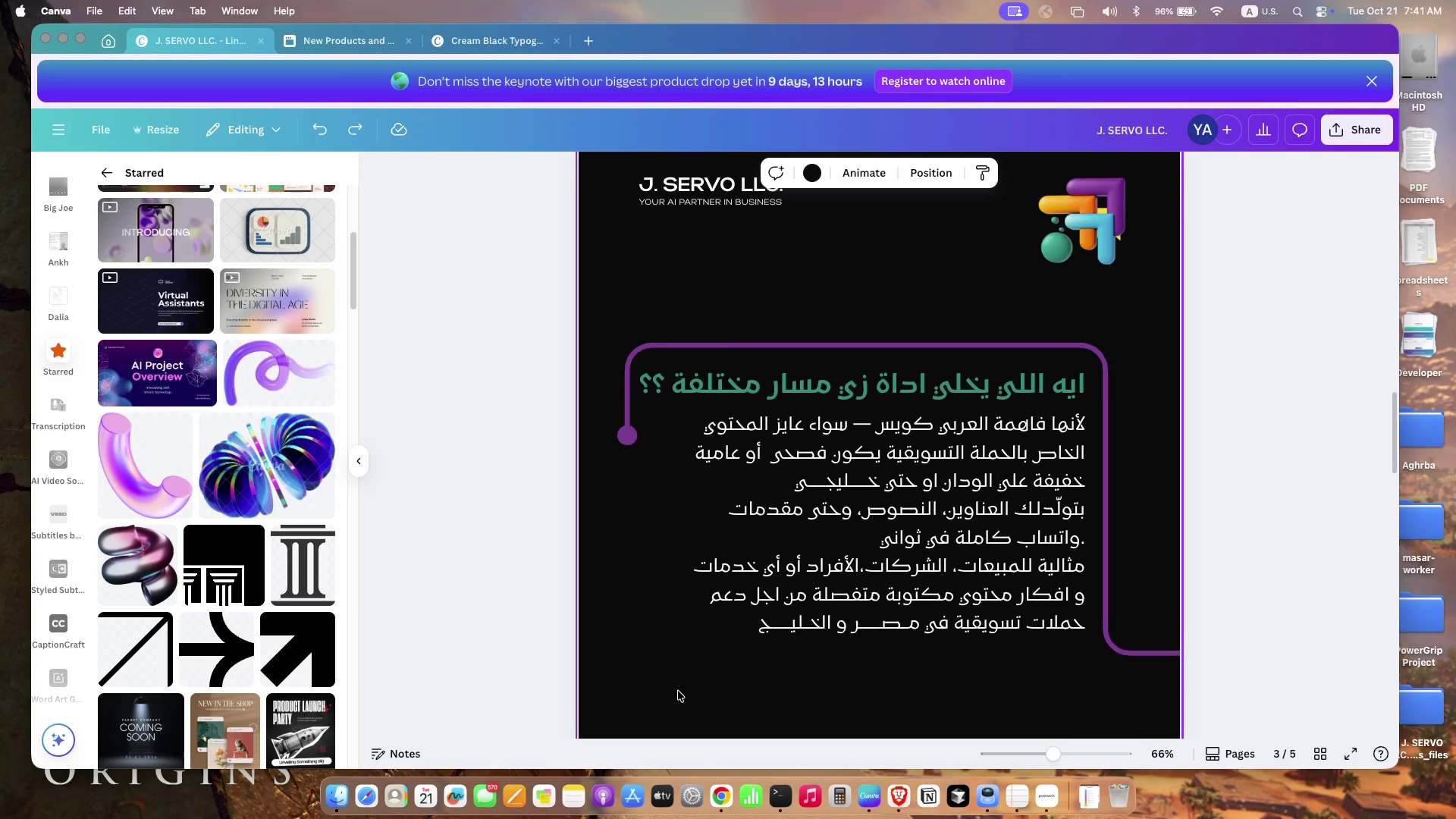 
key(Meta+Z)
 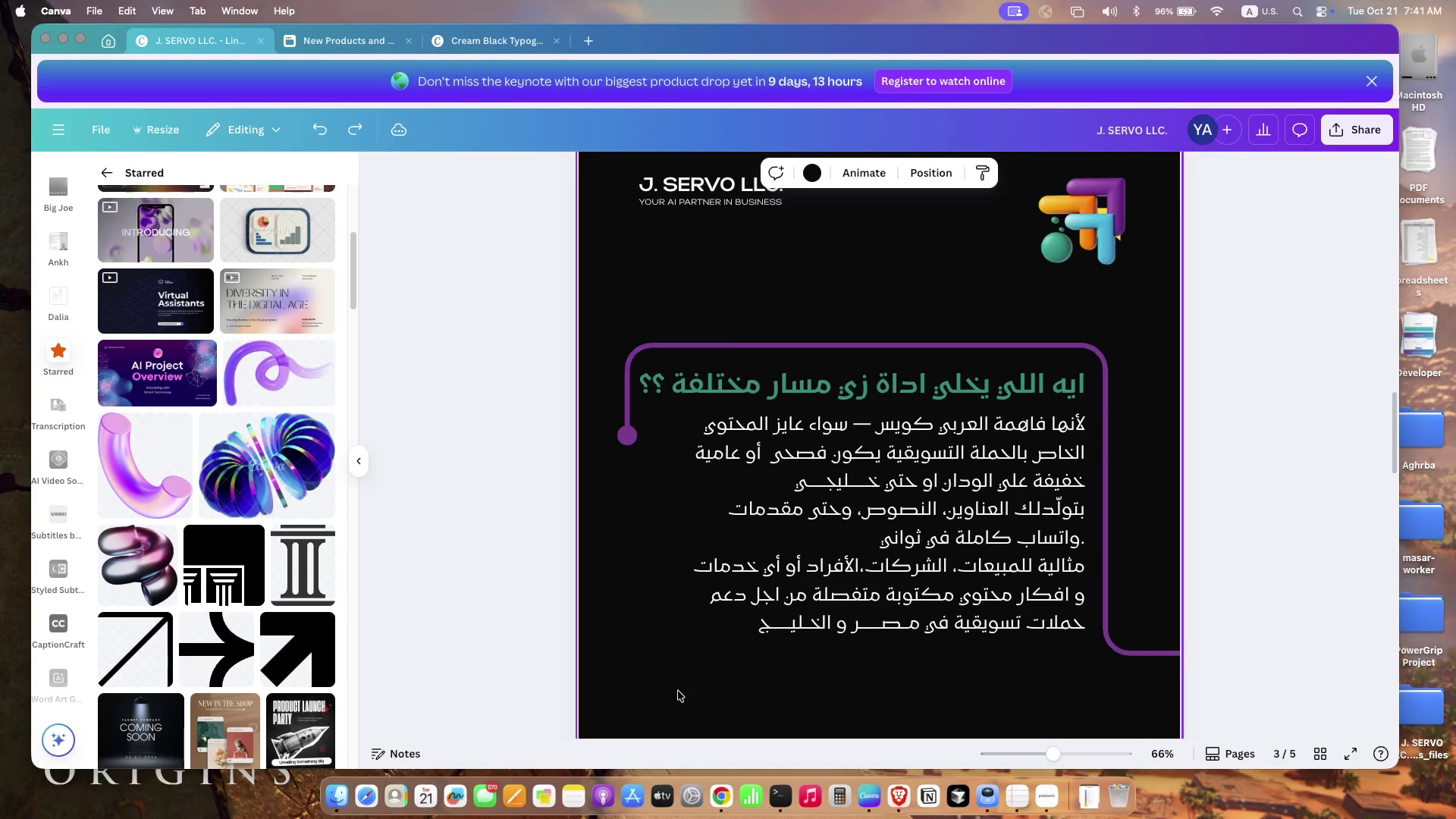 
left_click([678, 691])
 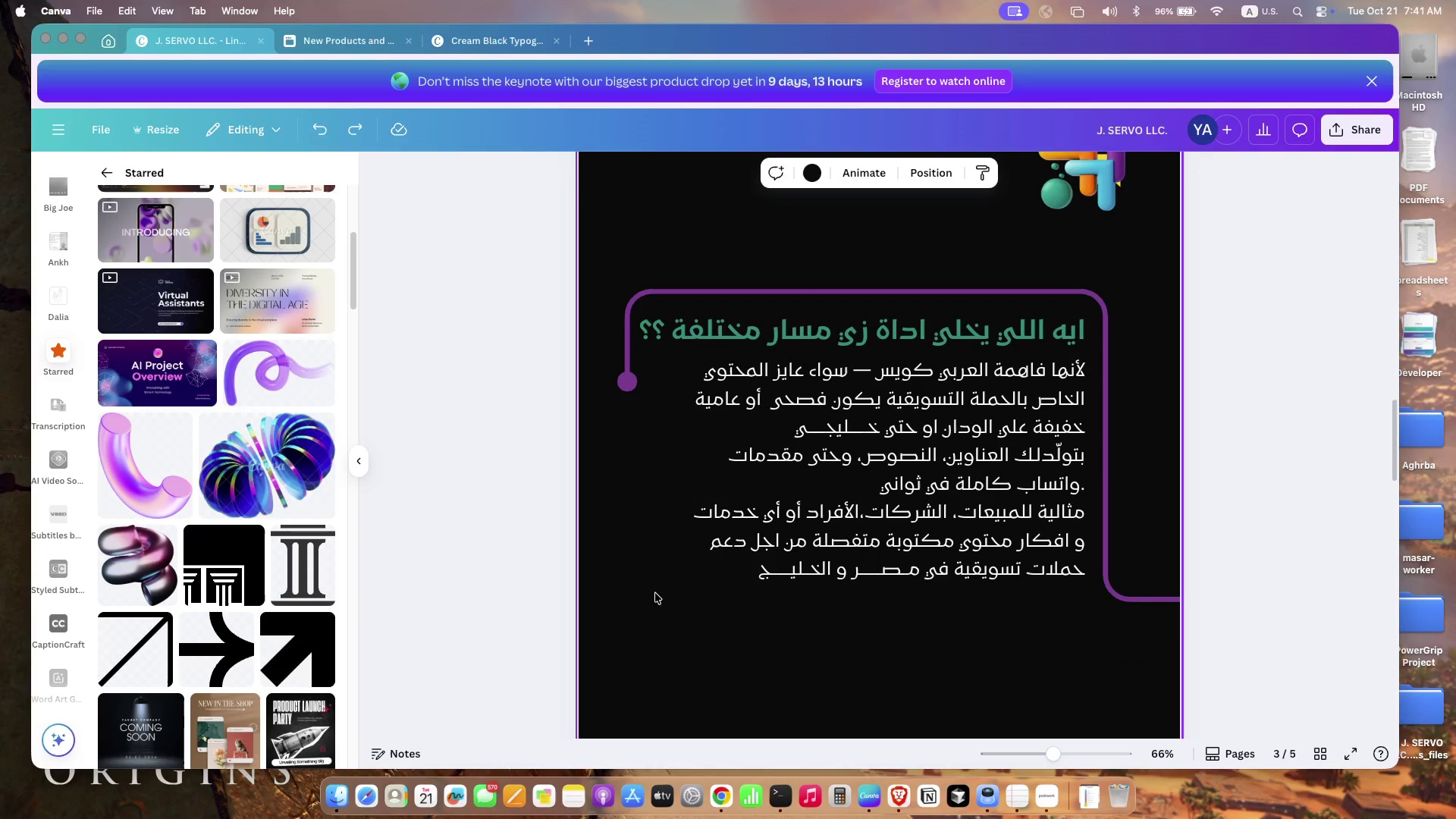 
scroll: coordinate [654, 588], scroll_direction: up, amount: 90.0
 